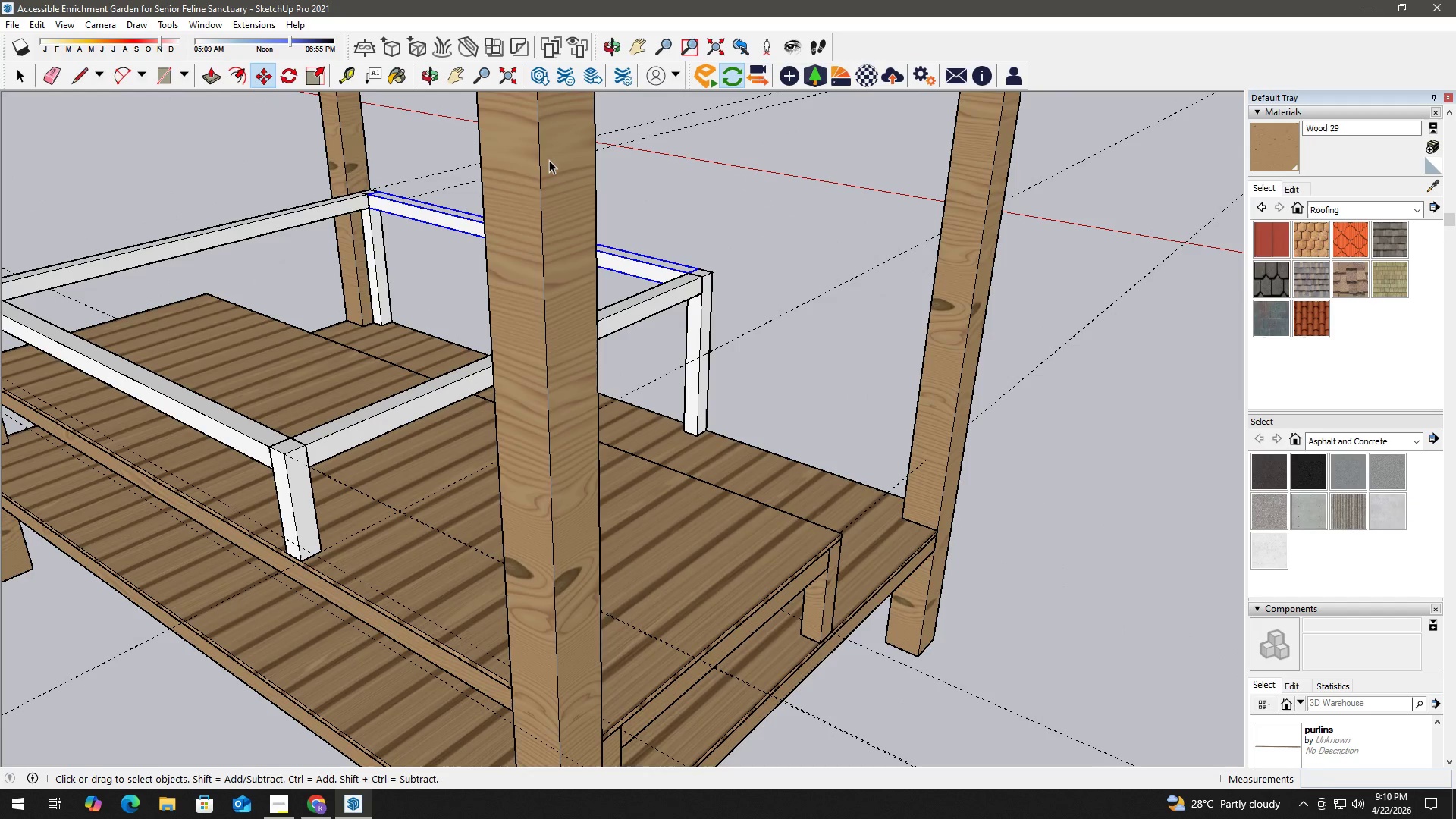 
double_click([549, 160])
 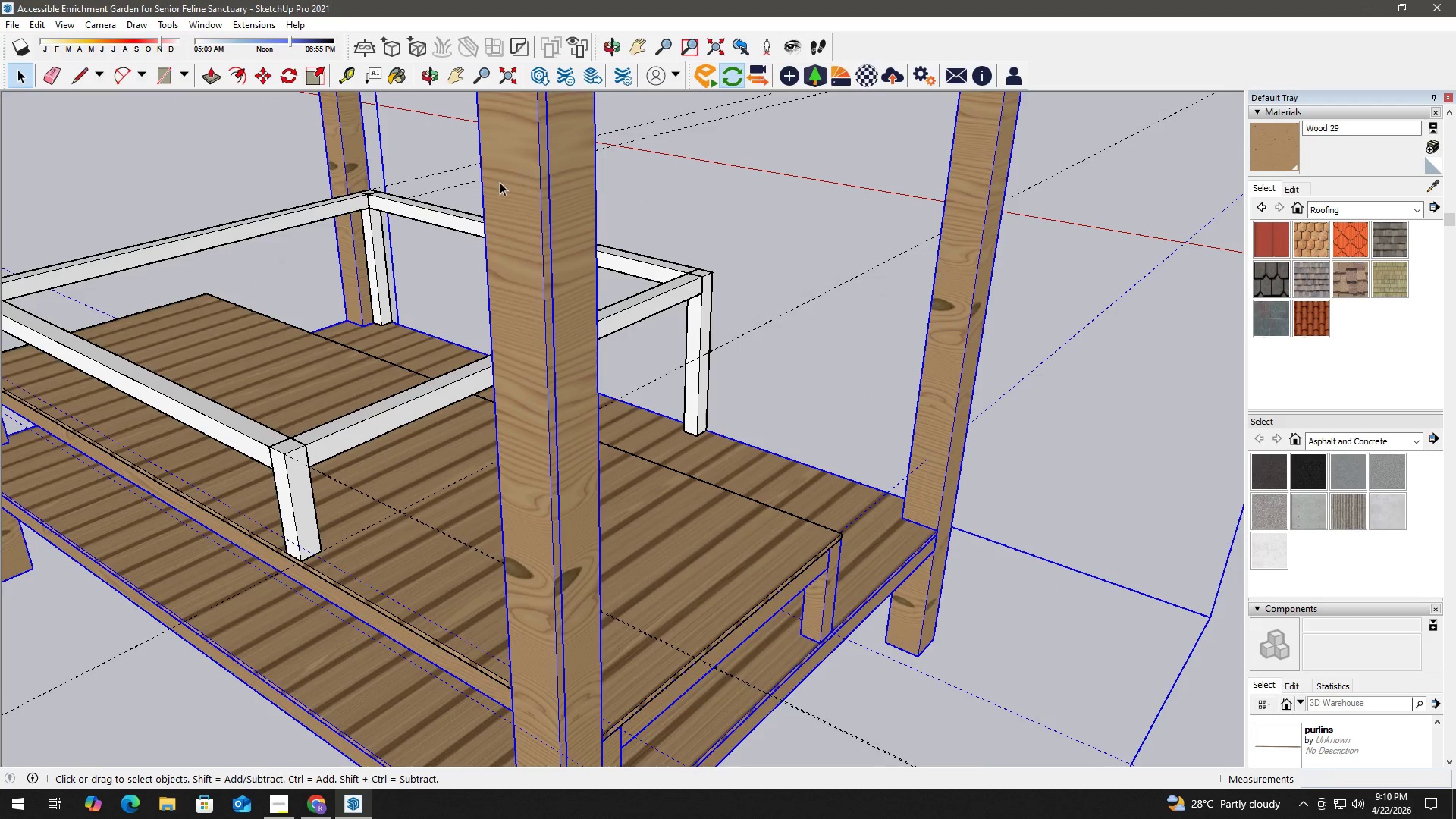 
scroll: coordinate [465, 240], scroll_direction: down, amount: 9.0
 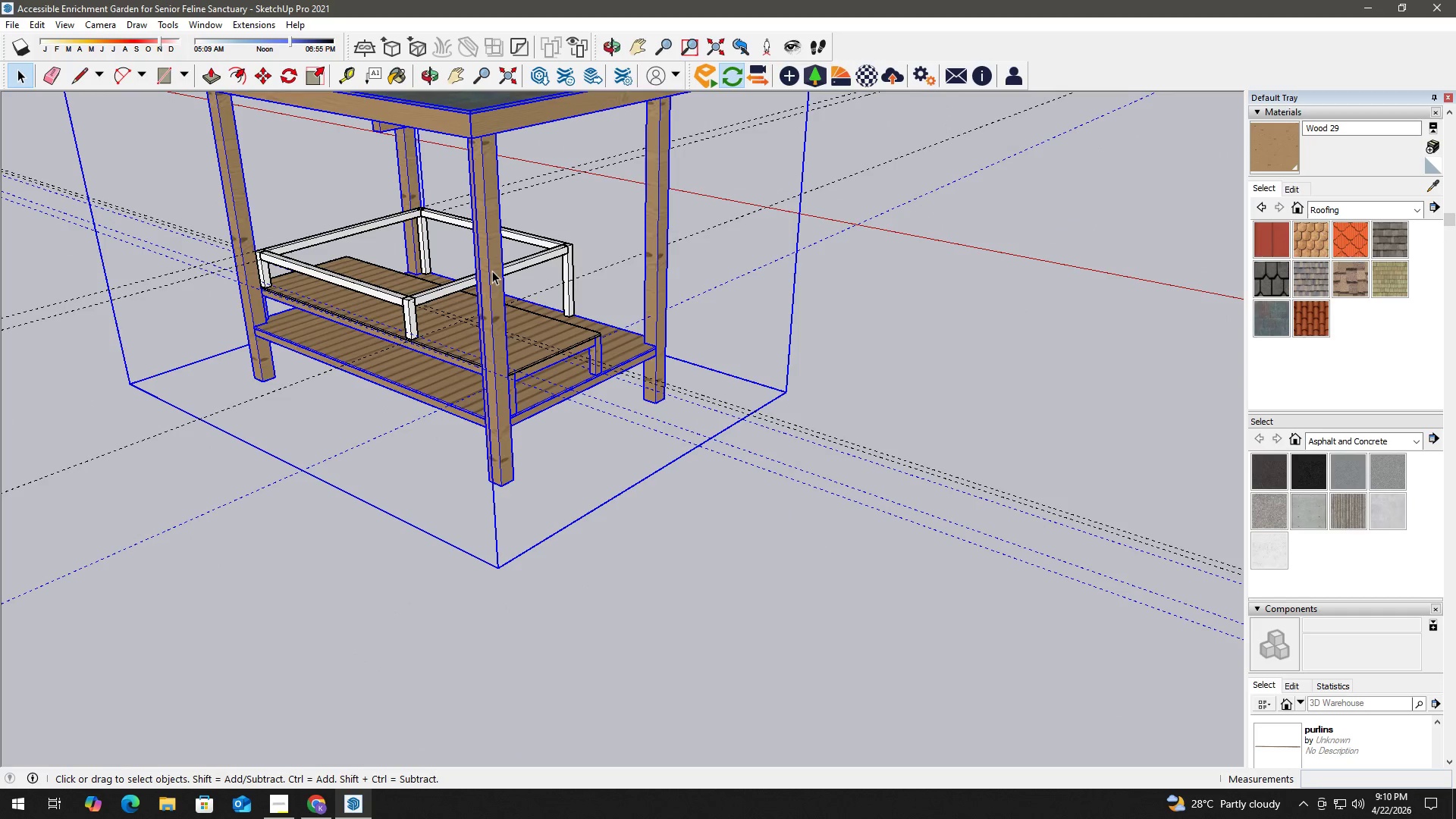 
double_click([491, 271])
 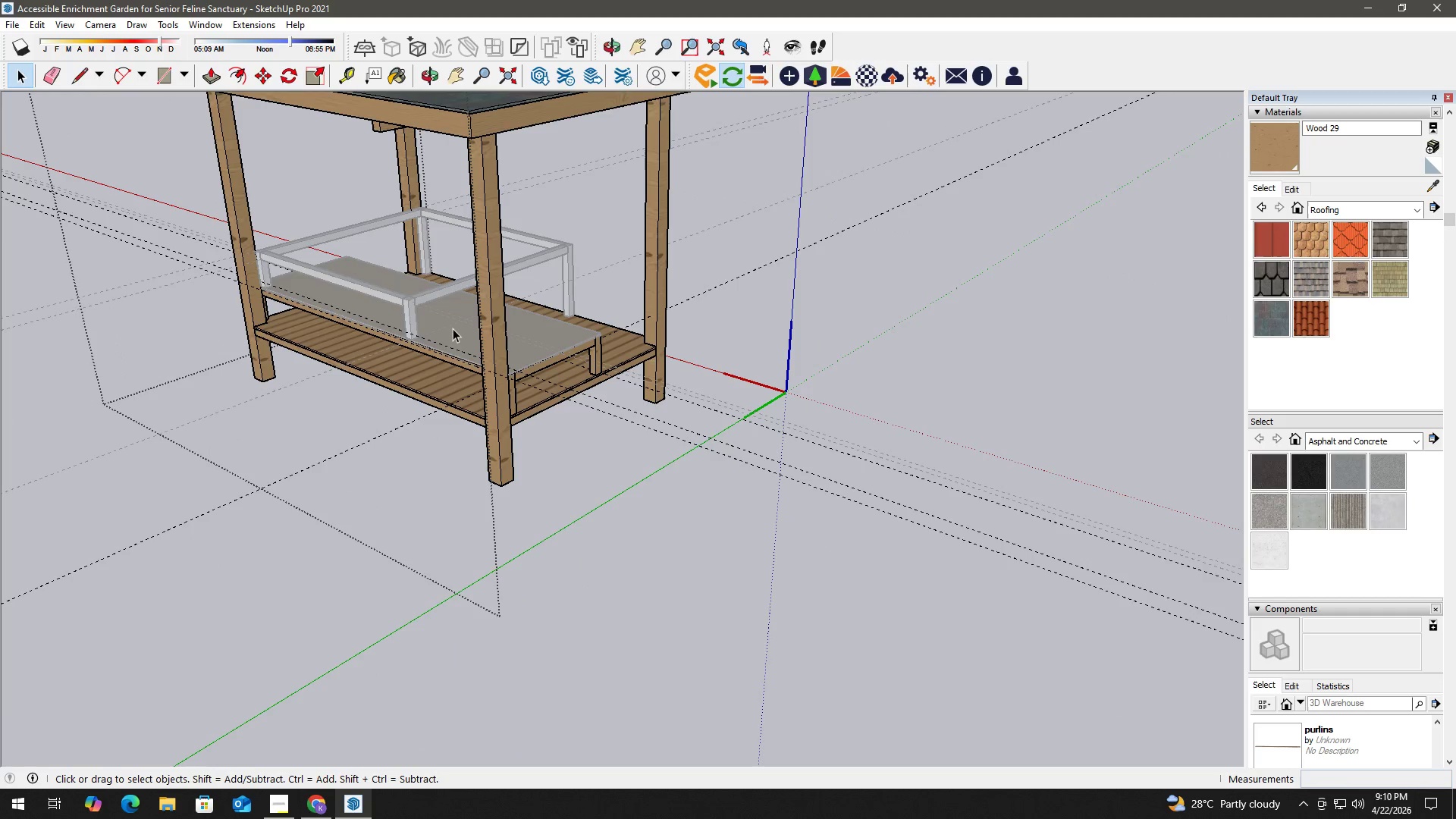 
key(Escape)
 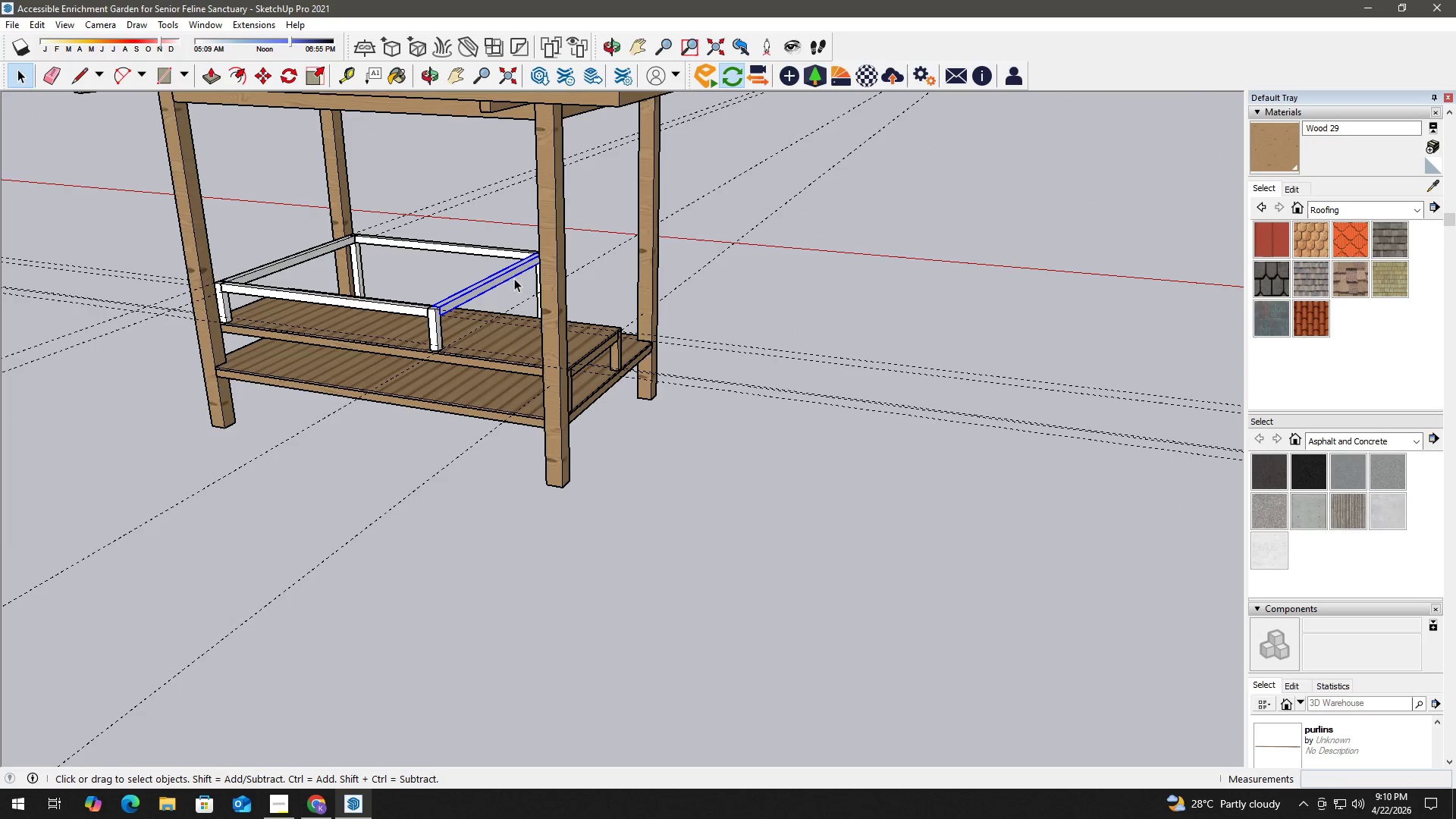 
hold_key(key=ControlLeft, duration=0.72)
double_click([428, 326])
 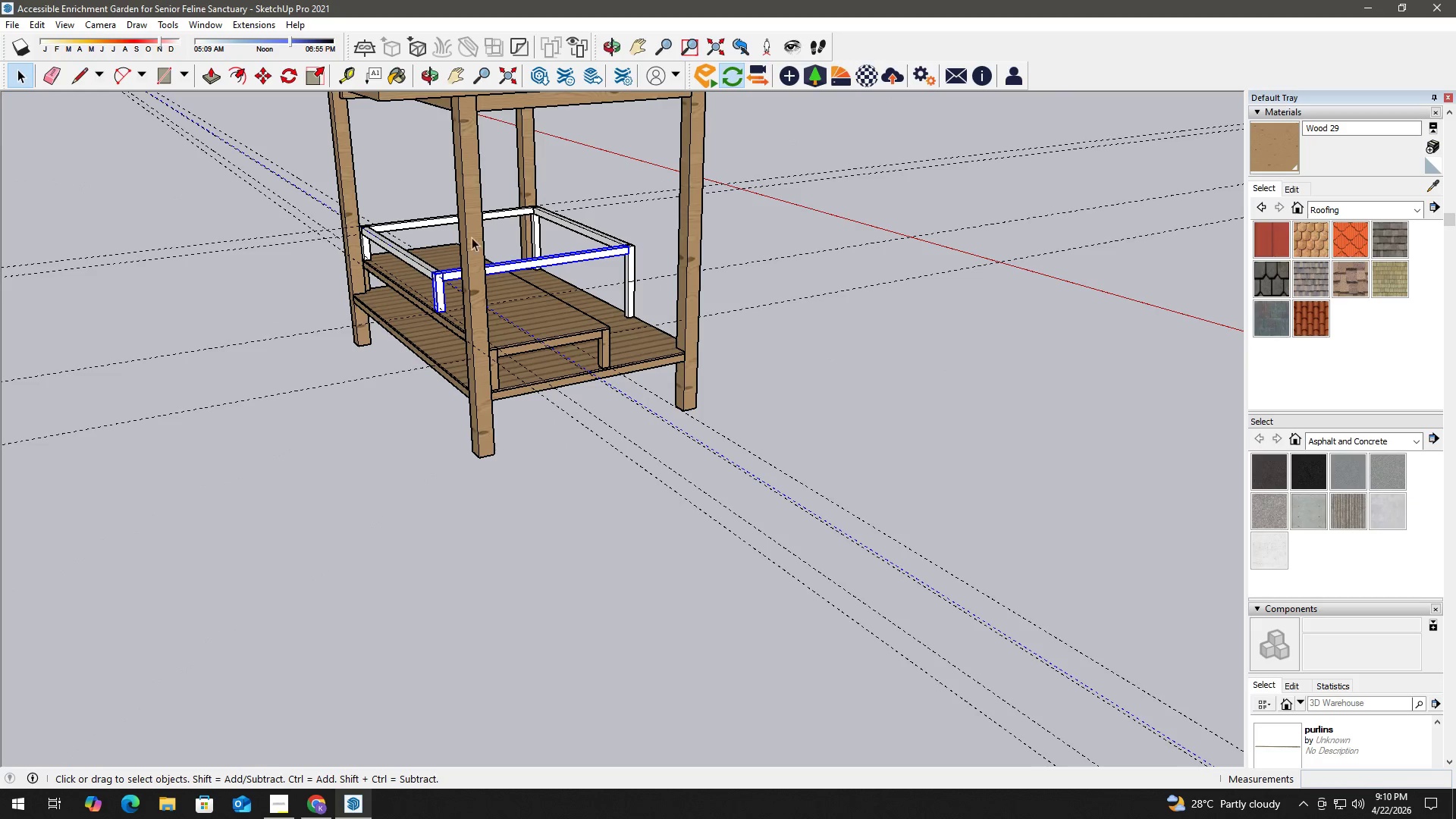 
hold_key(key=ControlLeft, duration=1.52)
left_click([566, 223])
 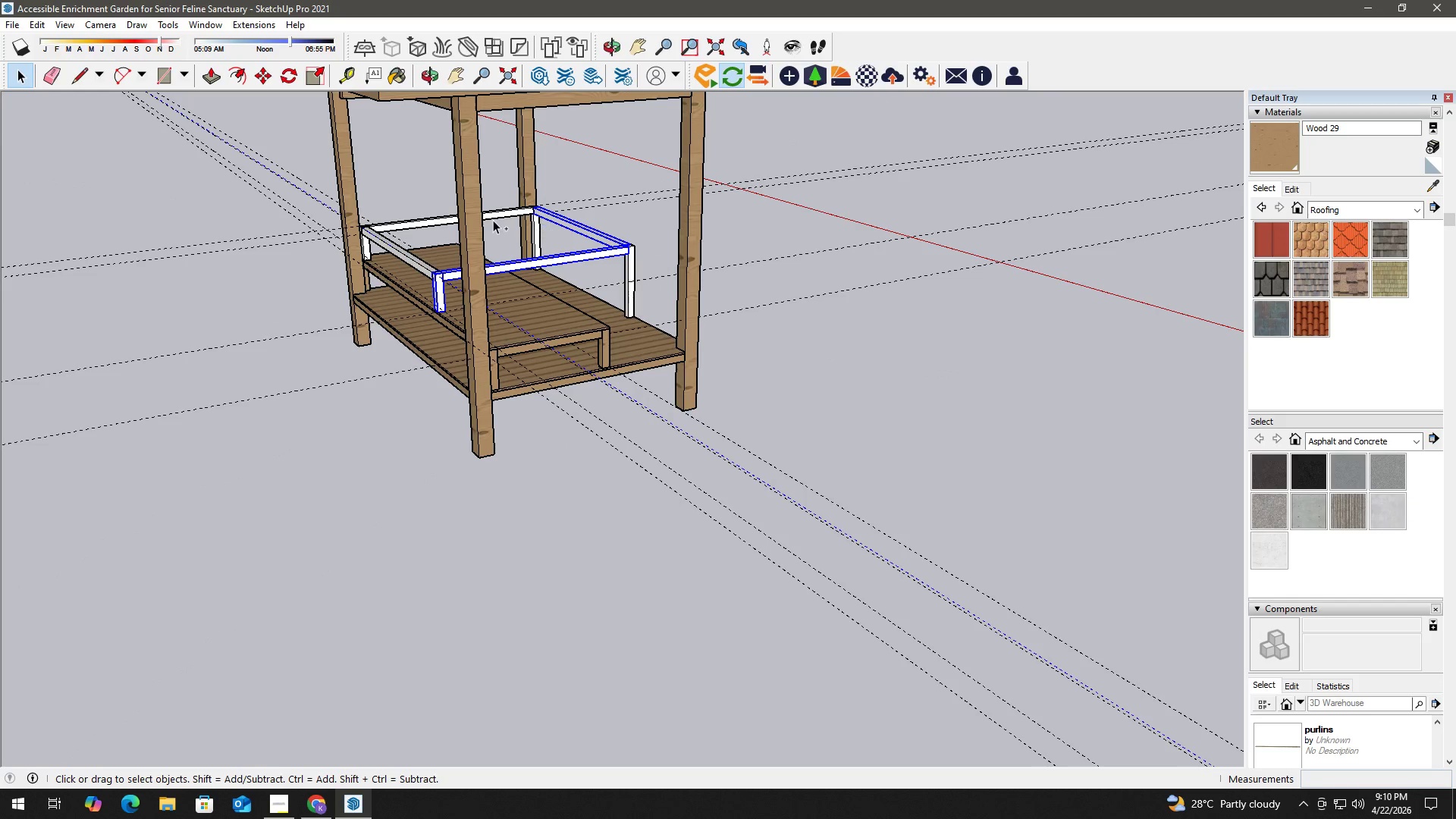 
double_click([494, 218])
 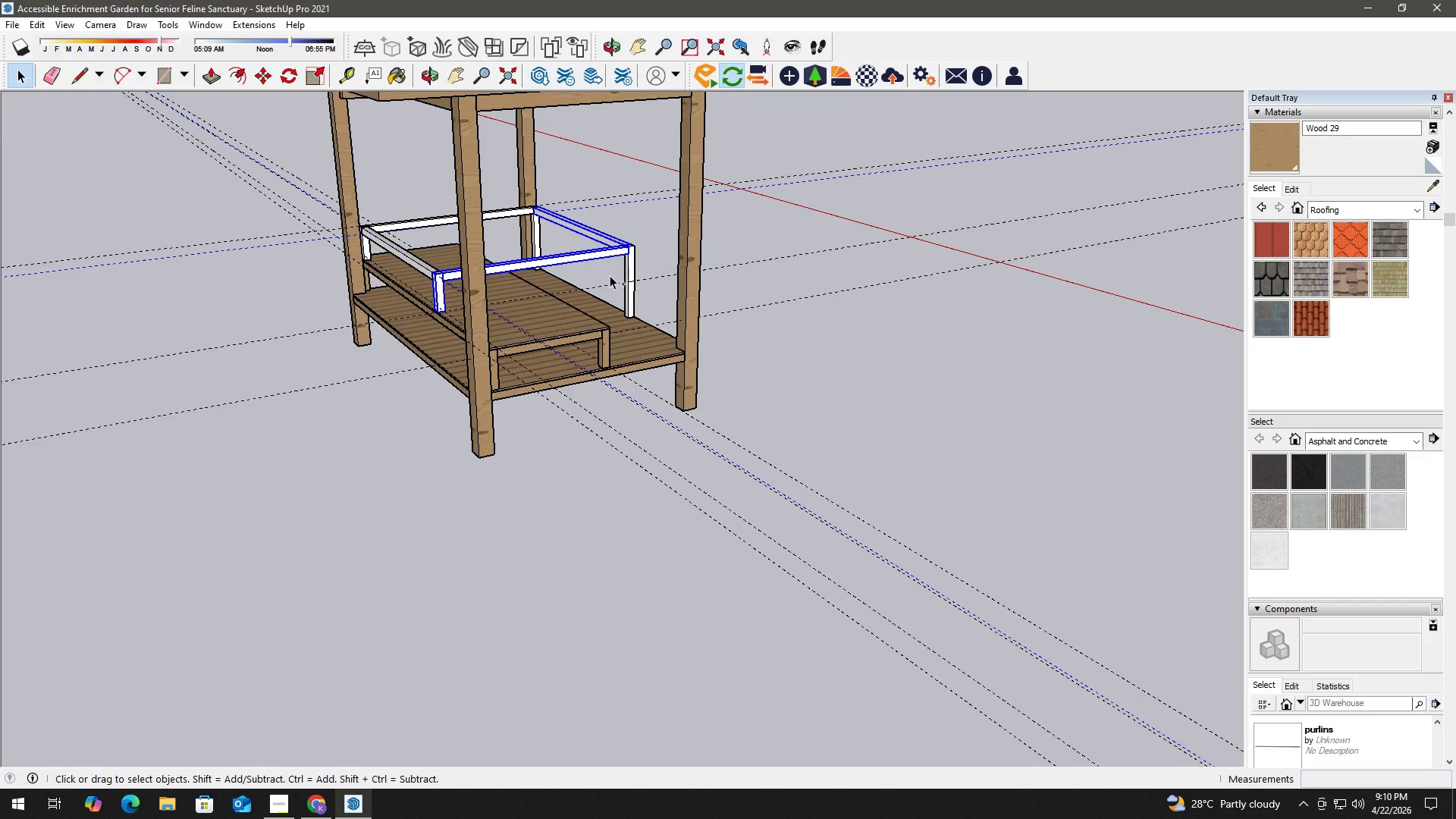 
left_click([621, 277])
 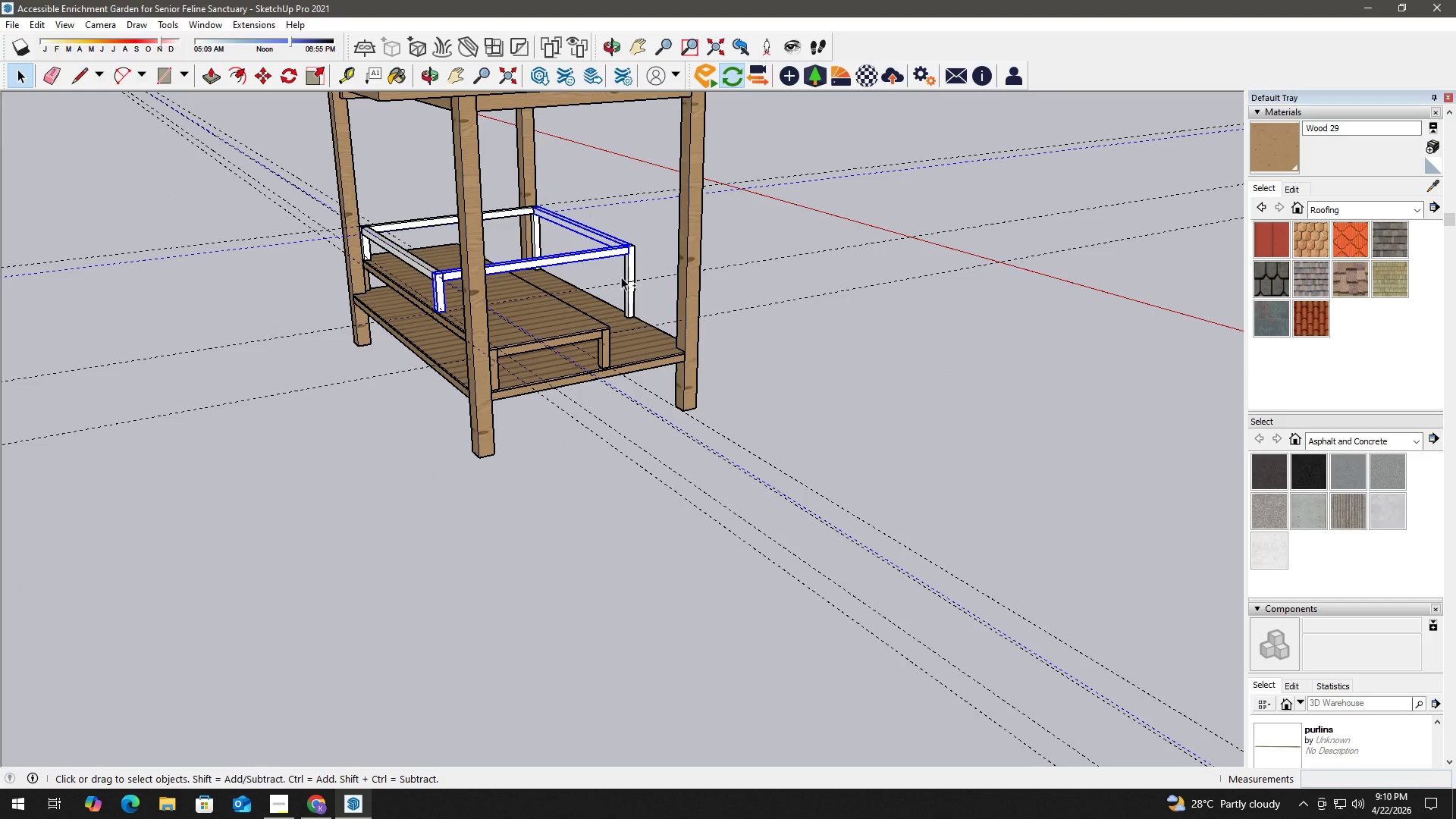 
hold_key(key=ControlLeft, duration=1.5)
left_click([627, 271])
 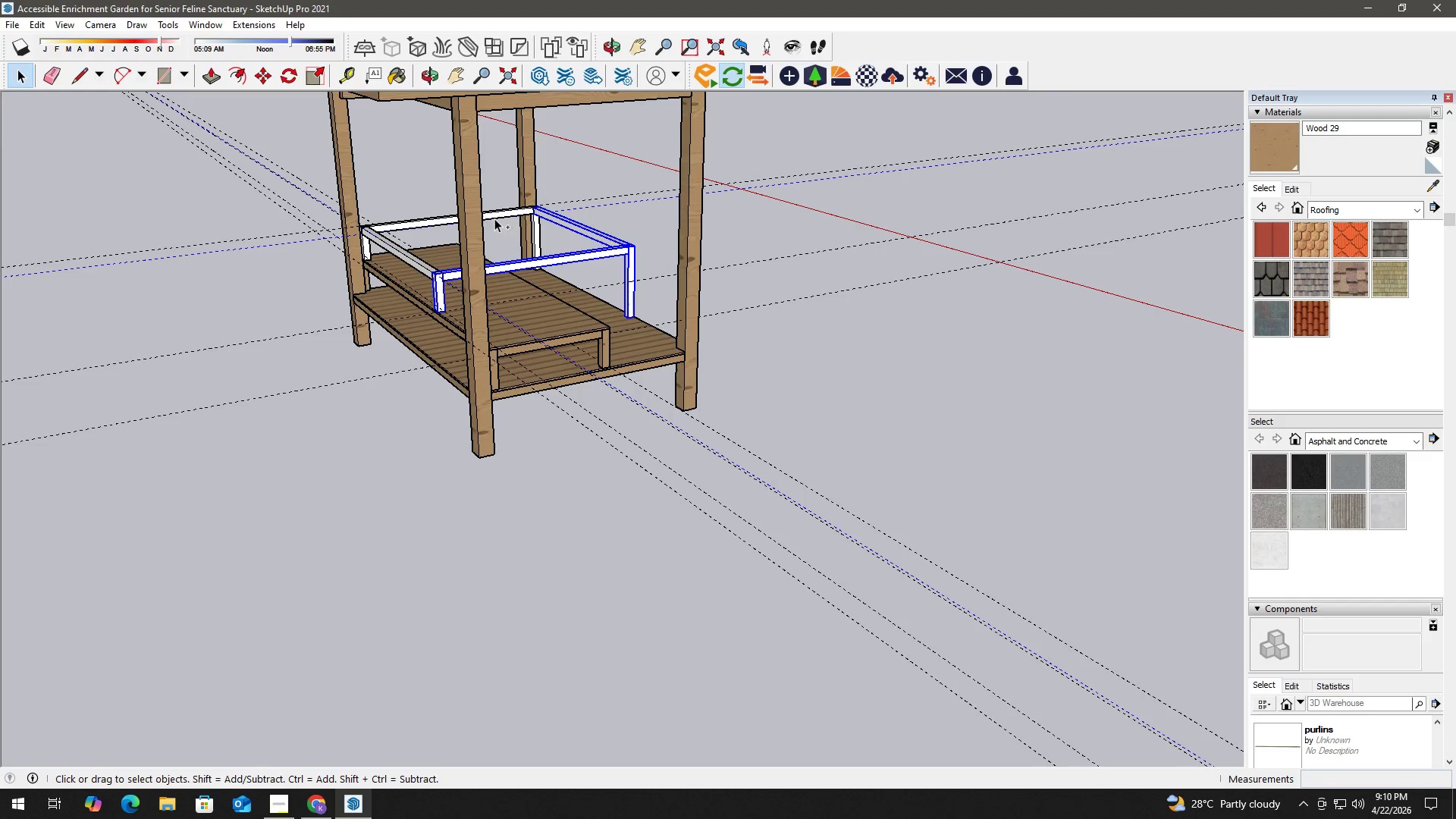 
left_click([445, 212])
 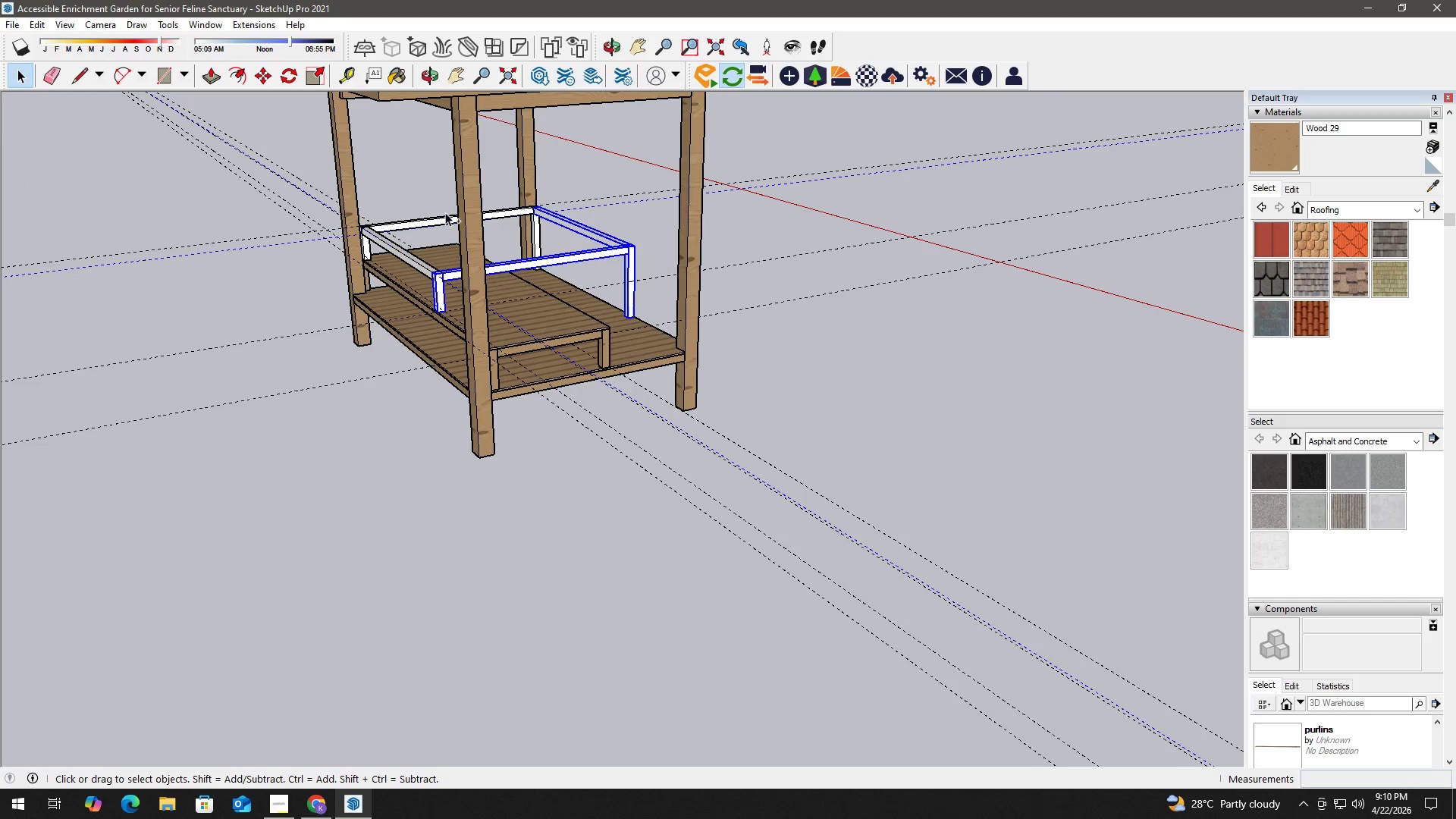 
hold_key(key=ControlLeft, duration=0.69)
double_click([428, 223])
 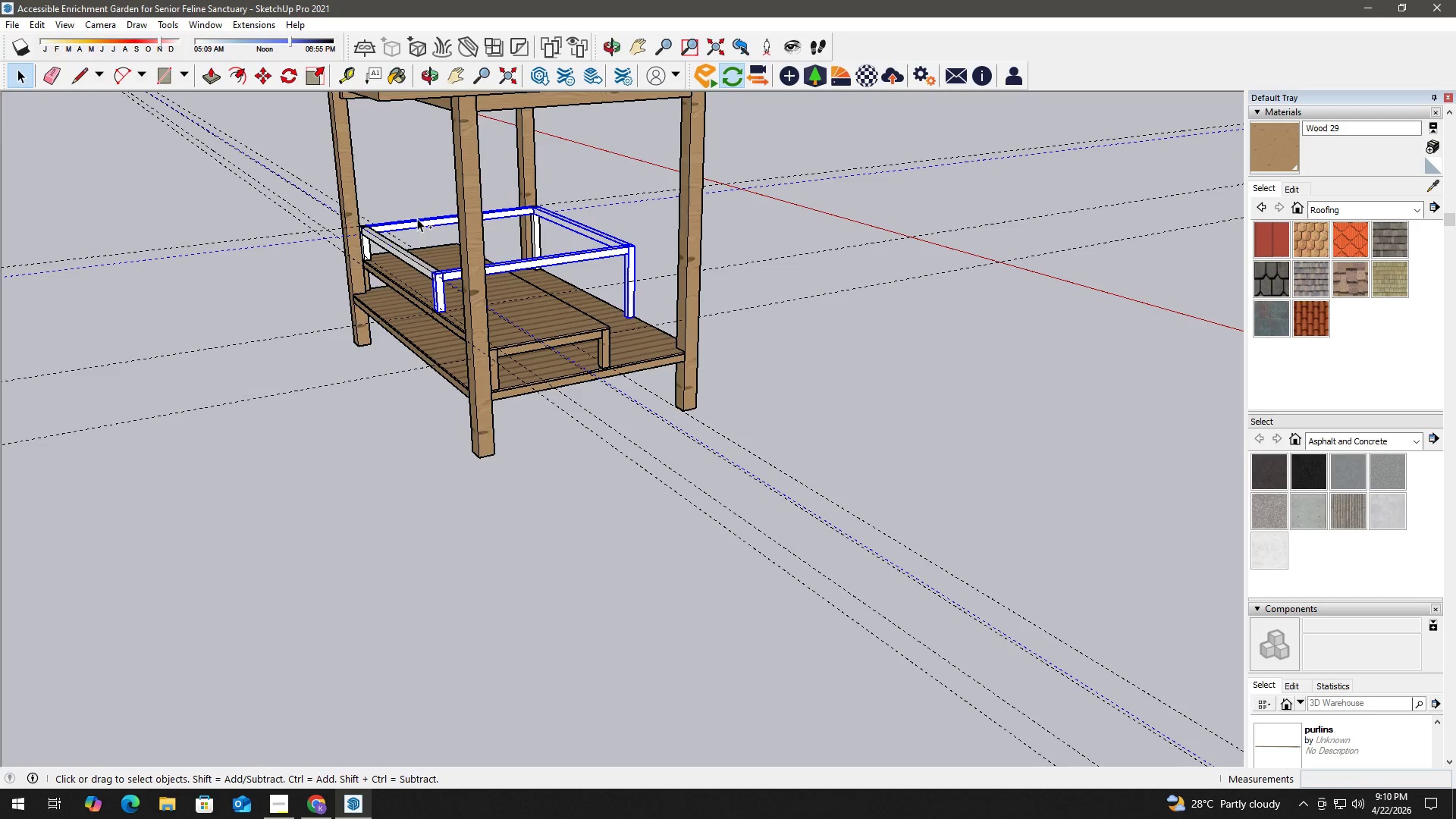 
hold_key(key=ShiftLeft, duration=1.23)
left_click_drag(start_coordinate=[301, 201], to_coordinate=[284, 175])
 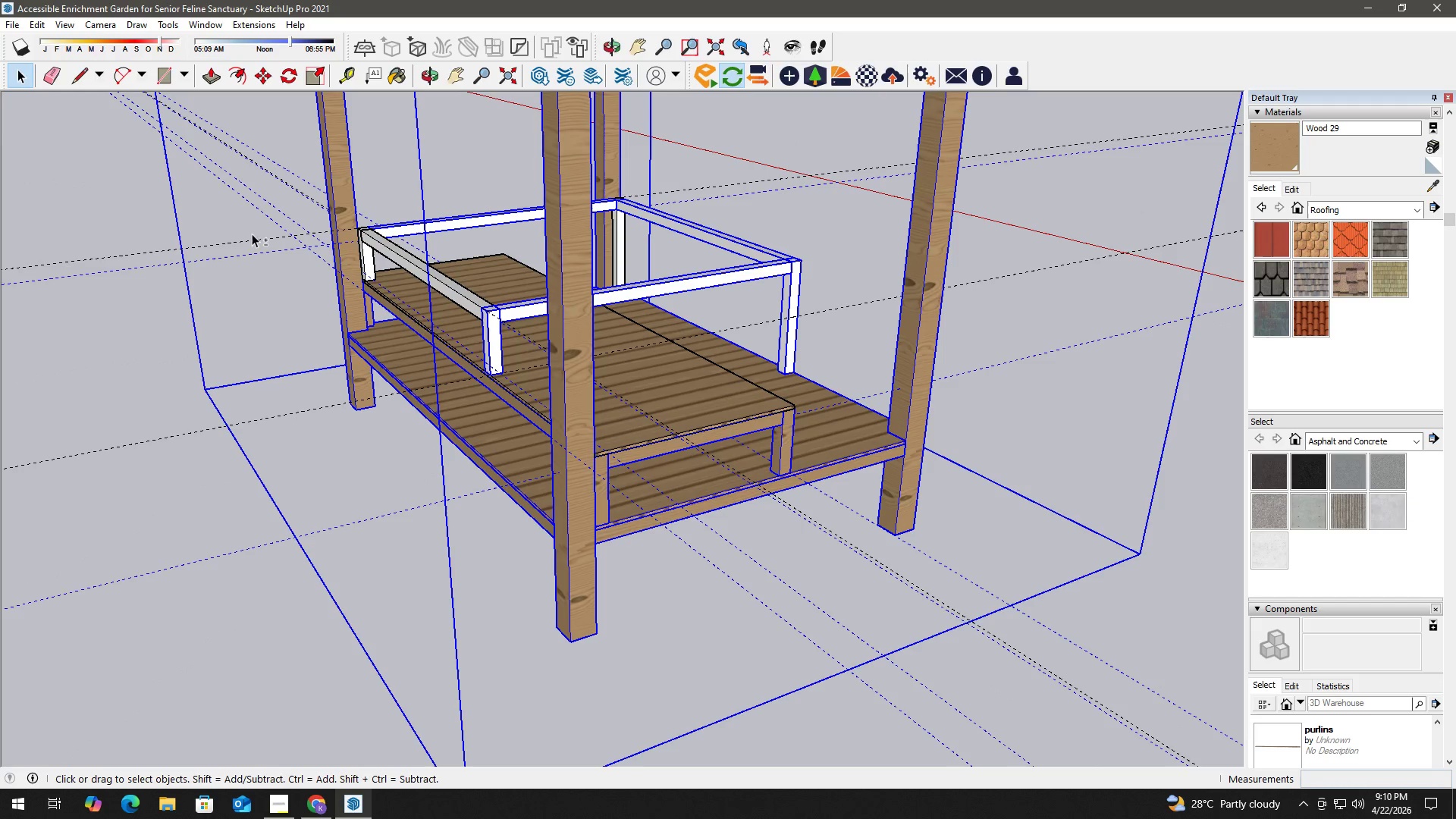 
scroll: coordinate [309, 228], scroll_direction: up, amount: 4.0
 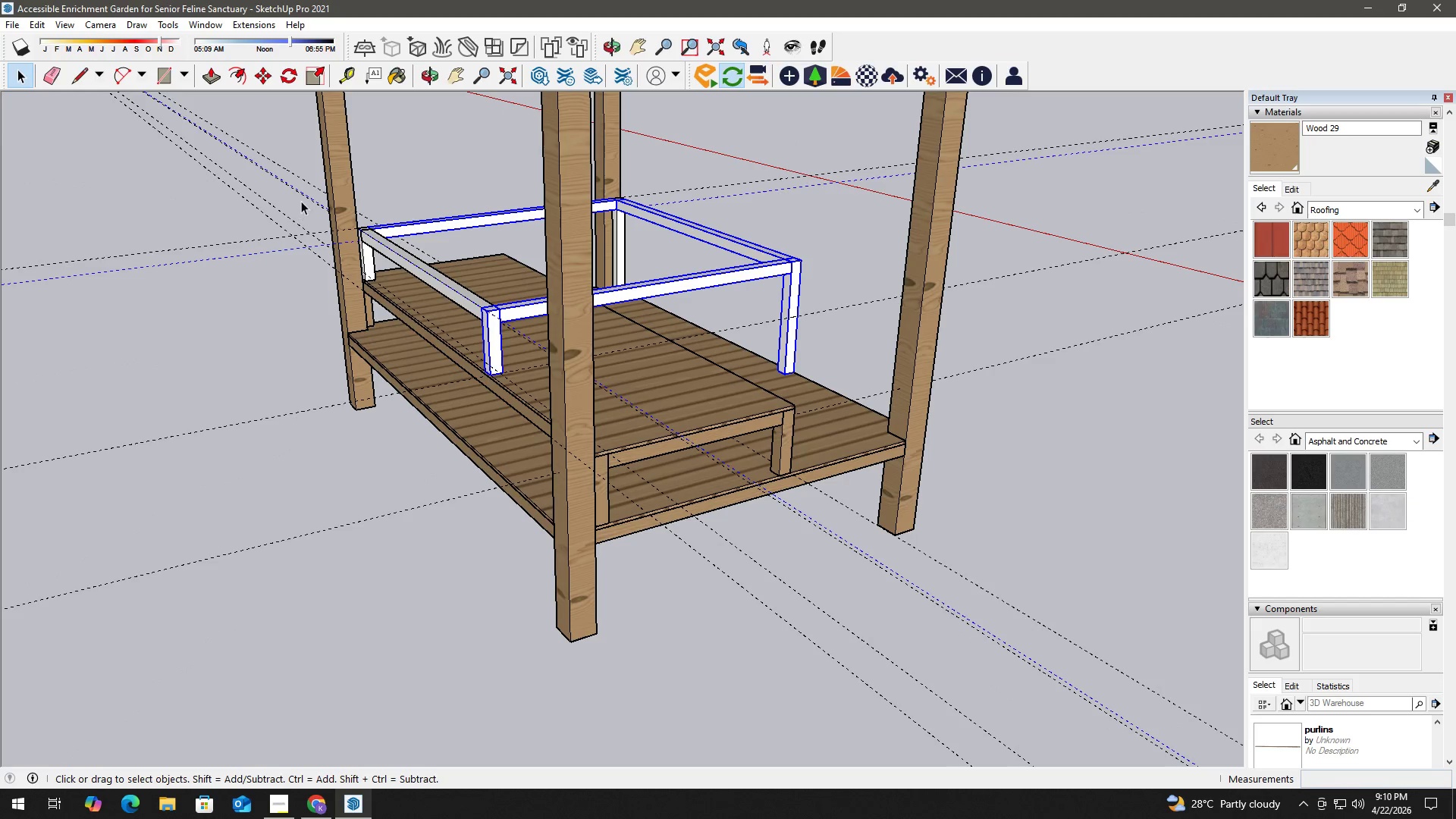 
hold_key(key=ShiftLeft, duration=1.51)
left_click([122, 267])
 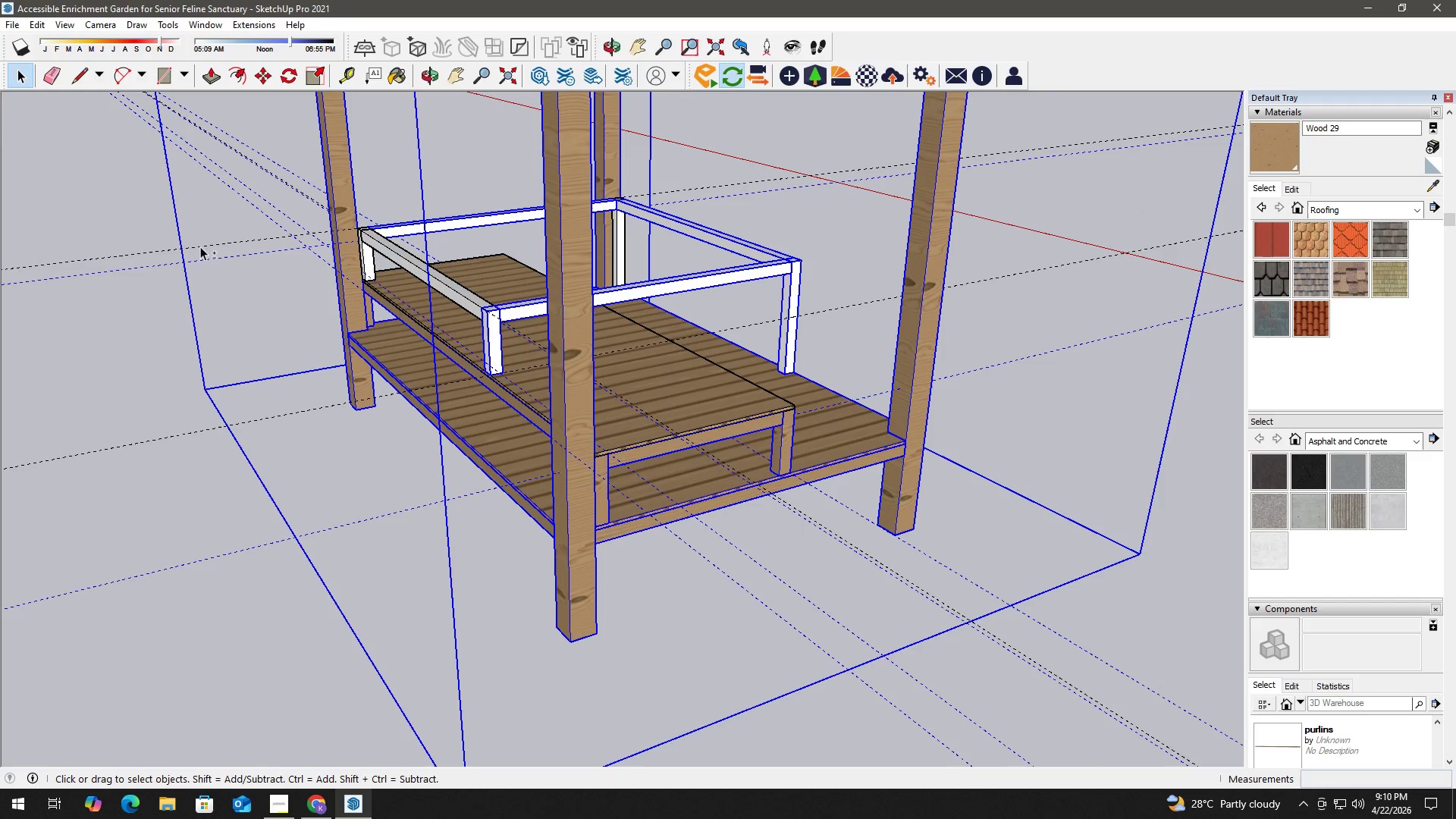 
left_click_drag(start_coordinate=[212, 244], to_coordinate=[172, 206])
 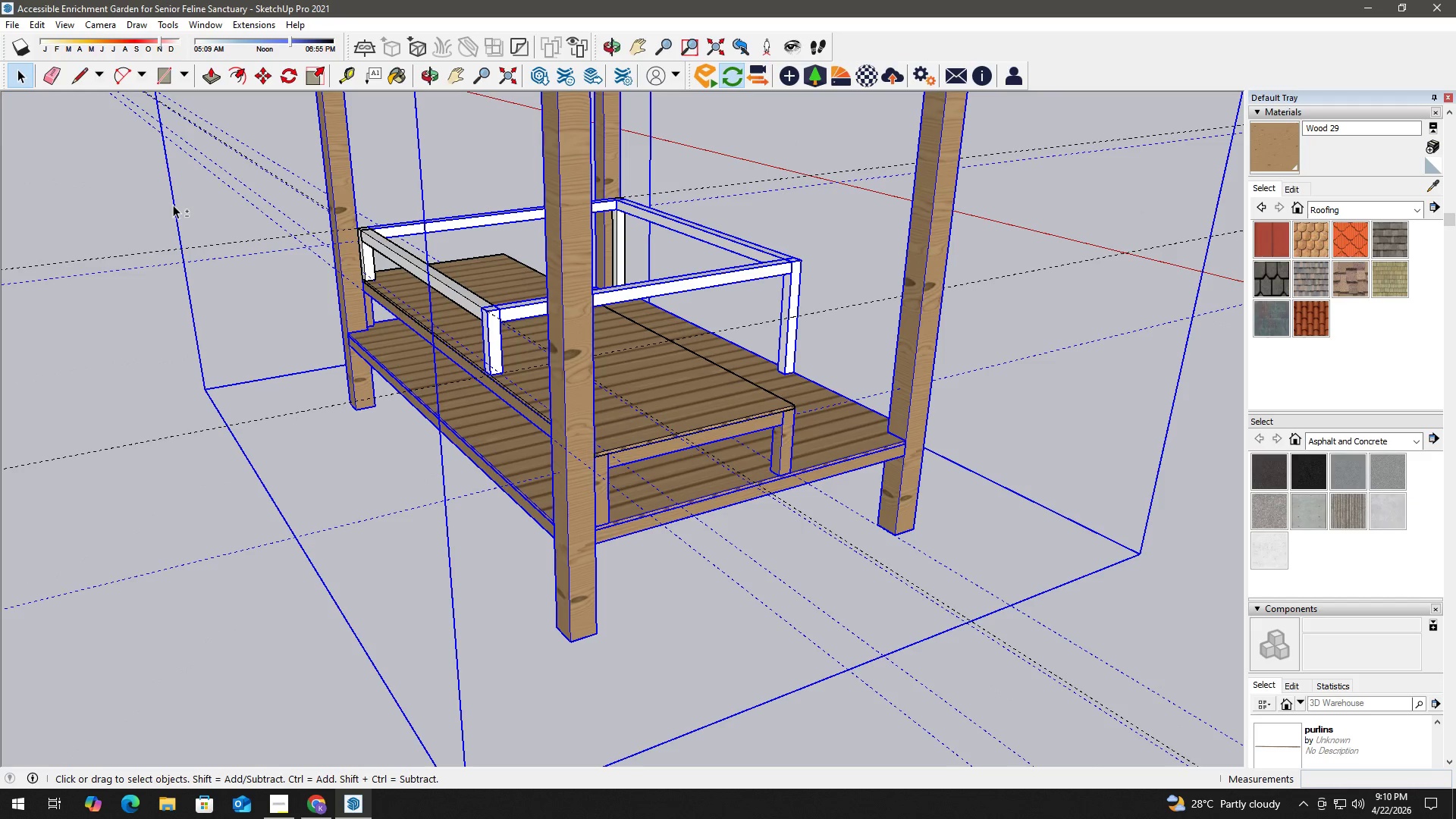 
key(Shift+ShiftLeft)
 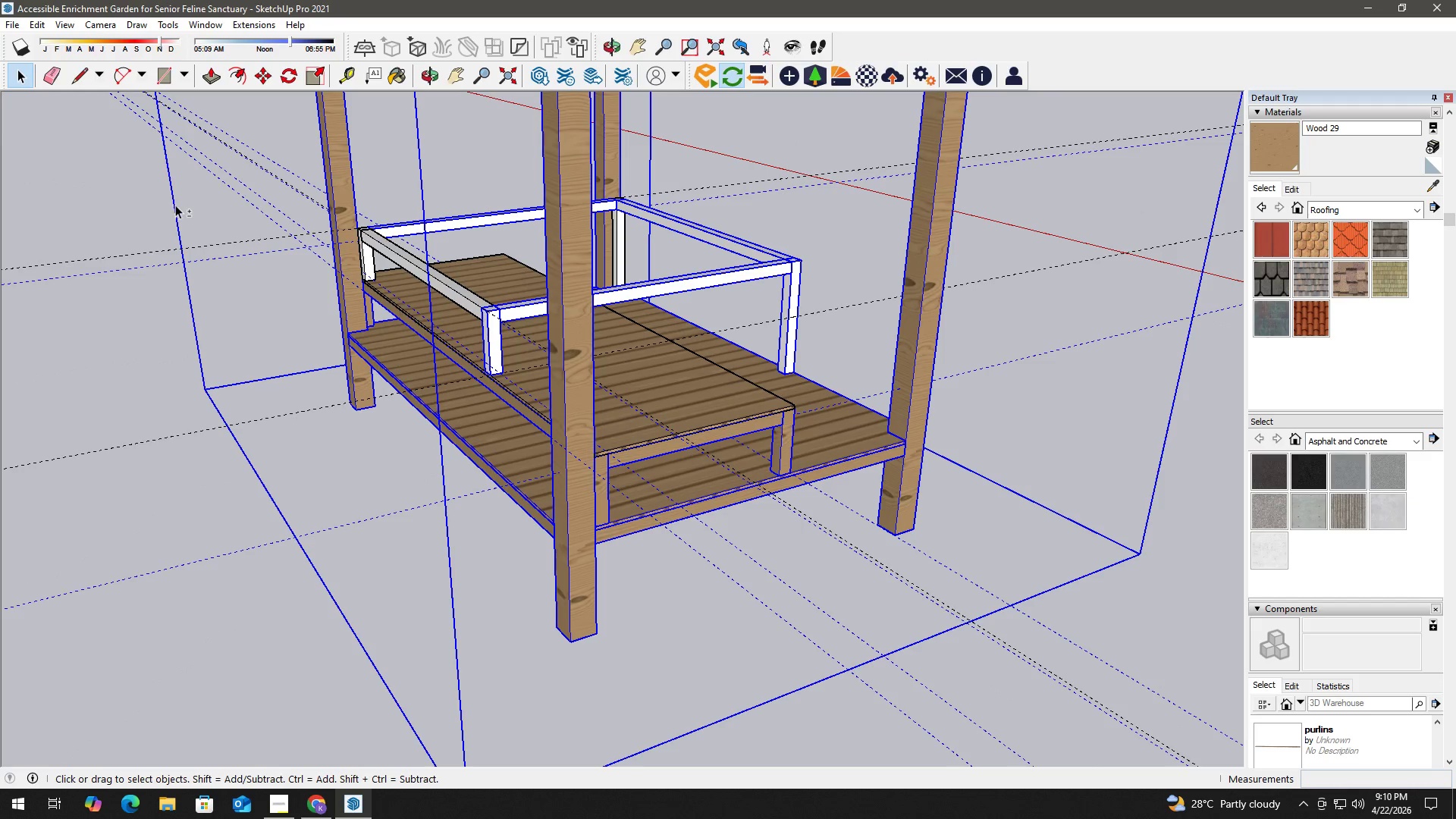 
key(Shift+ShiftLeft)
 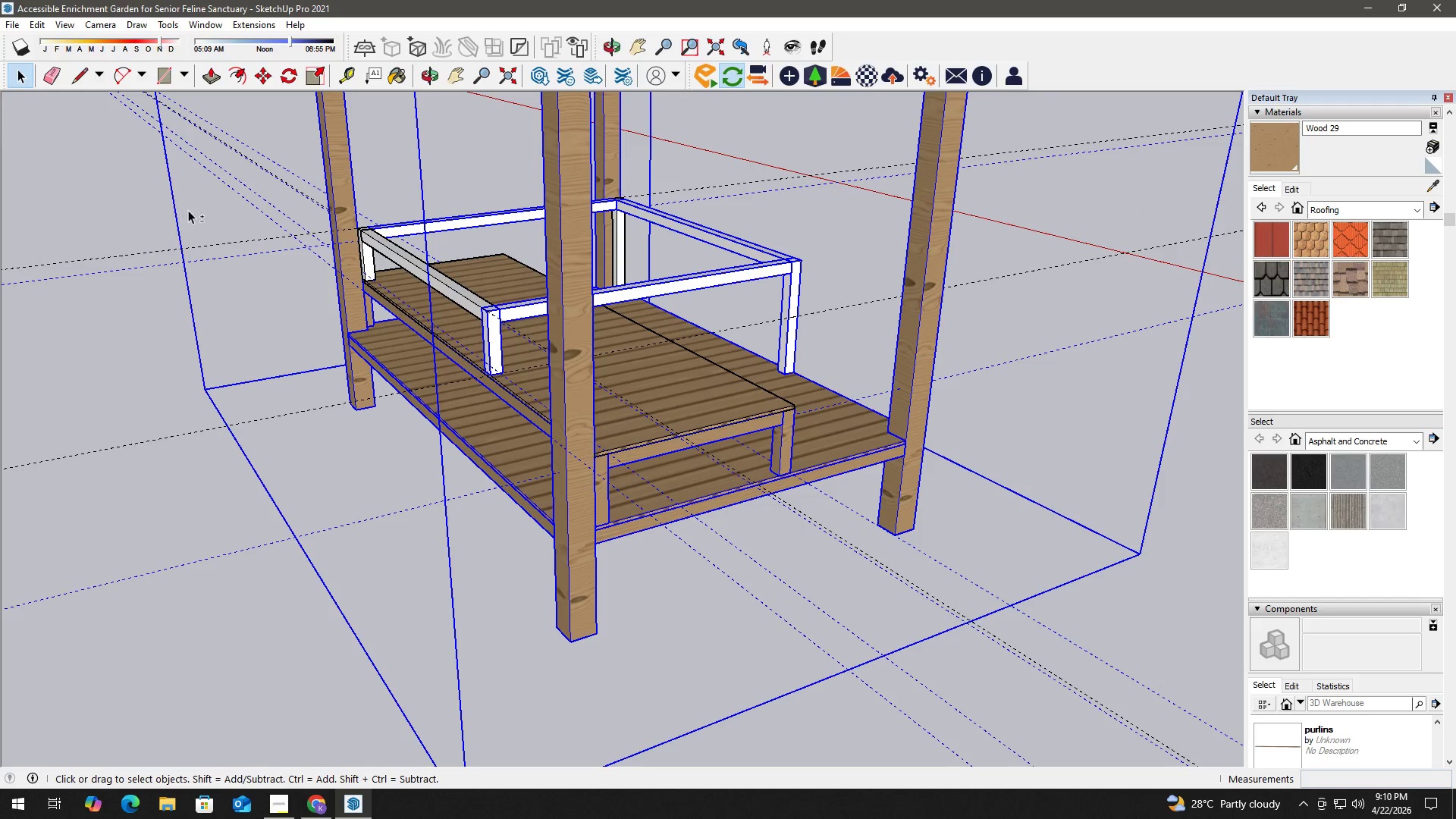 
hold_key(key=ShiftLeft, duration=0.67)
left_click_drag(start_coordinate=[191, 211], to_coordinate=[136, 206])
 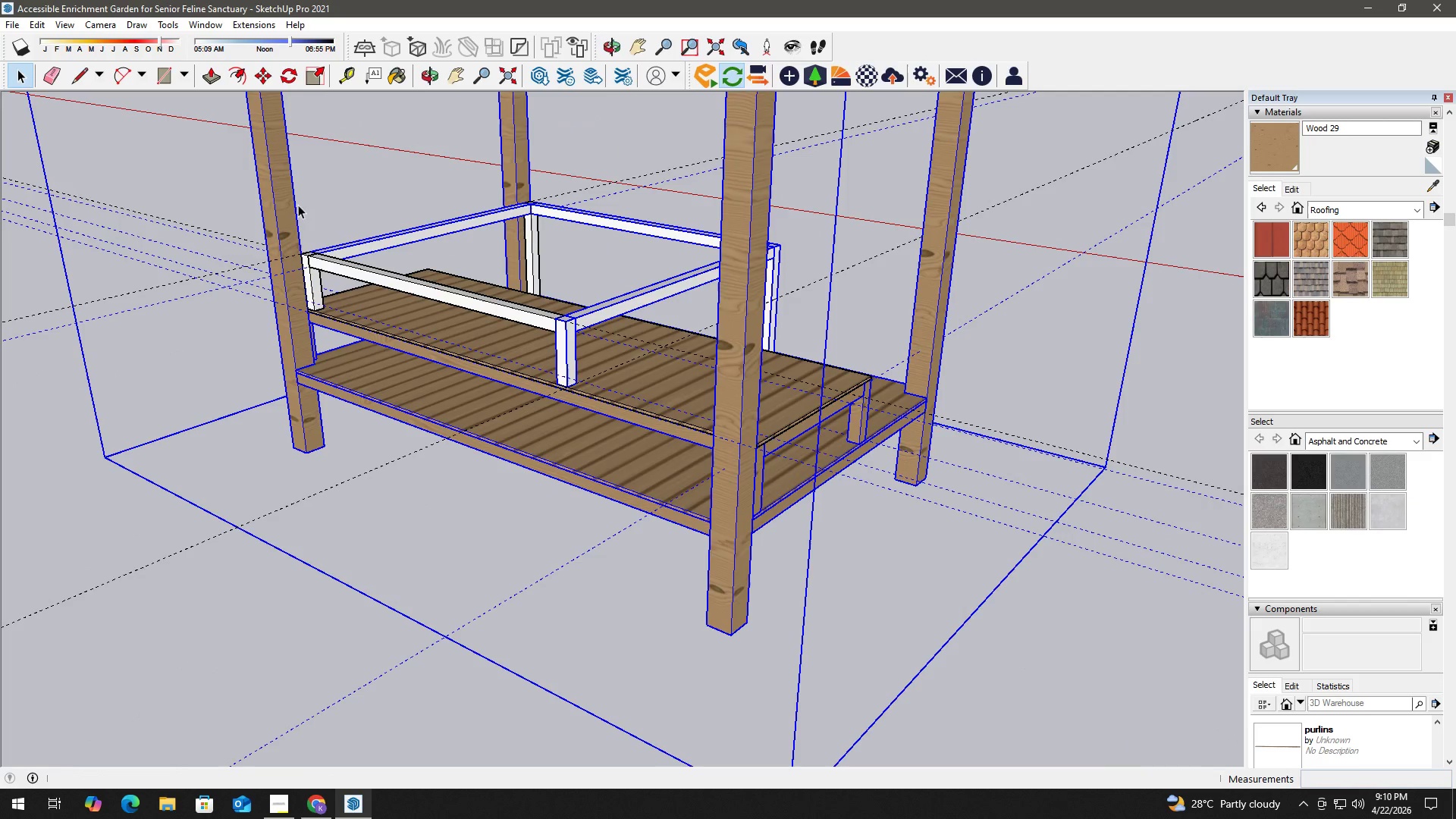 
key(Space)
 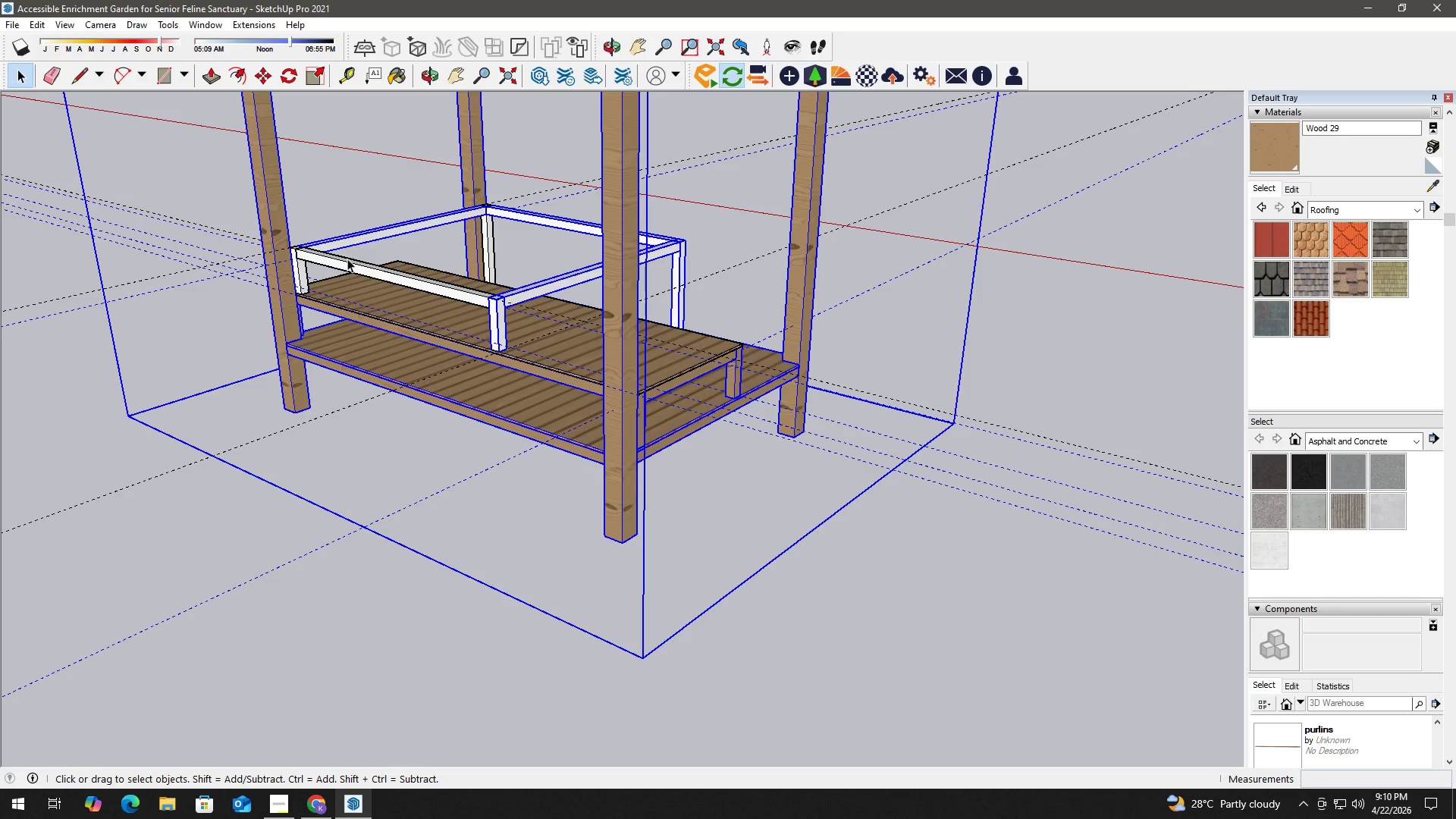 
scroll: coordinate [240, 220], scroll_direction: down, amount: 2.0
 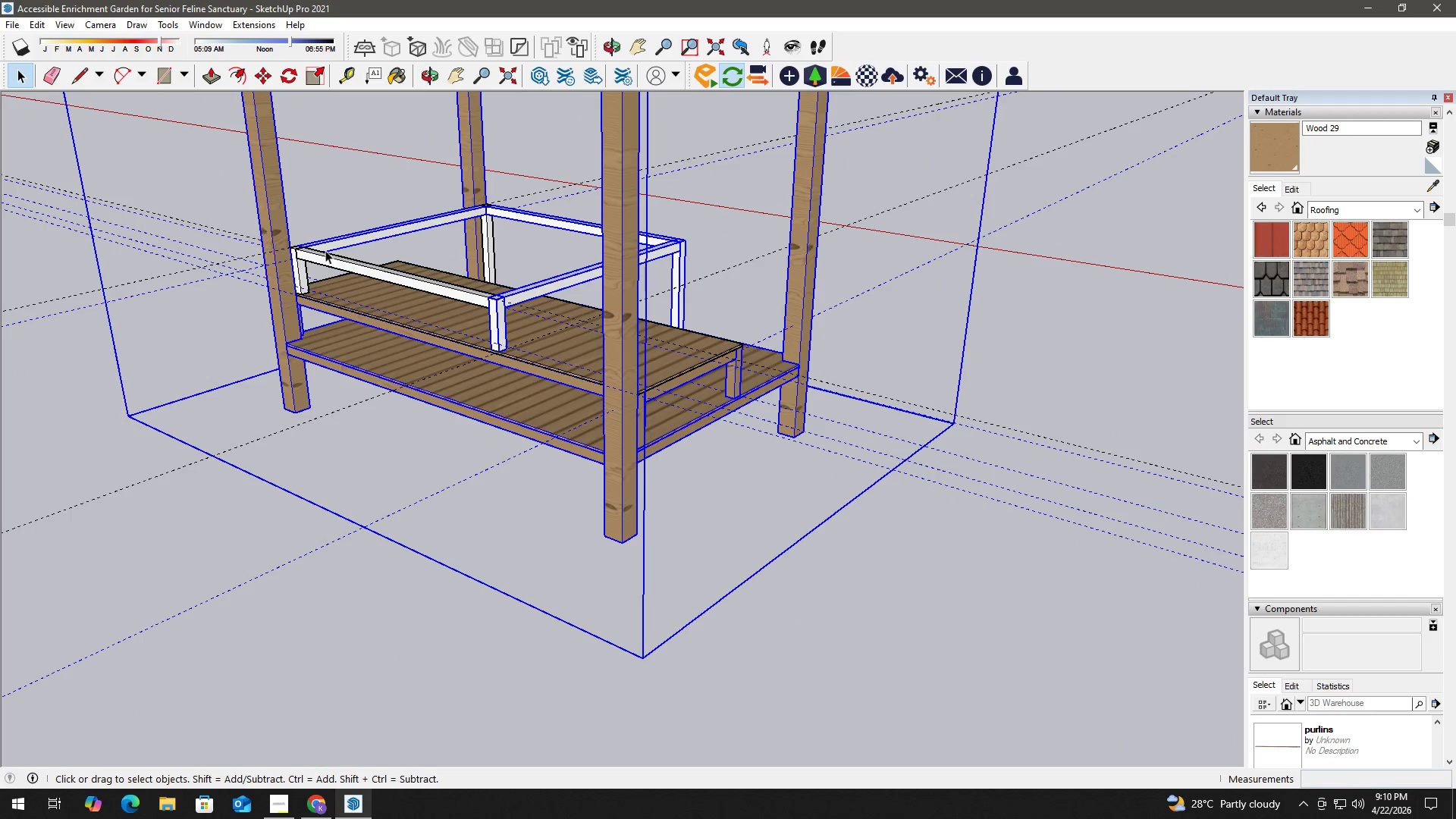 
left_click([347, 263])
 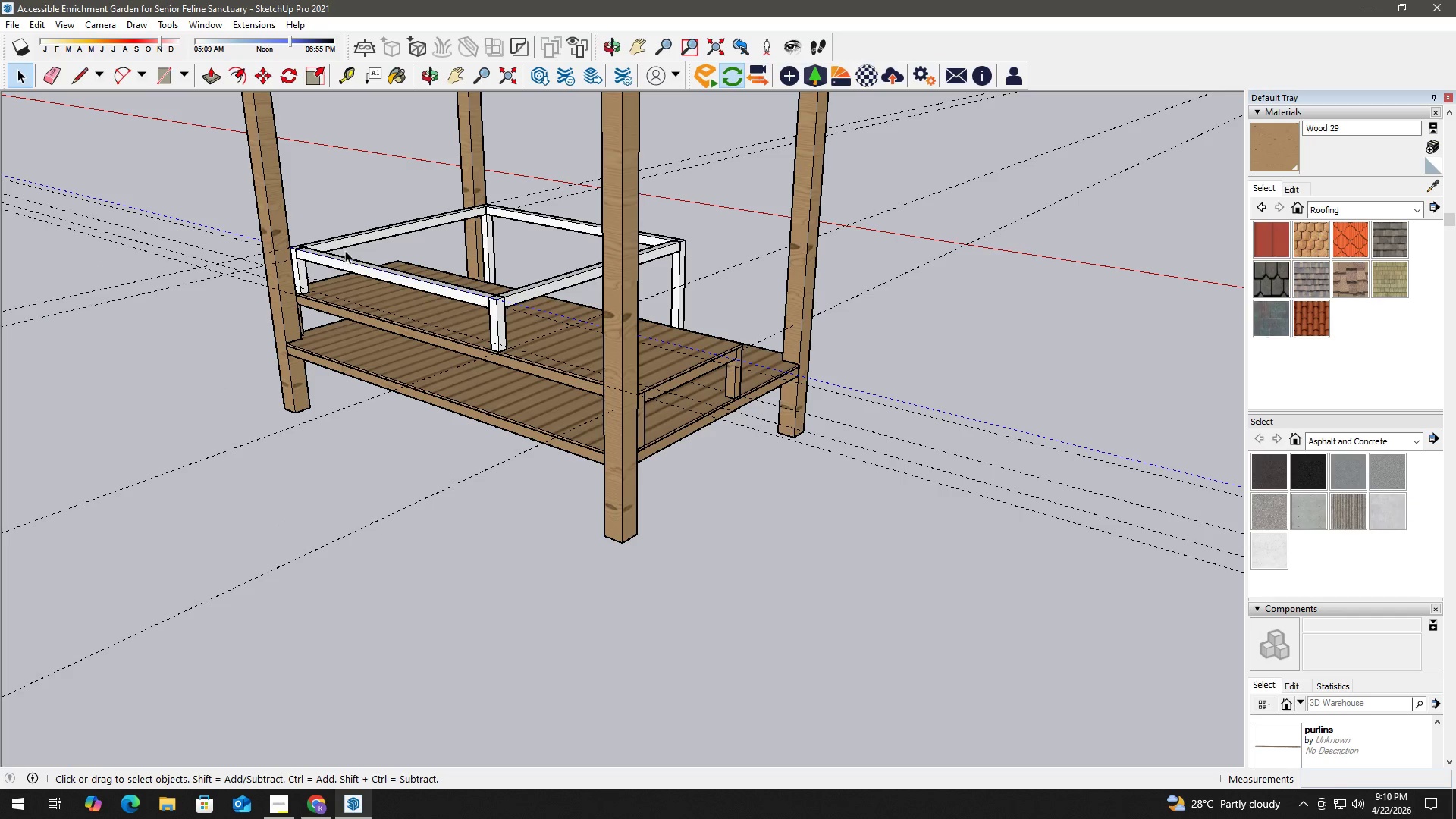 
left_click([353, 243])
 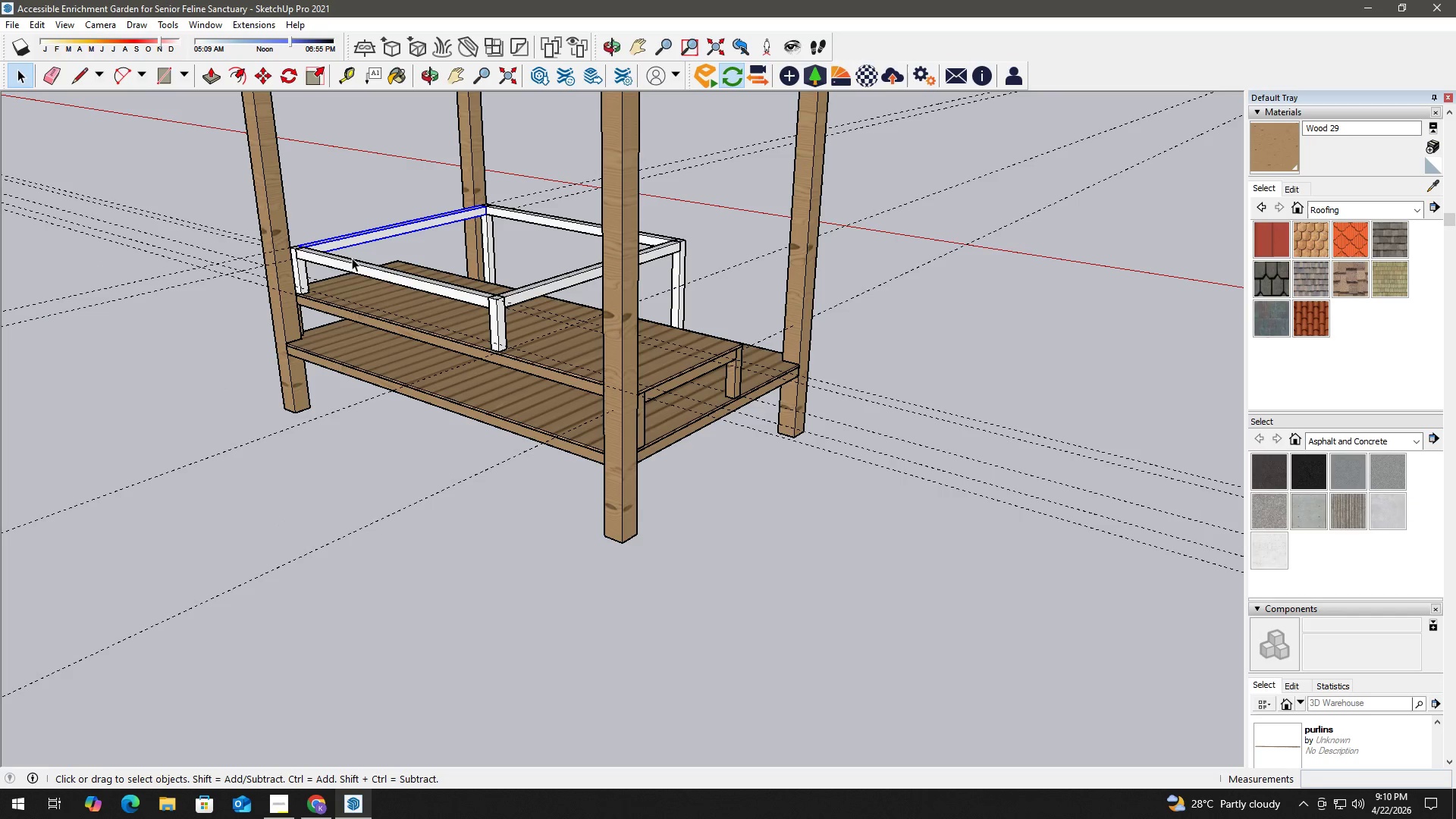 
hold_key(key=ControlLeft, duration=0.67)
left_click([348, 269])
 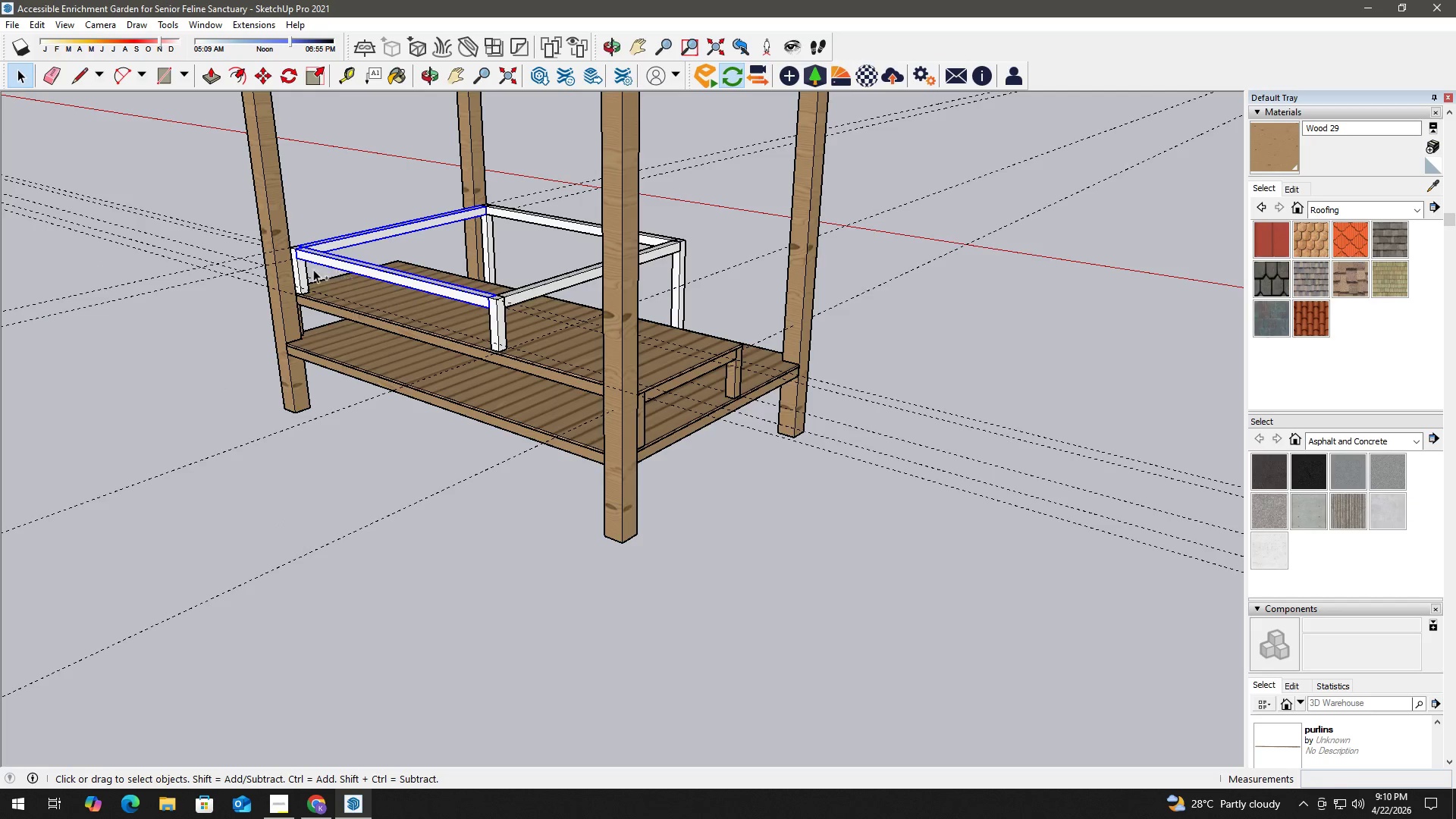 
hold_key(key=ControlLeft, duration=0.47)
 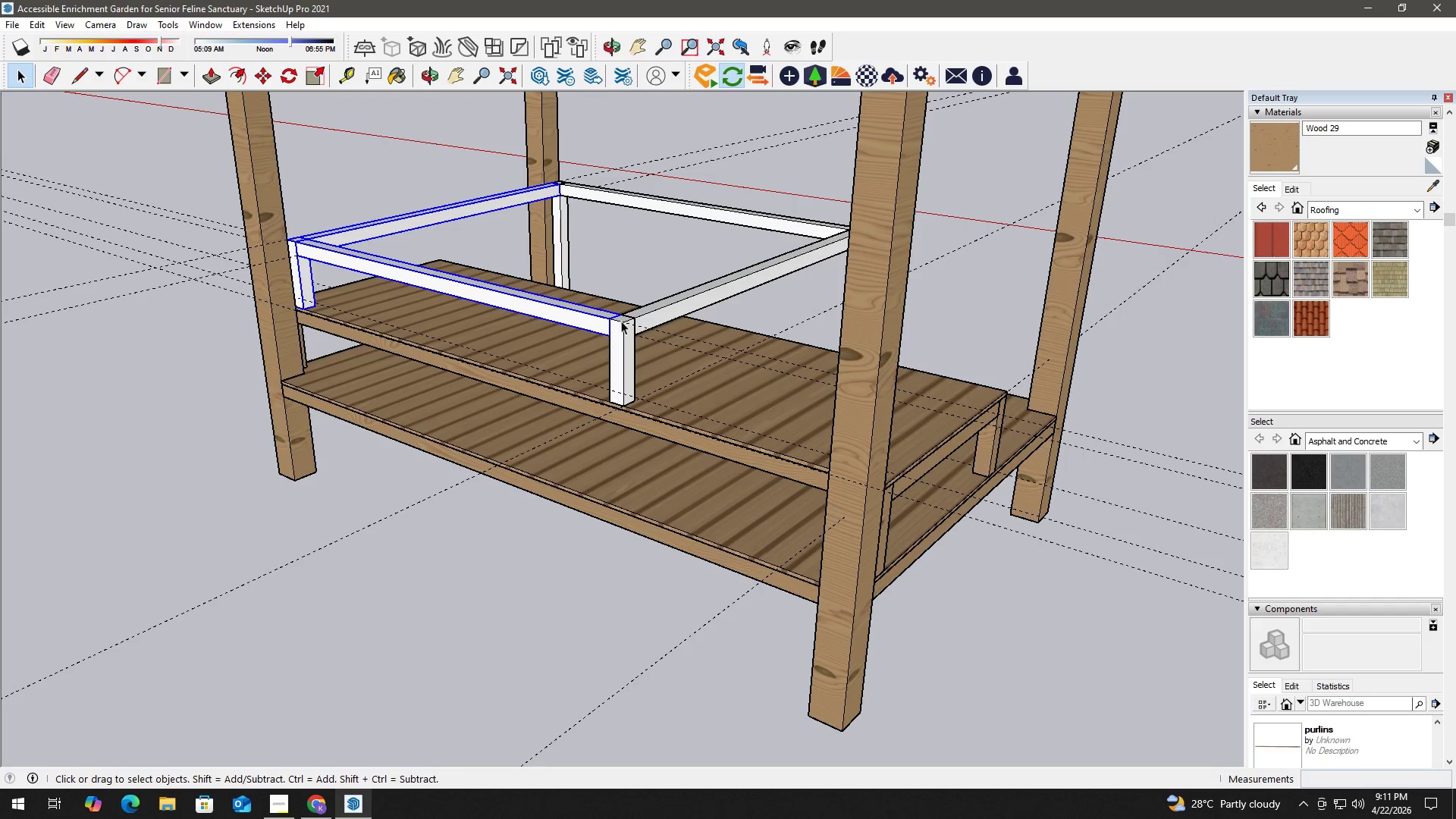 
scroll: coordinate [298, 261], scroll_direction: up, amount: 4.0
 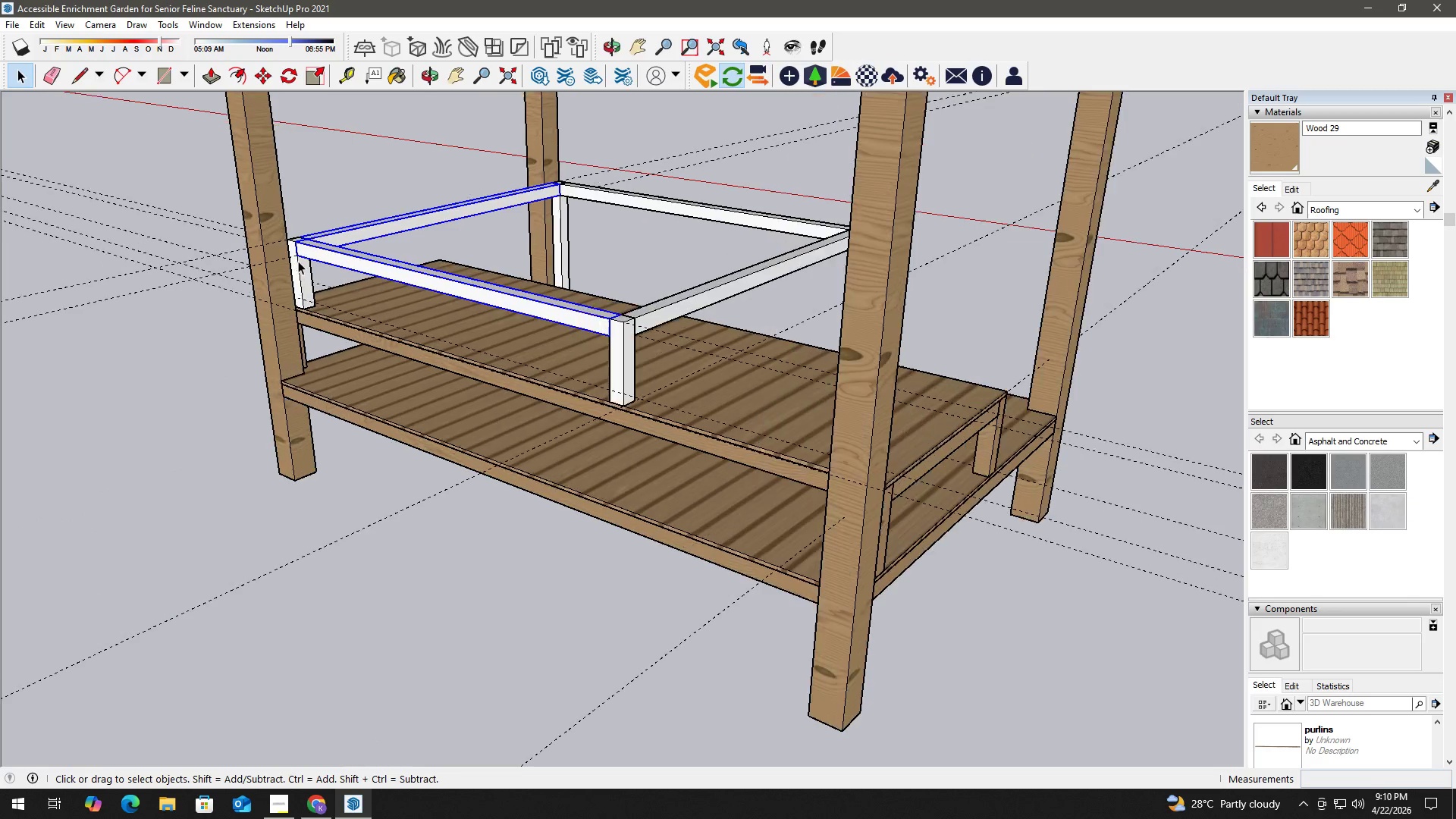 
hold_key(key=ControlLeft, duration=1.28)
double_click([670, 303])
 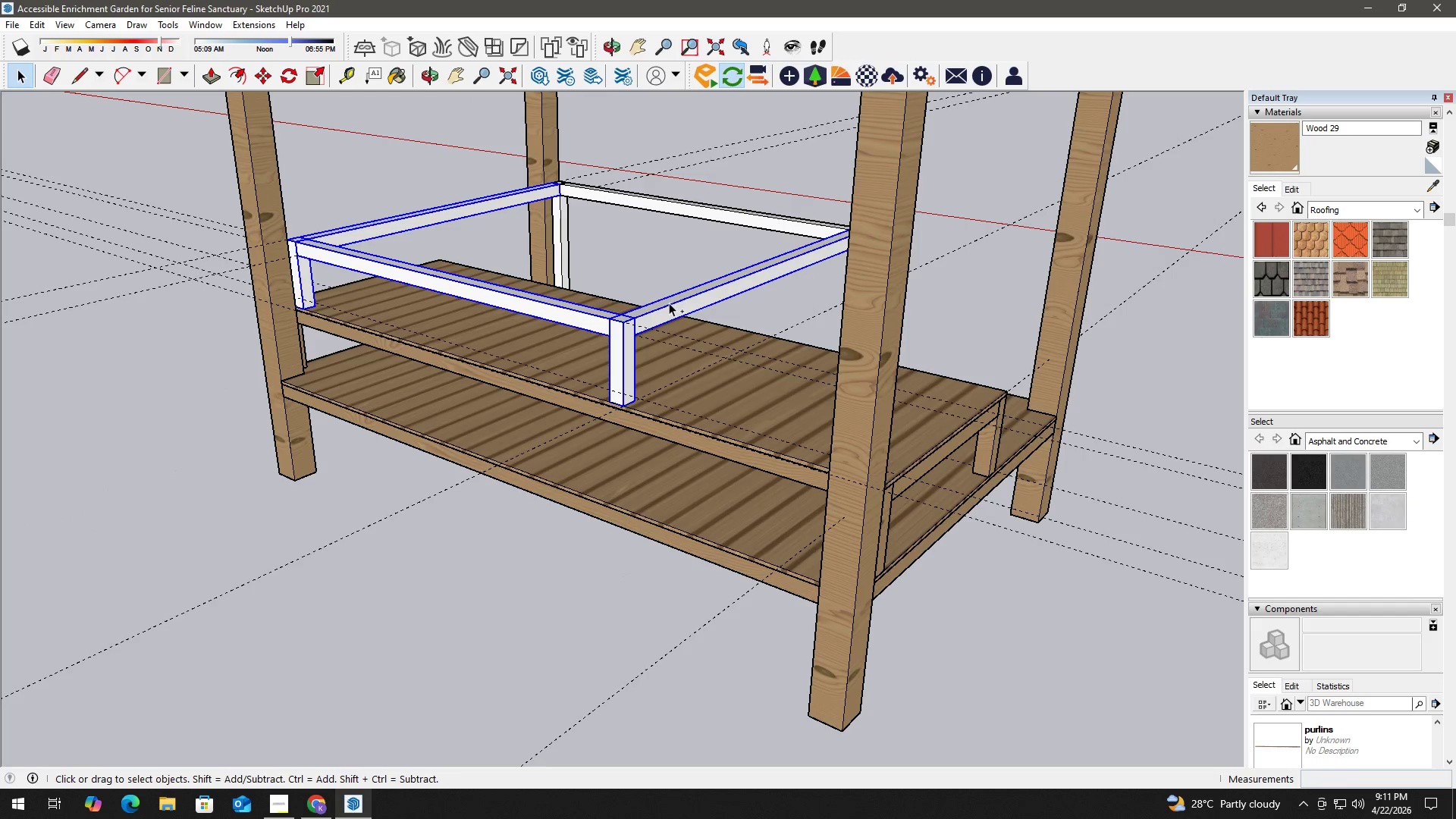 
hold_key(key=ControlLeft, duration=1.52)
left_click([706, 213])
 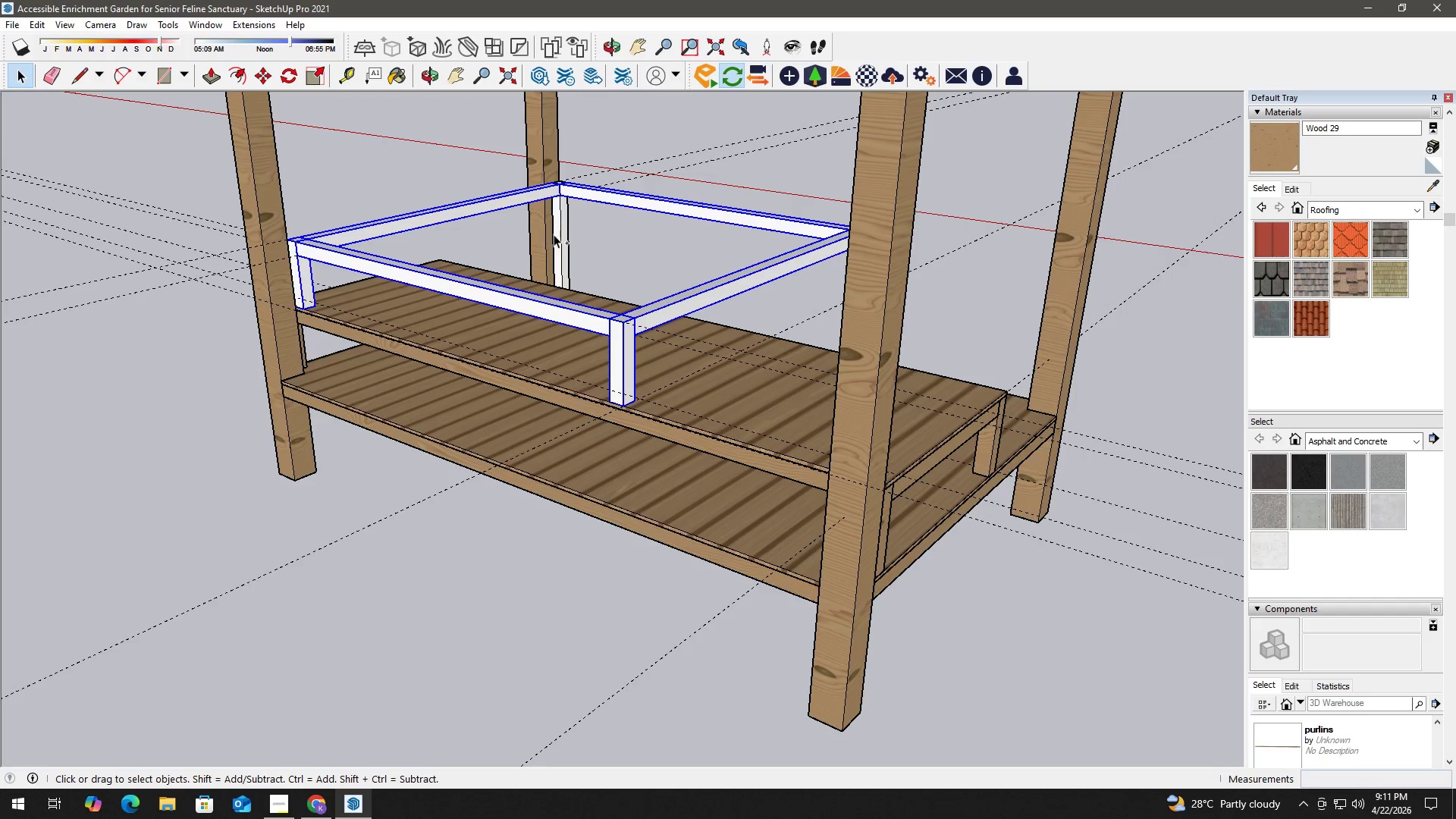 
hold_key(key=ControlLeft, duration=0.62)
left_click([561, 234])
 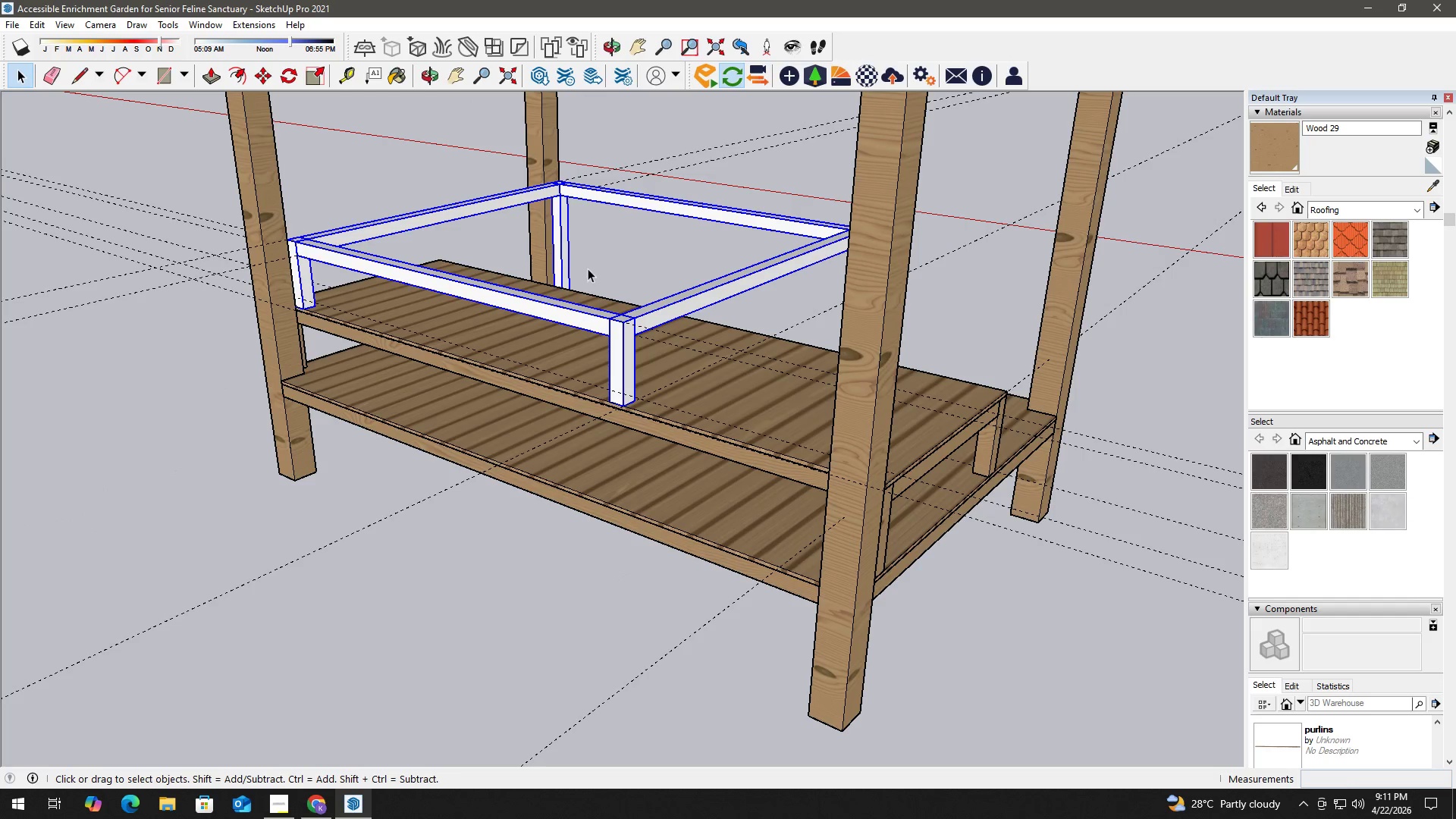 
scroll: coordinate [595, 275], scroll_direction: down, amount: 3.0
 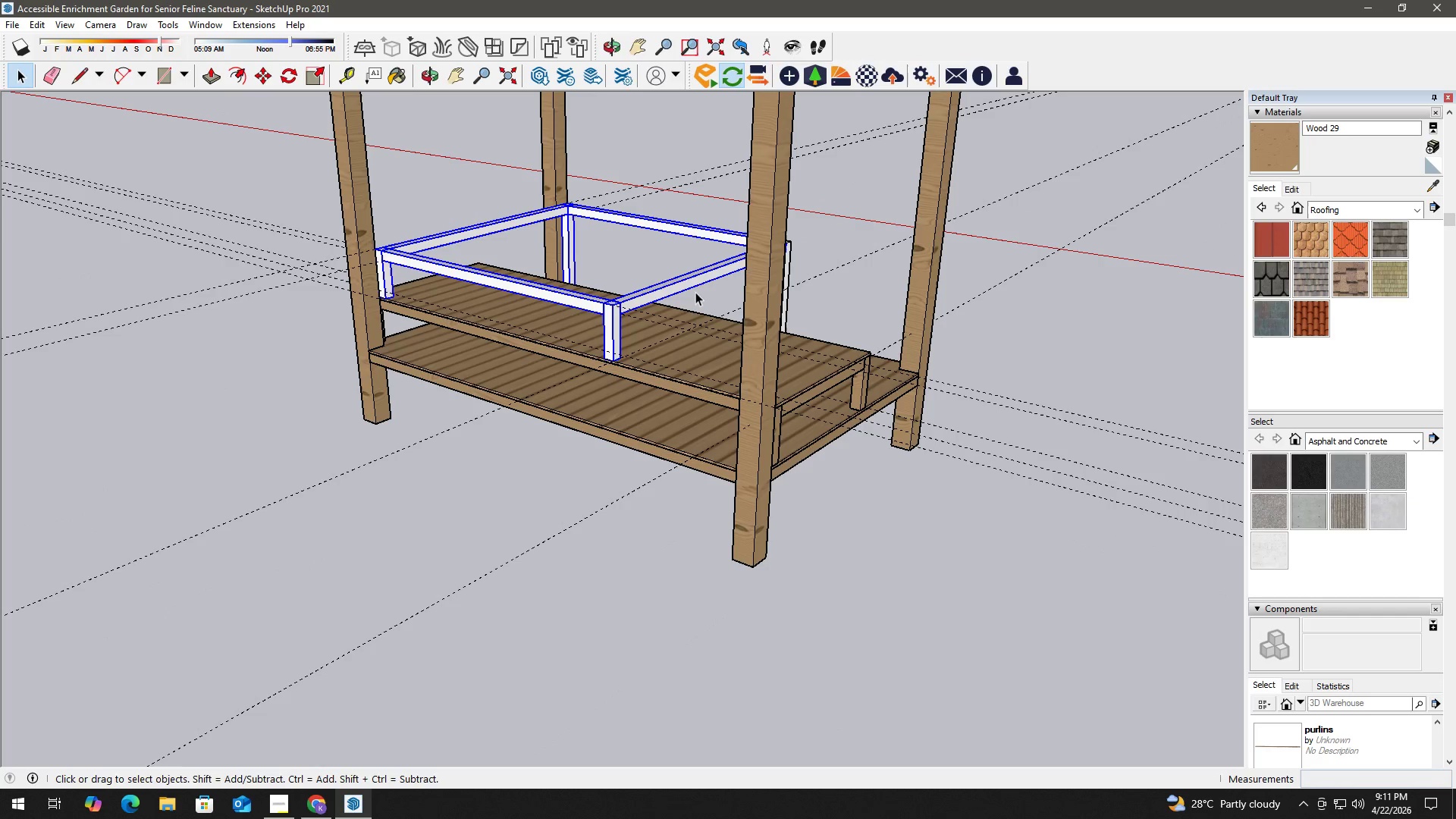 
key(H)
 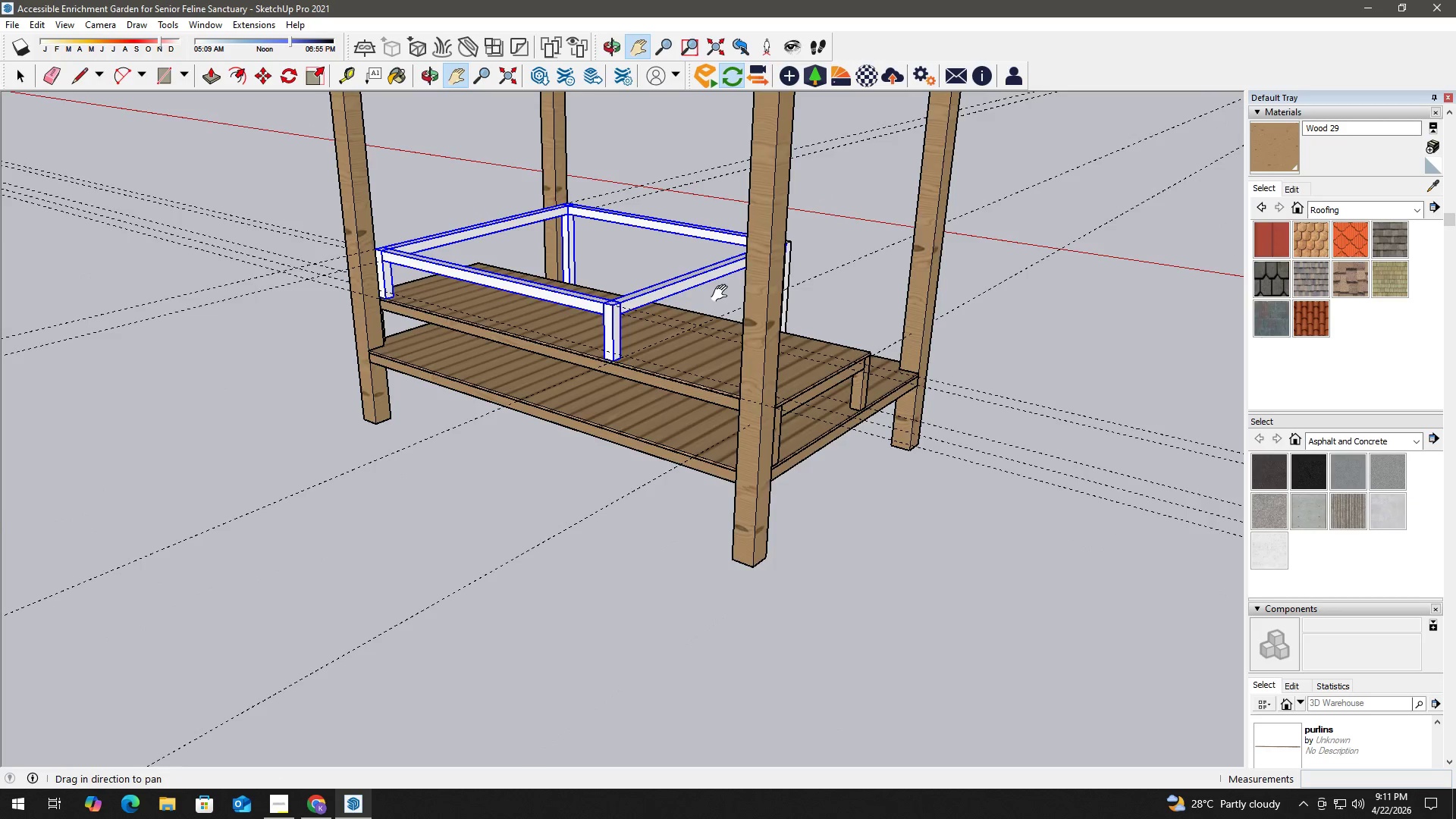 
left_click_drag(start_coordinate=[723, 293], to_coordinate=[503, 301])
 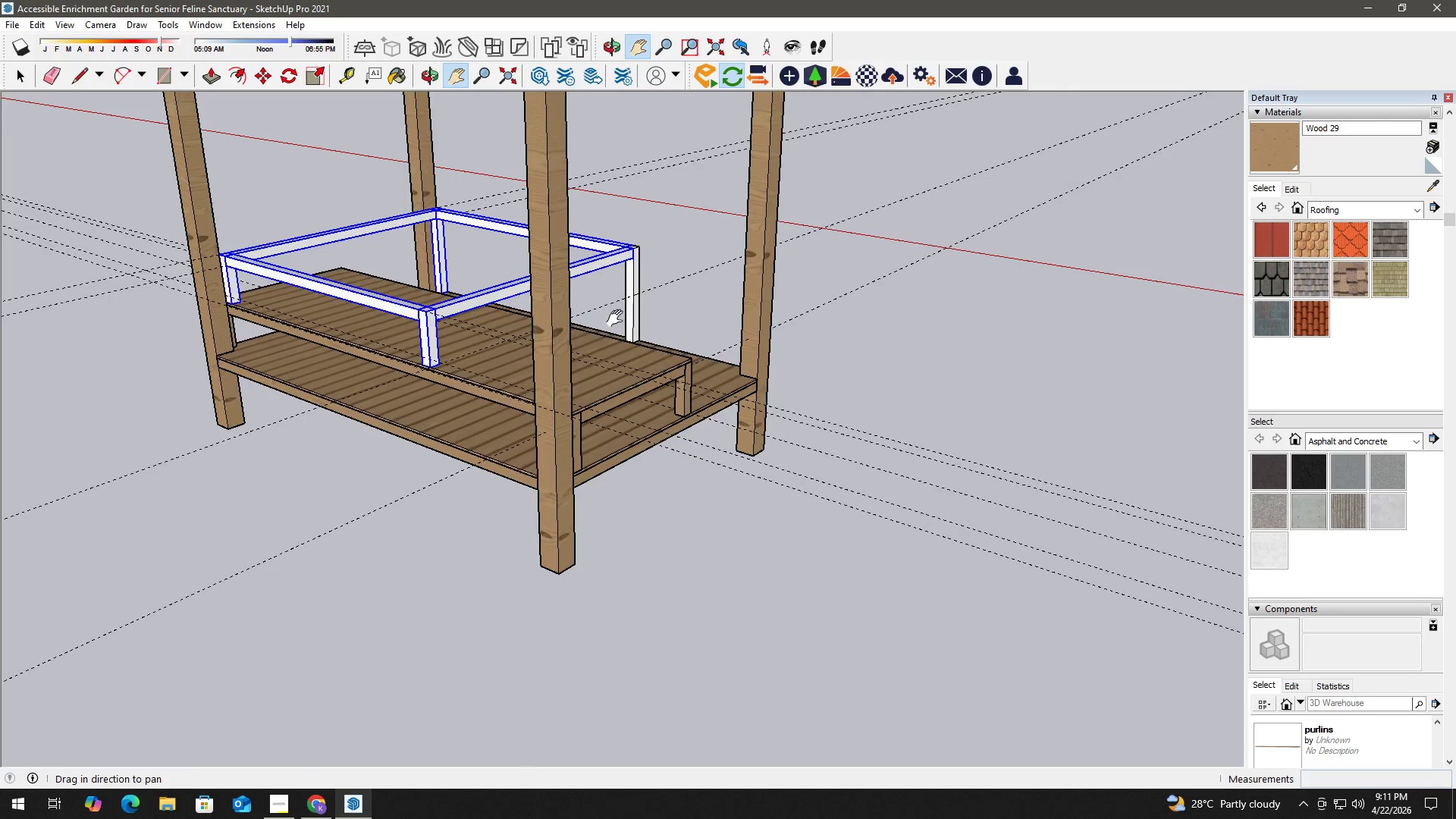 
key(Space)
 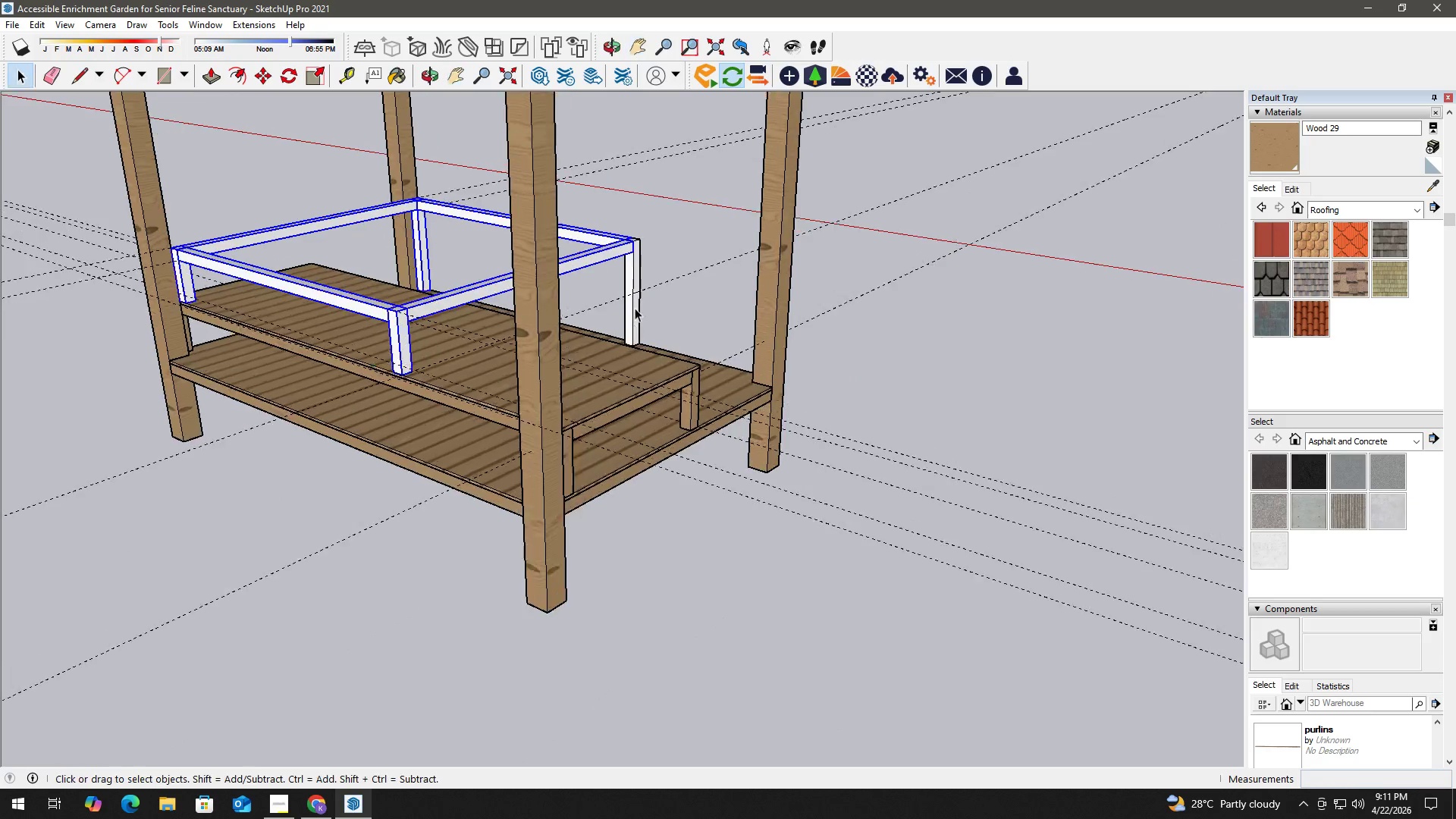 
hold_key(key=ControlLeft, duration=0.44)
left_click([632, 274])
 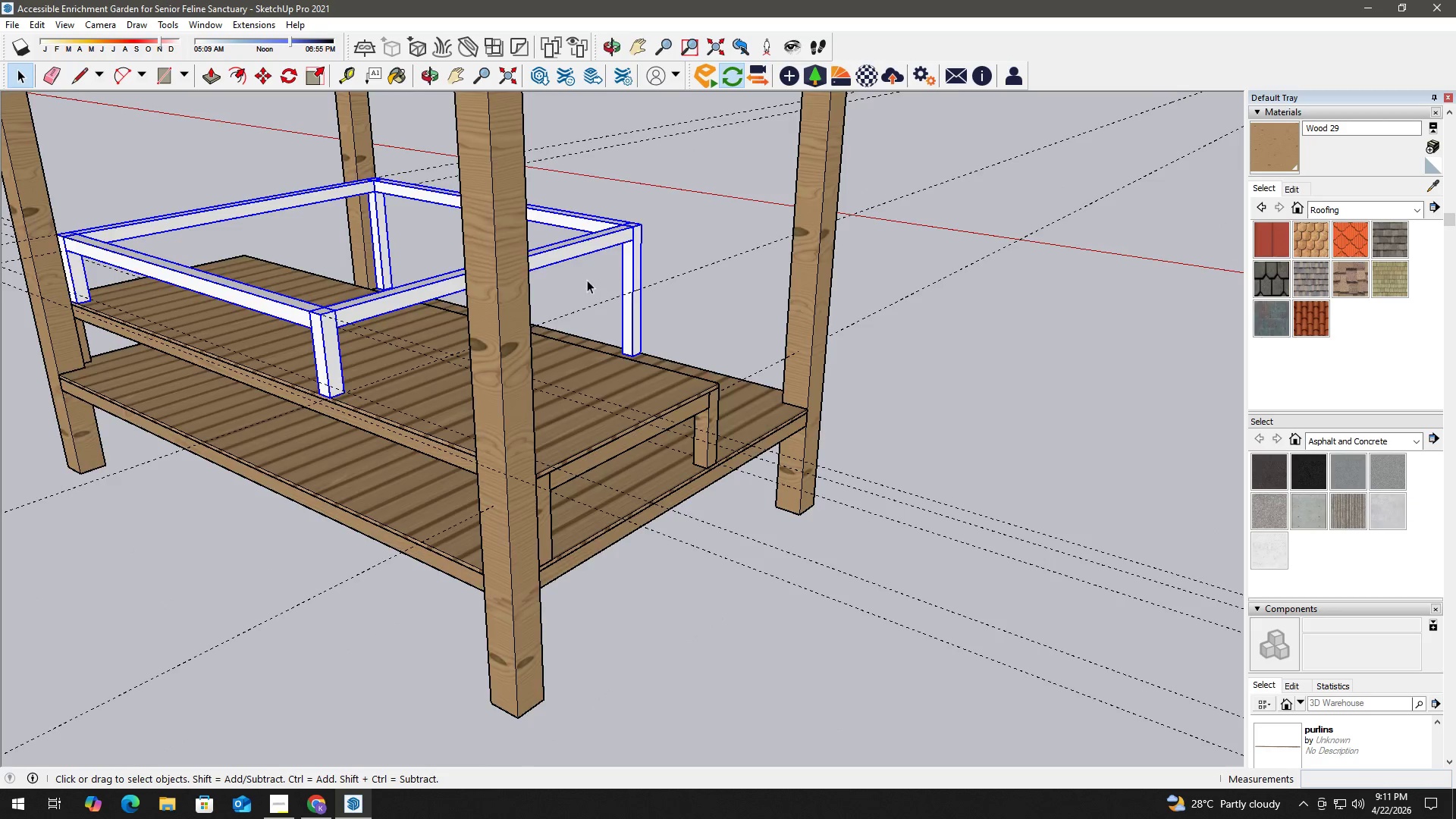 
scroll: coordinate [635, 296], scroll_direction: up, amount: 3.0
 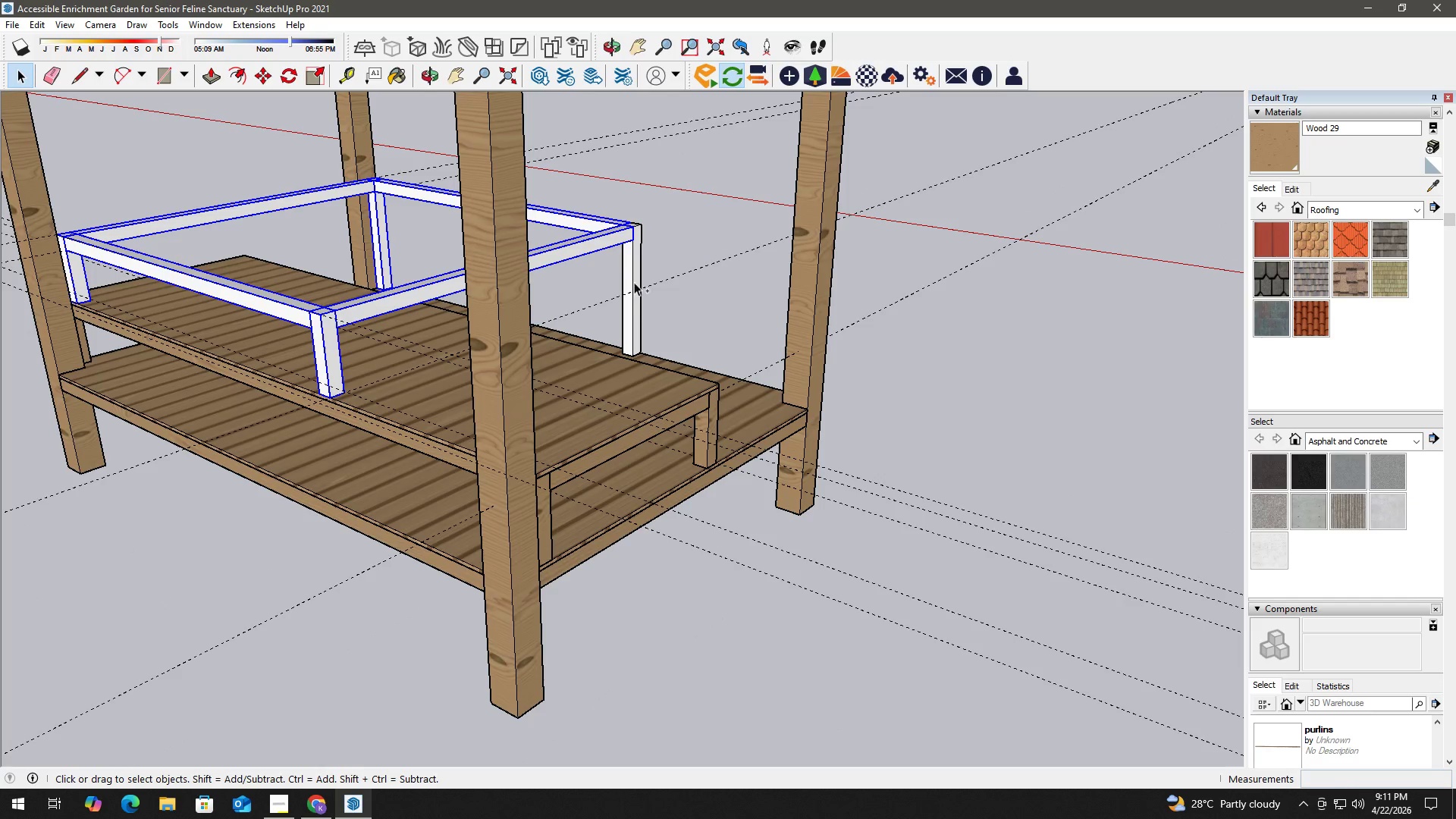 
scroll: coordinate [548, 287], scroll_direction: down, amount: 3.0
 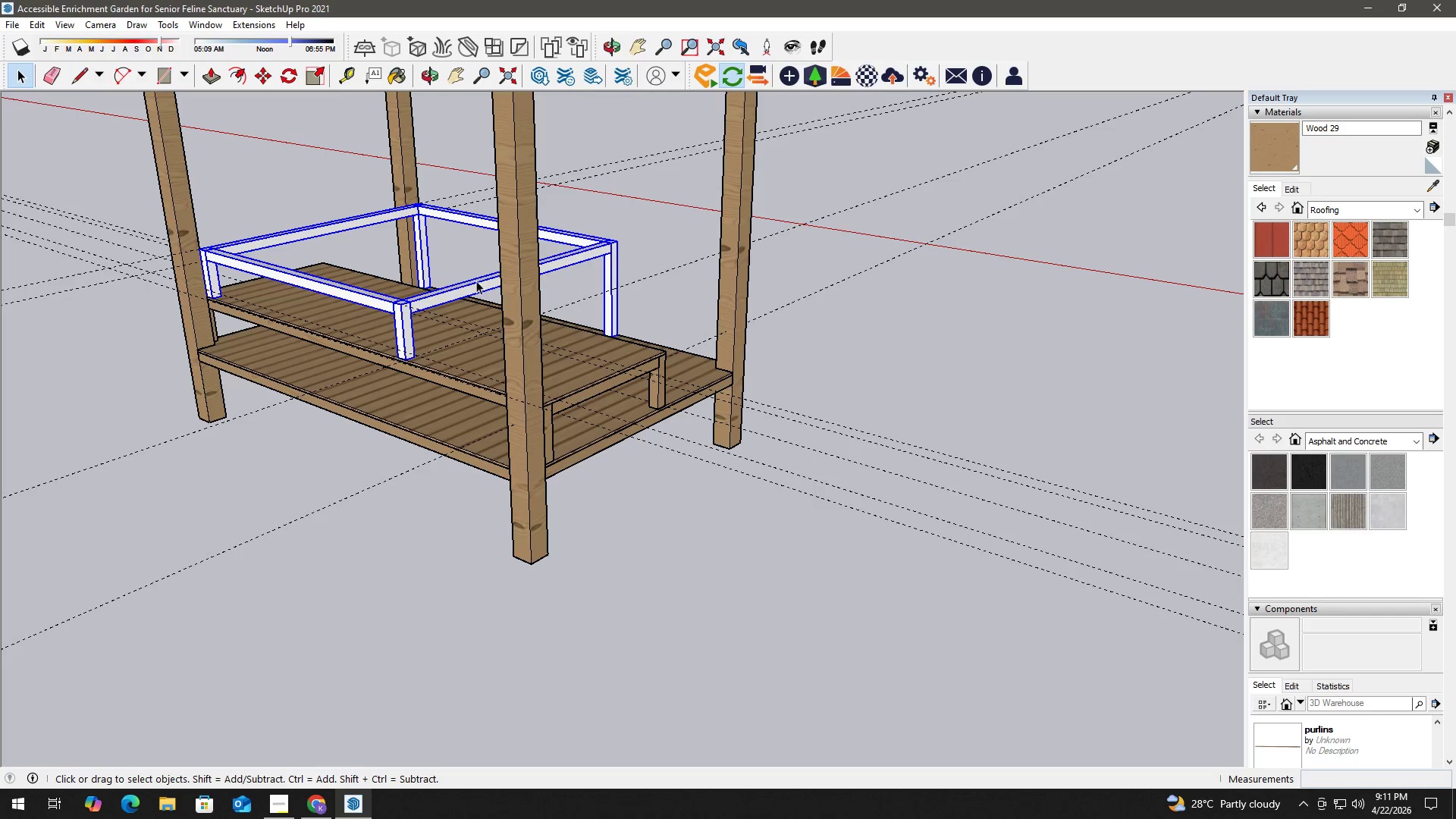 
key(Control+X)
 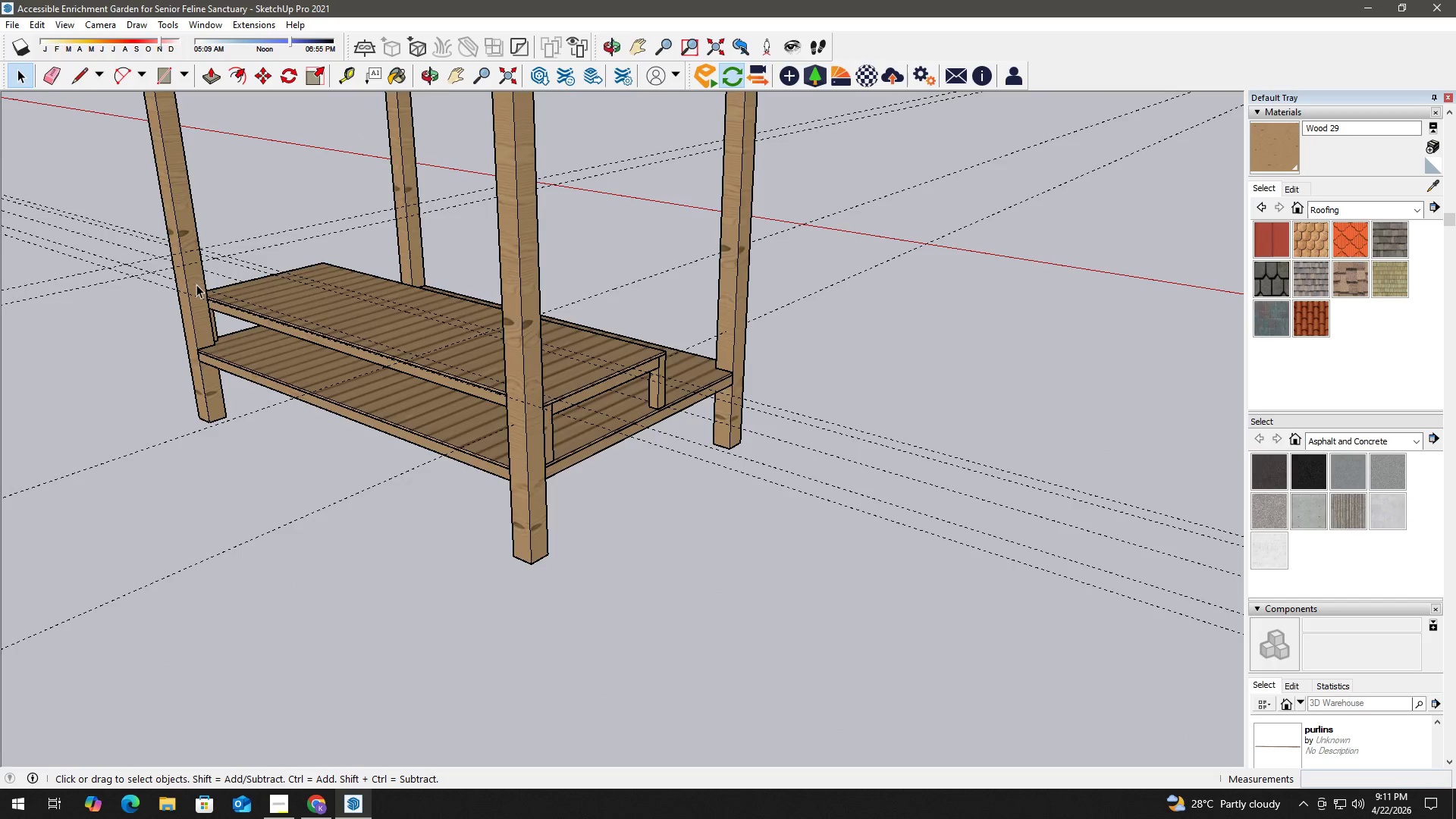 
key(Space)
 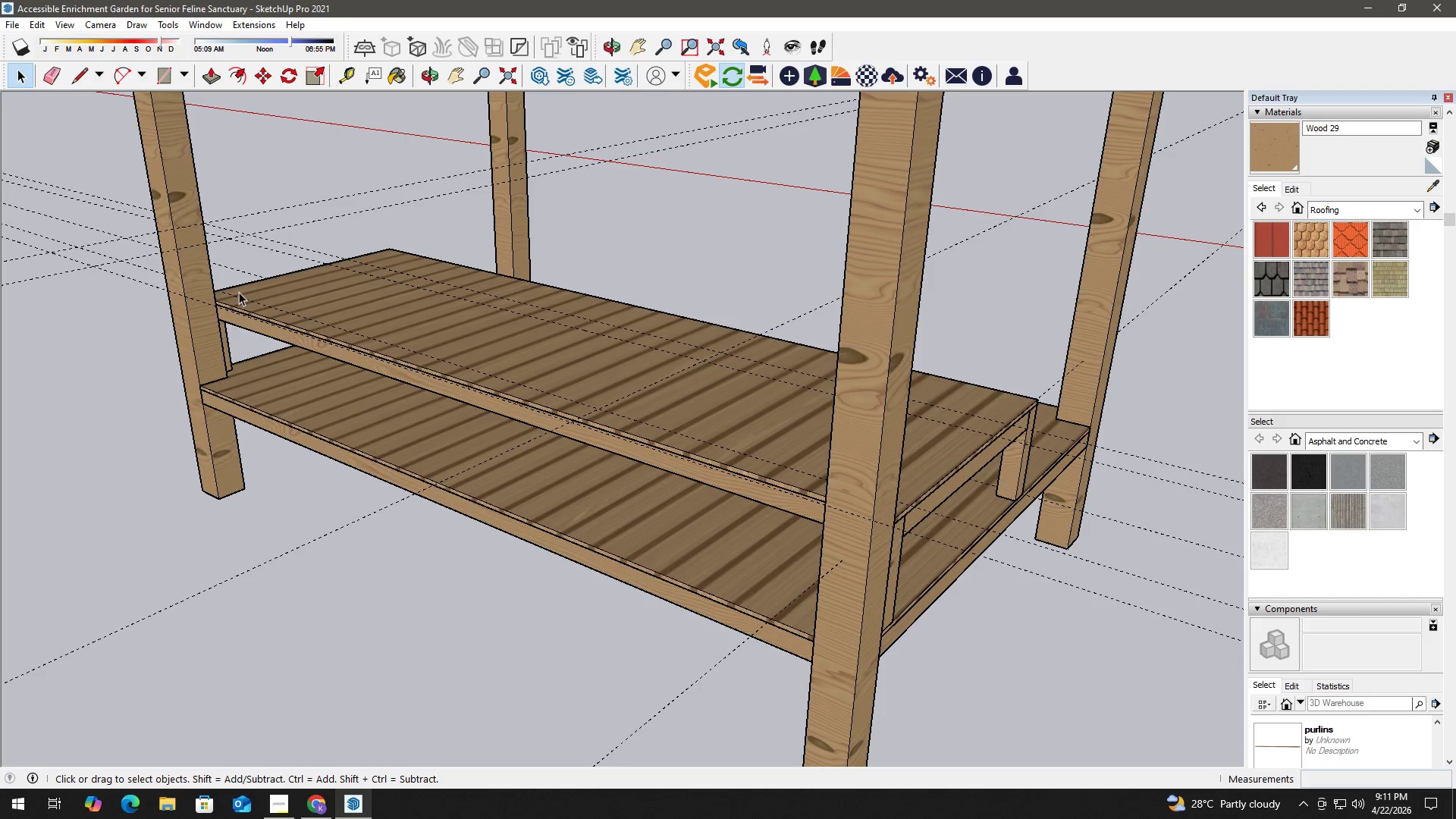 
double_click([239, 292])
 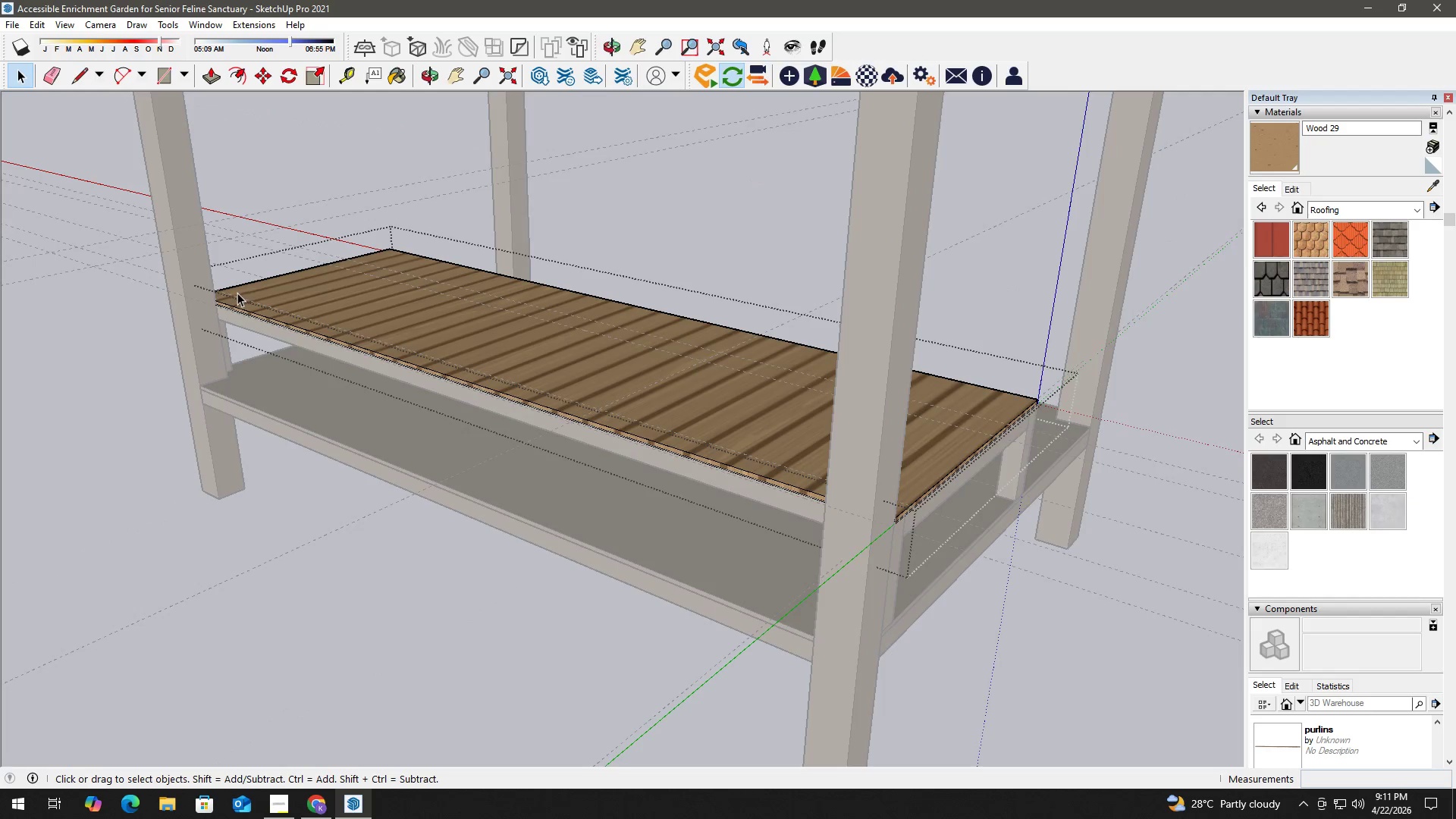 
scroll: coordinate [237, 293], scroll_direction: up, amount: 6.0
 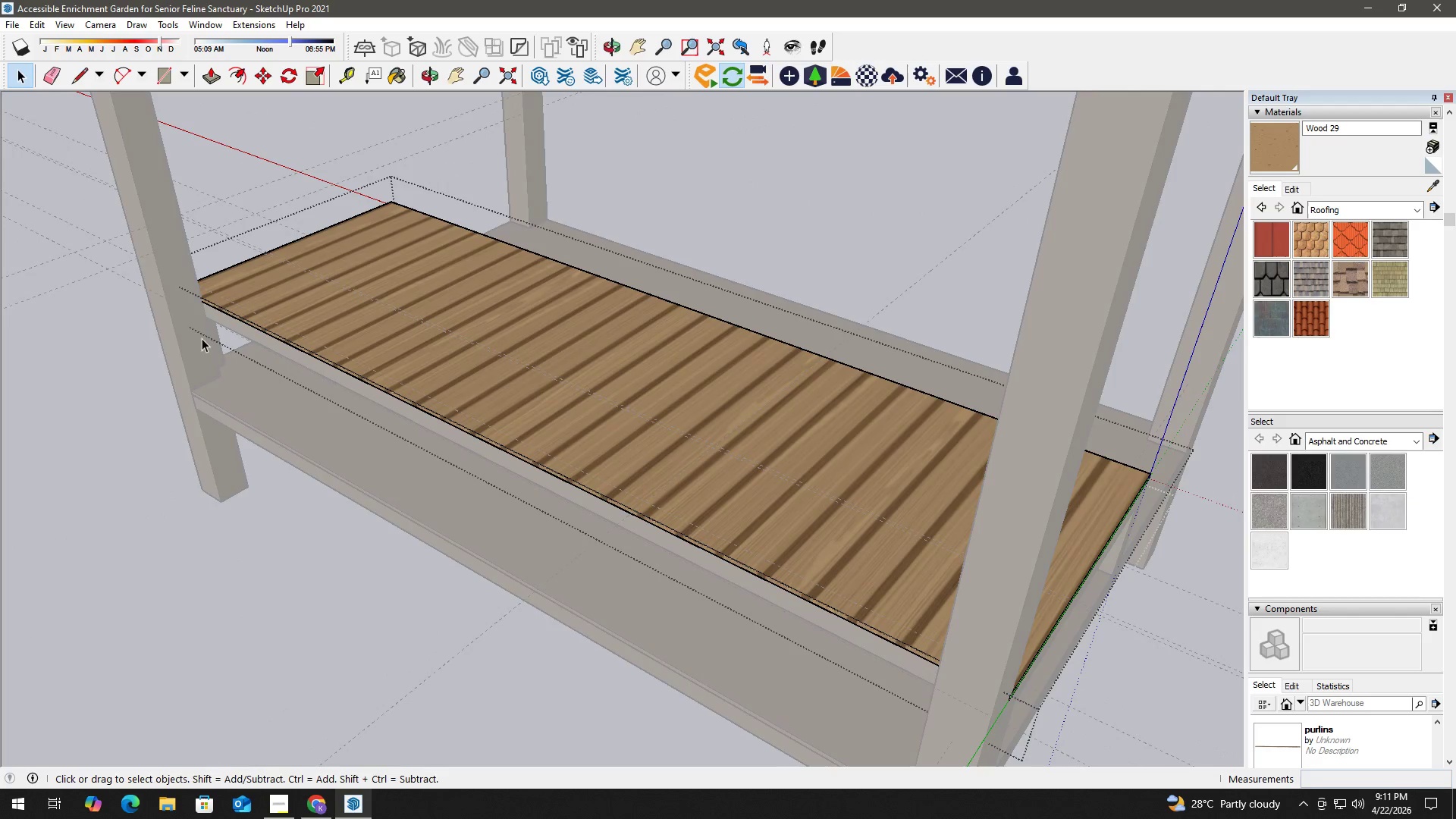 
key(Control+ControlLeft)
 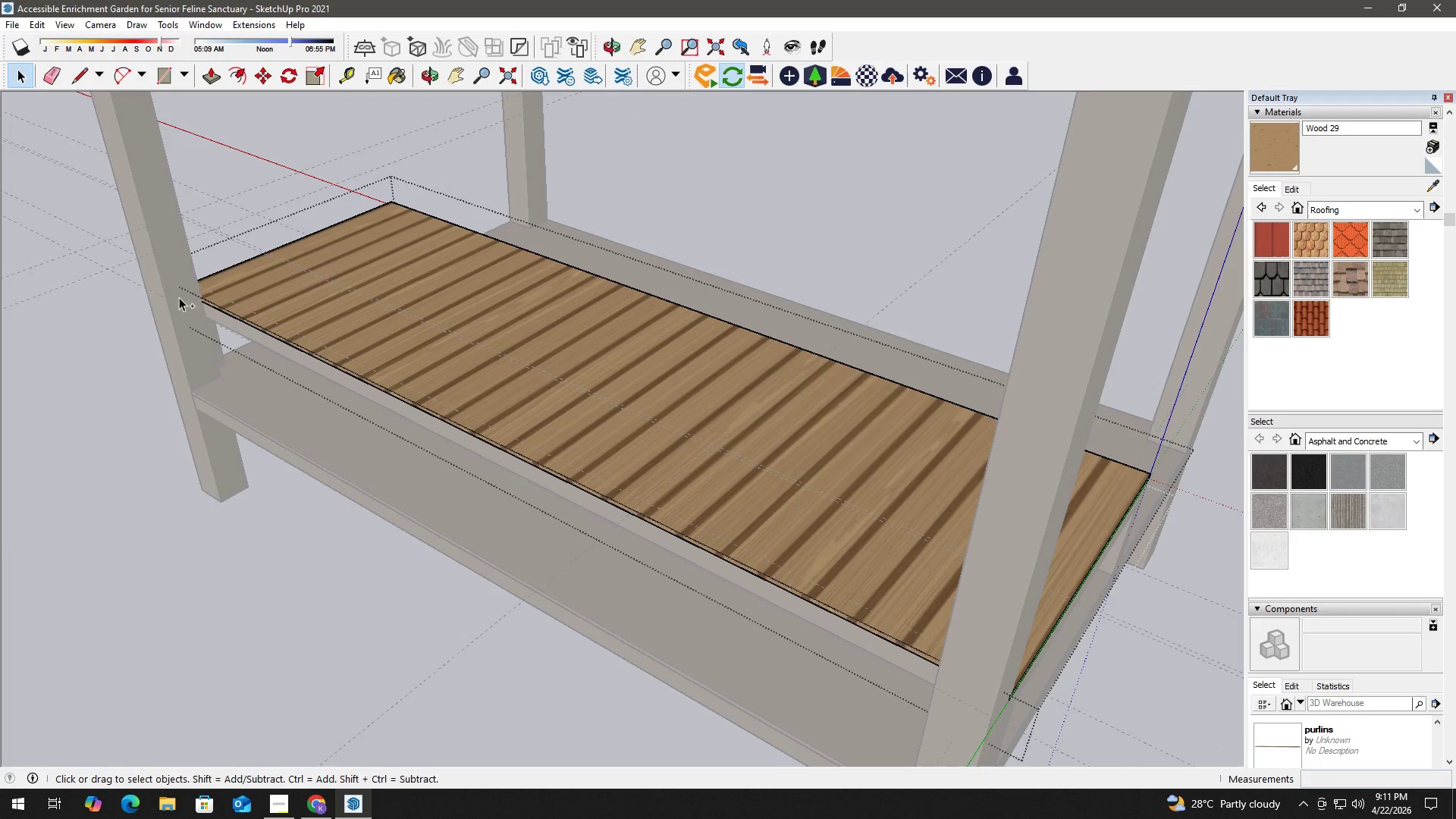 
key(Control+V)
 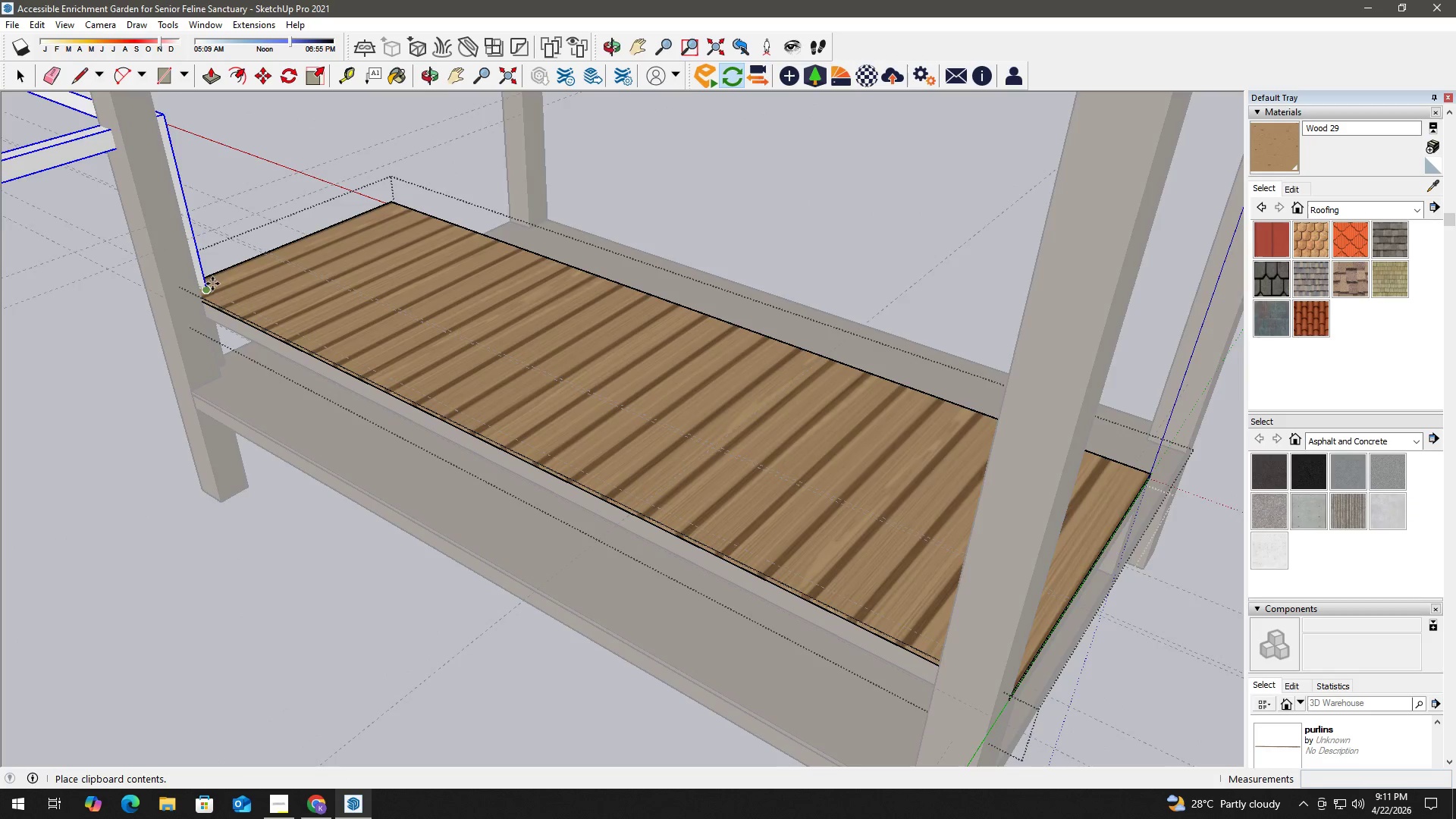 
scroll: coordinate [220, 294], scroll_direction: up, amount: 2.0
 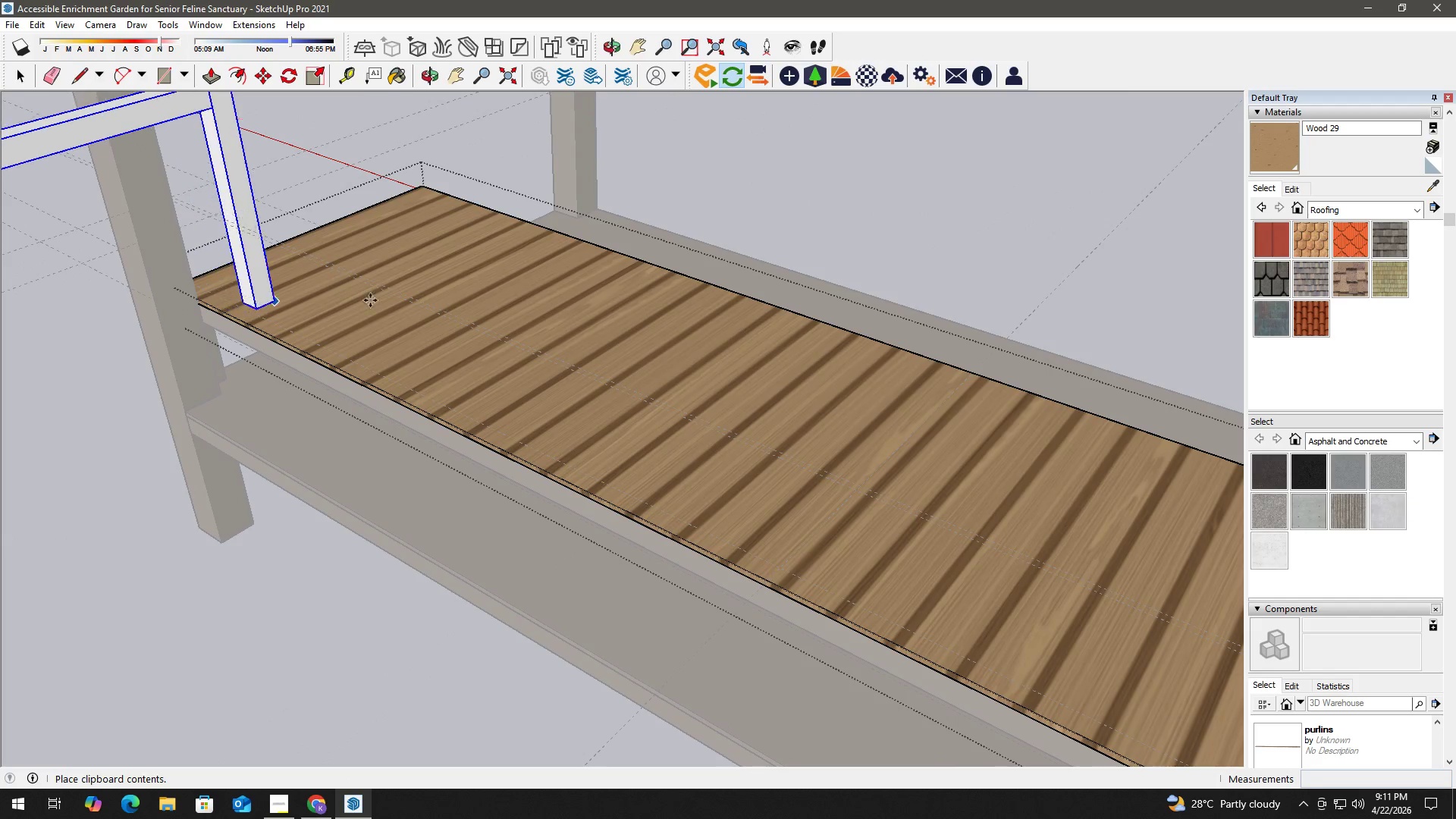 
scroll: coordinate [835, 334], scroll_direction: down, amount: 8.0
 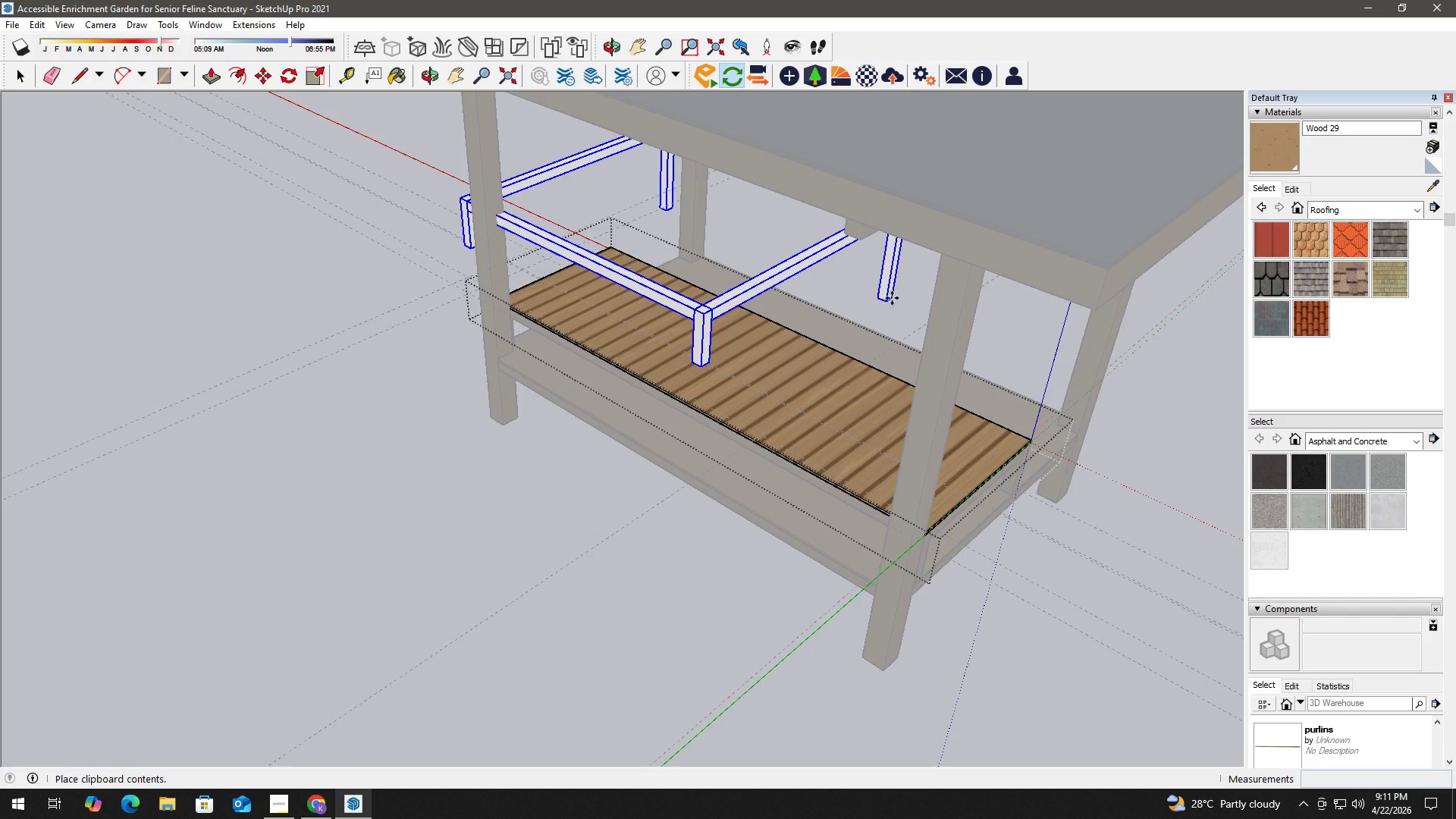 
left_click([892, 298])
 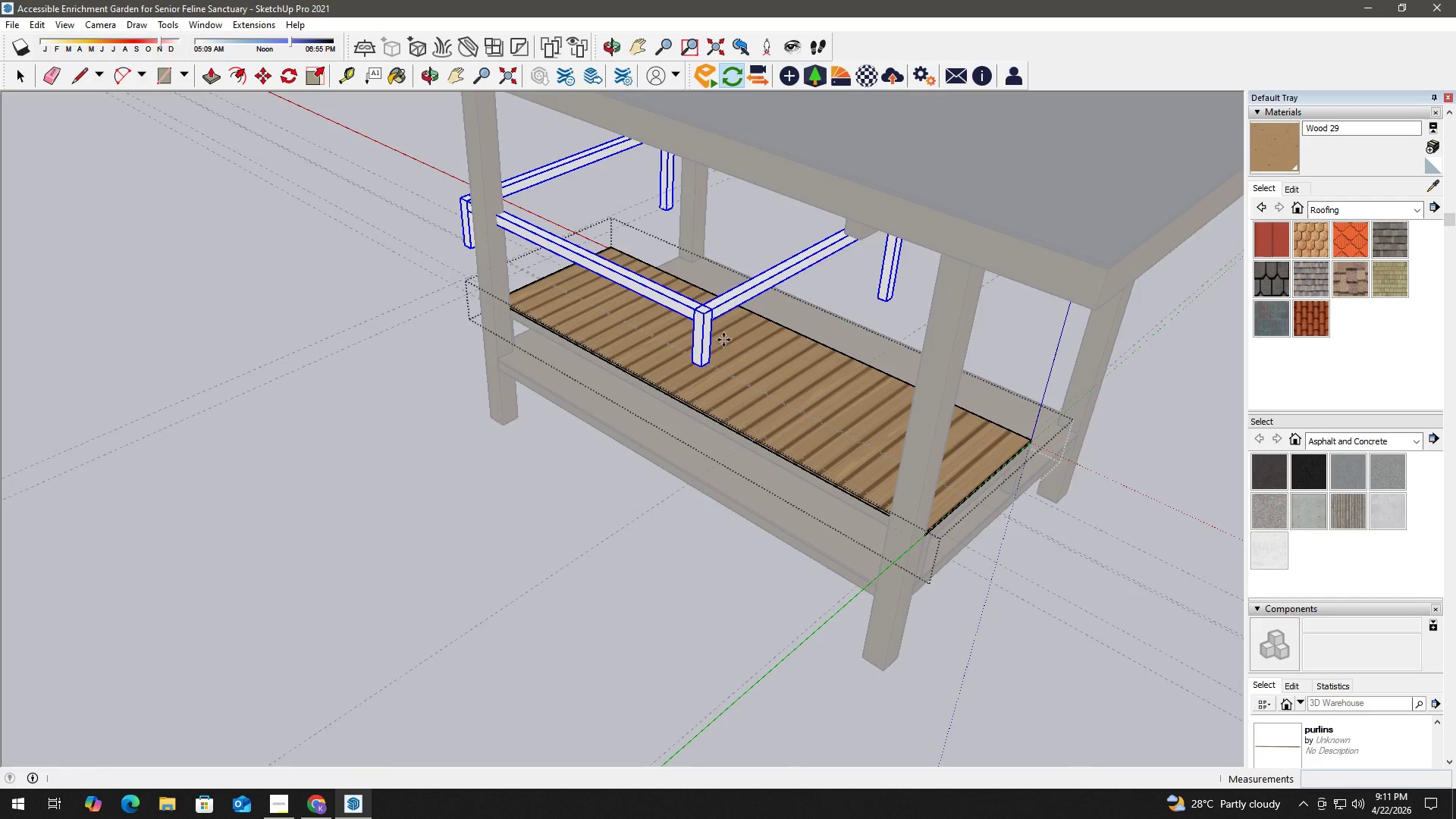 
scroll: coordinate [413, 304], scroll_direction: up, amount: 5.0
 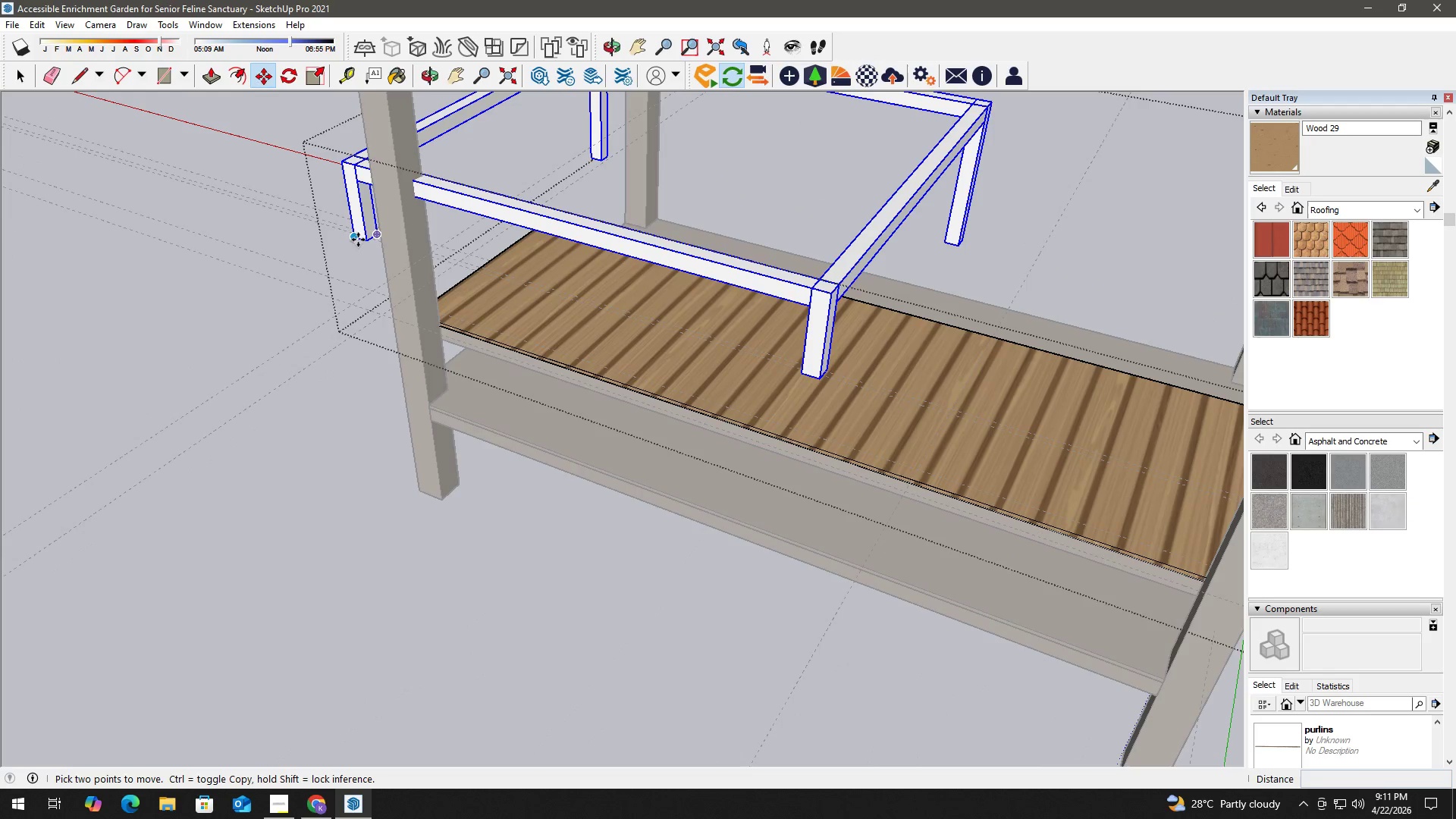 
left_click([357, 240])
 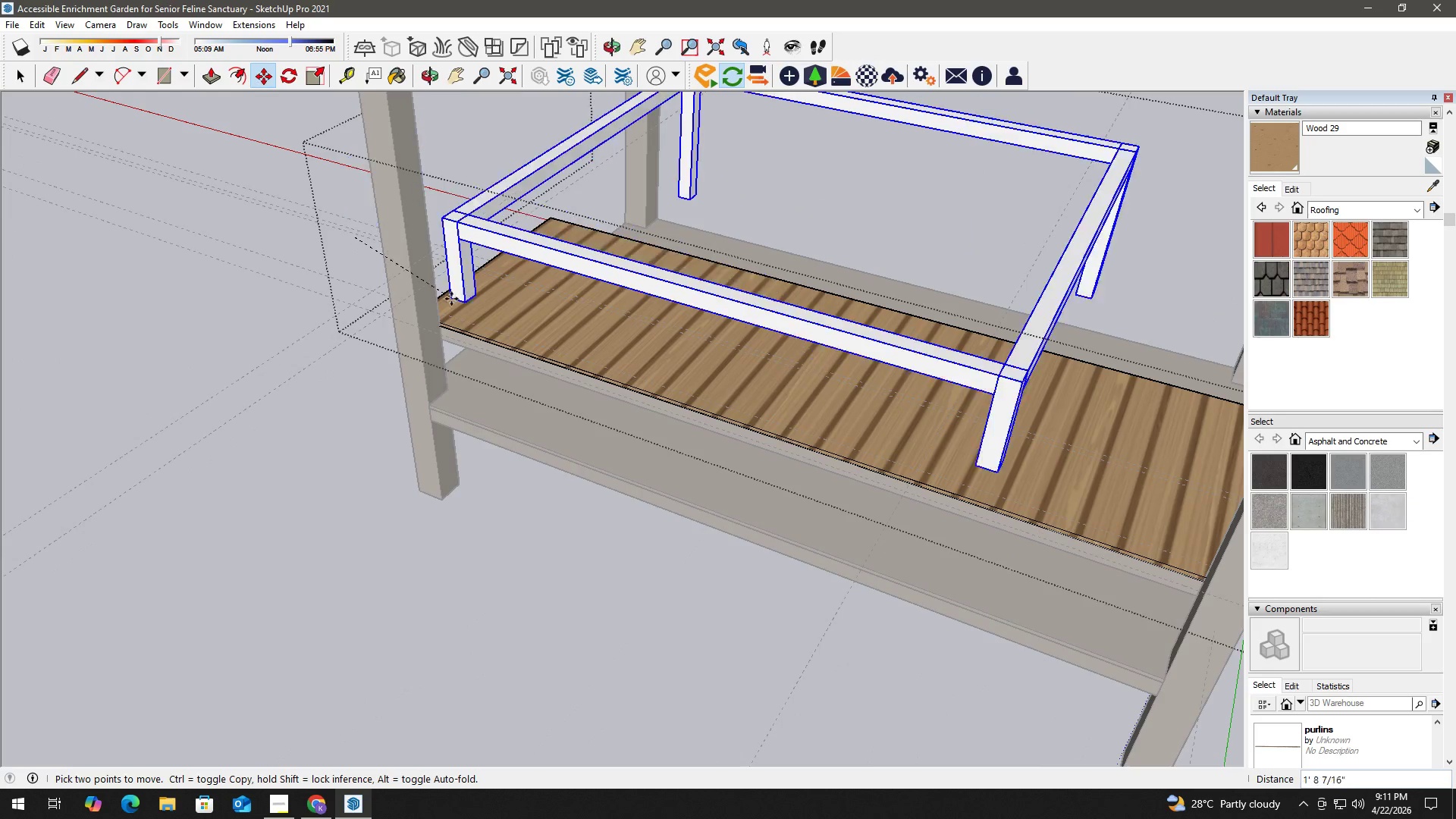 
scroll: coordinate [463, 380], scroll_direction: up, amount: 9.0
 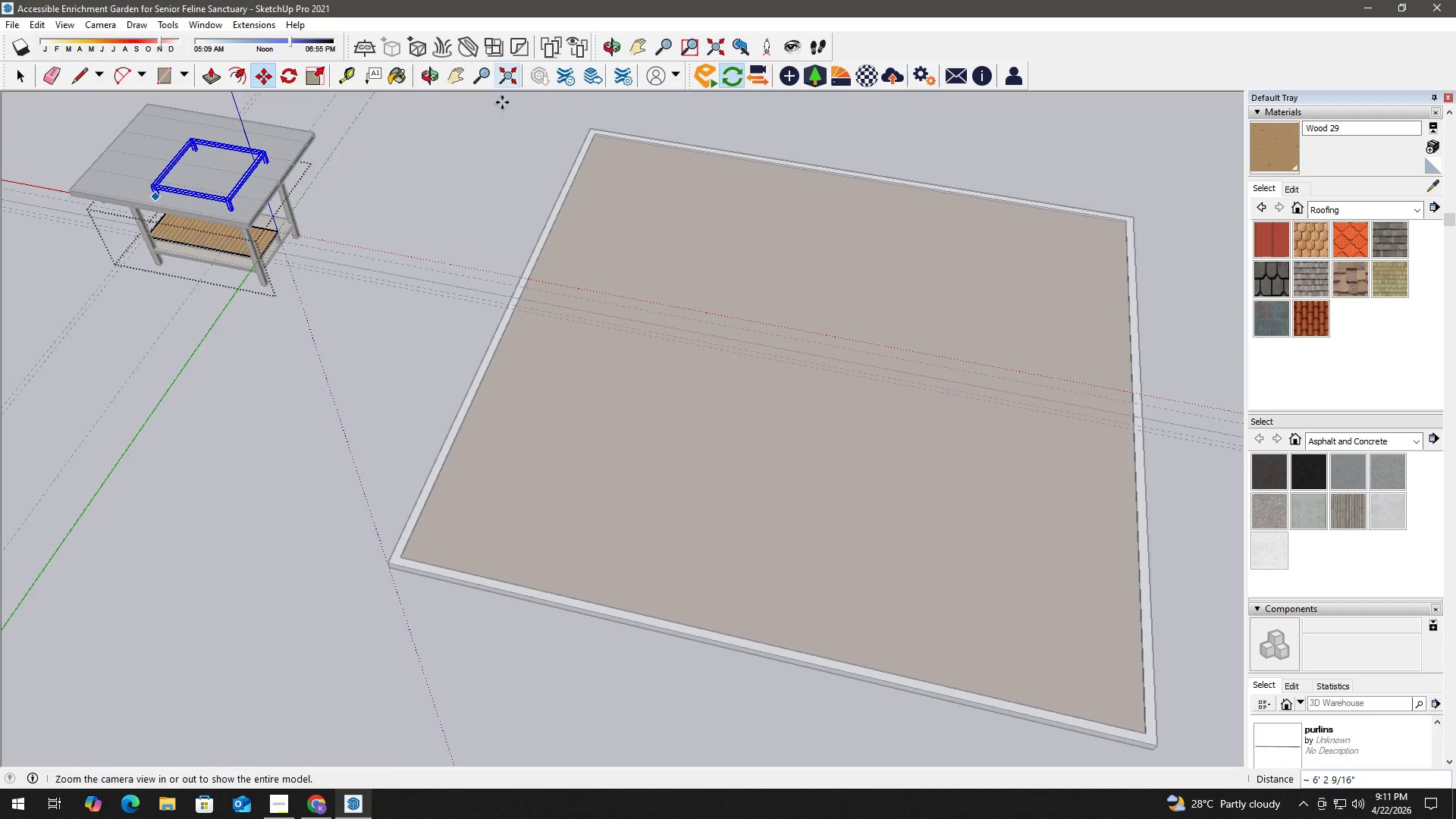 
hold_key(key=ShiftLeft, duration=0.38)
 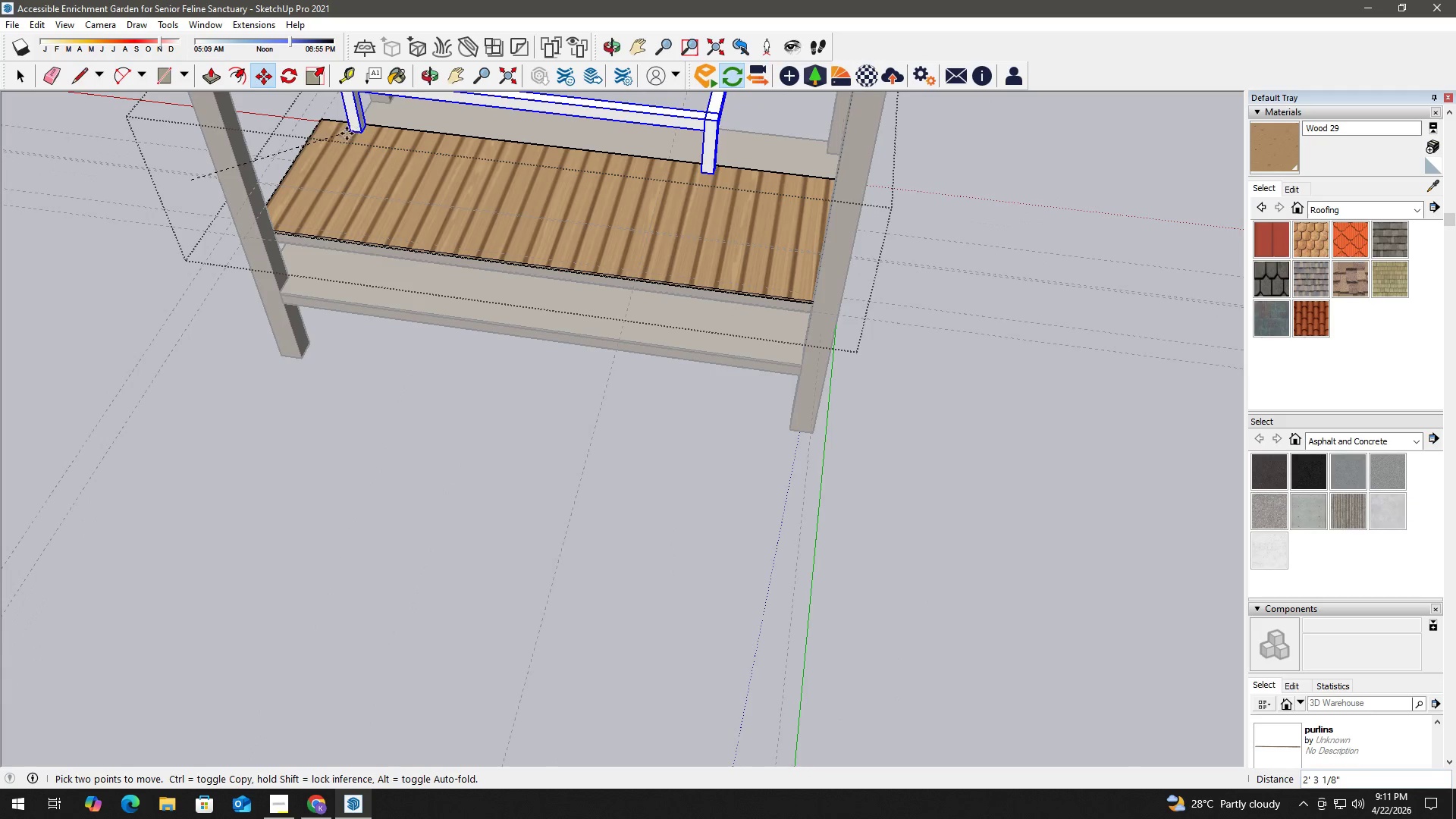 
scroll: coordinate [326, 200], scroll_direction: up, amount: 28.0
 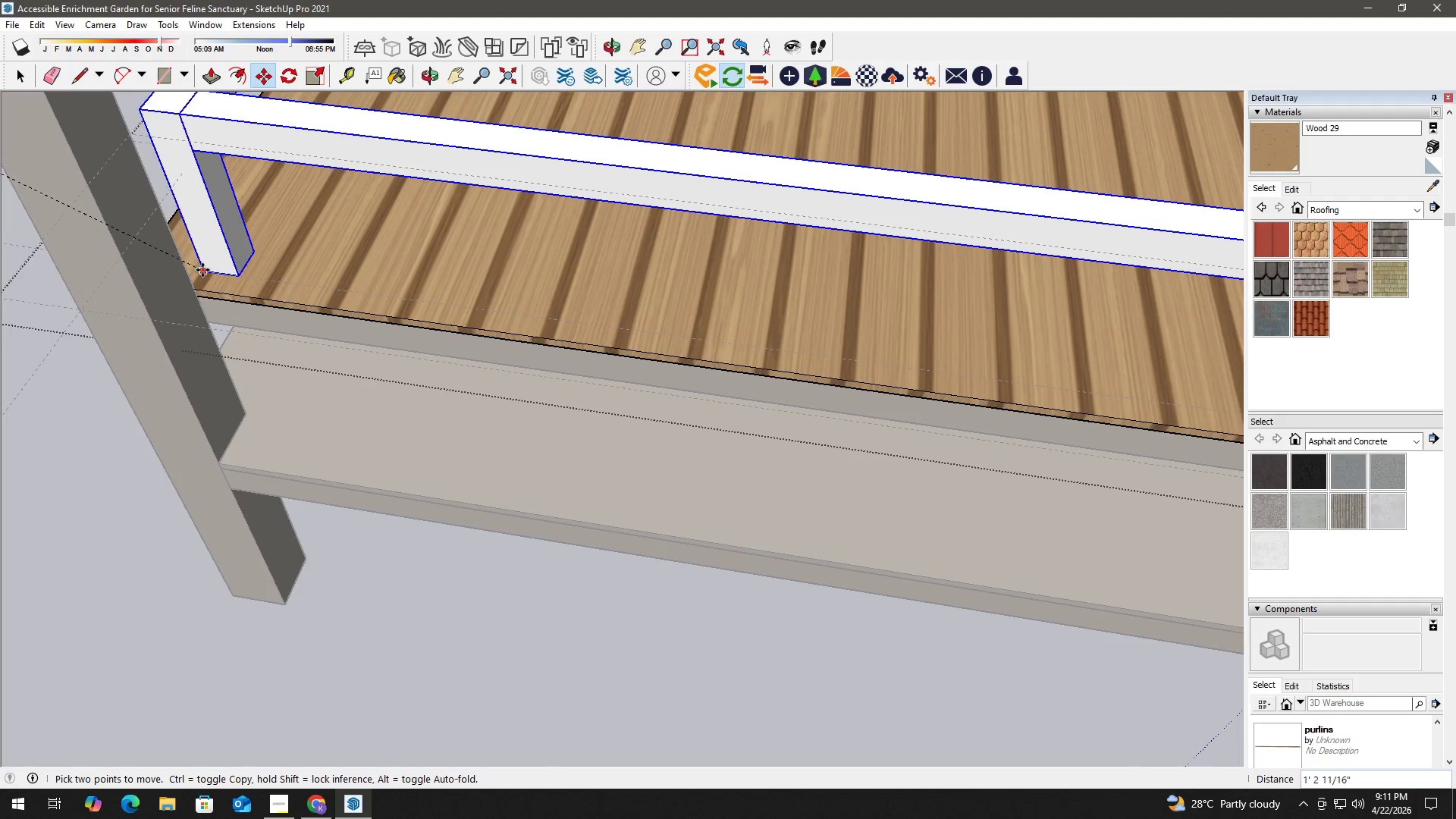 
left_click([190, 268])
 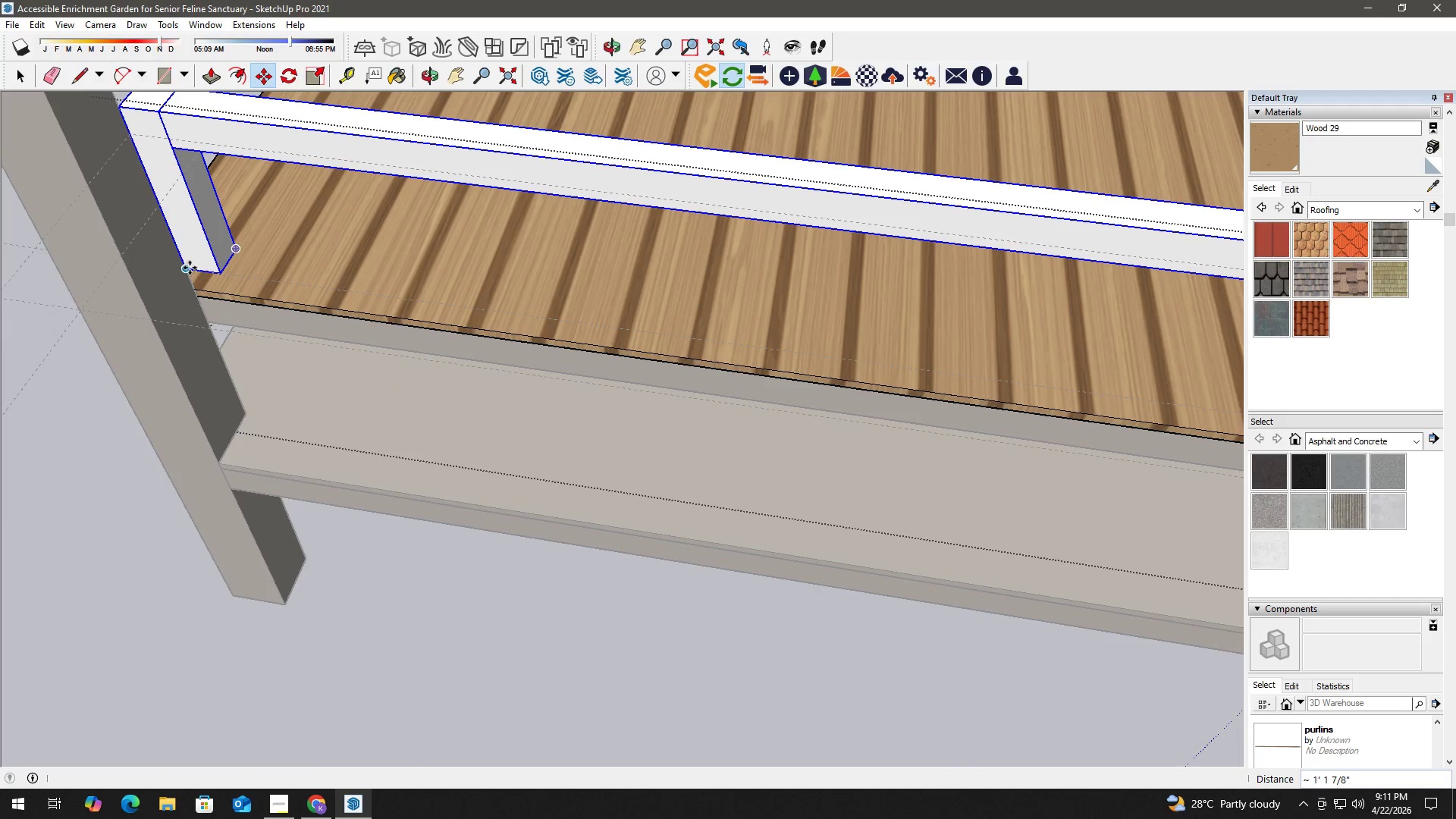 
key(Space)
 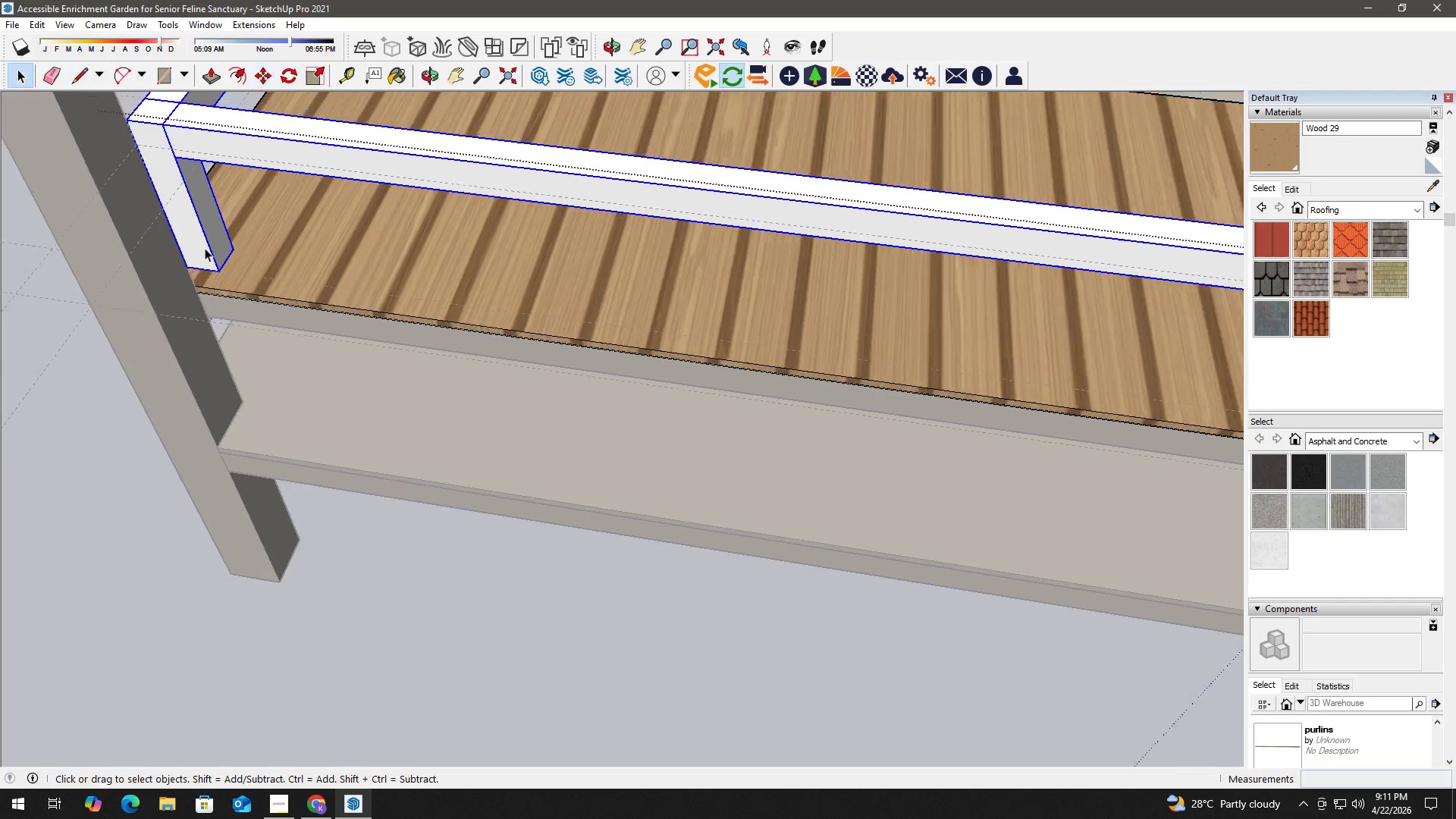 
scroll: coordinate [228, 234], scroll_direction: down, amount: 6.0
 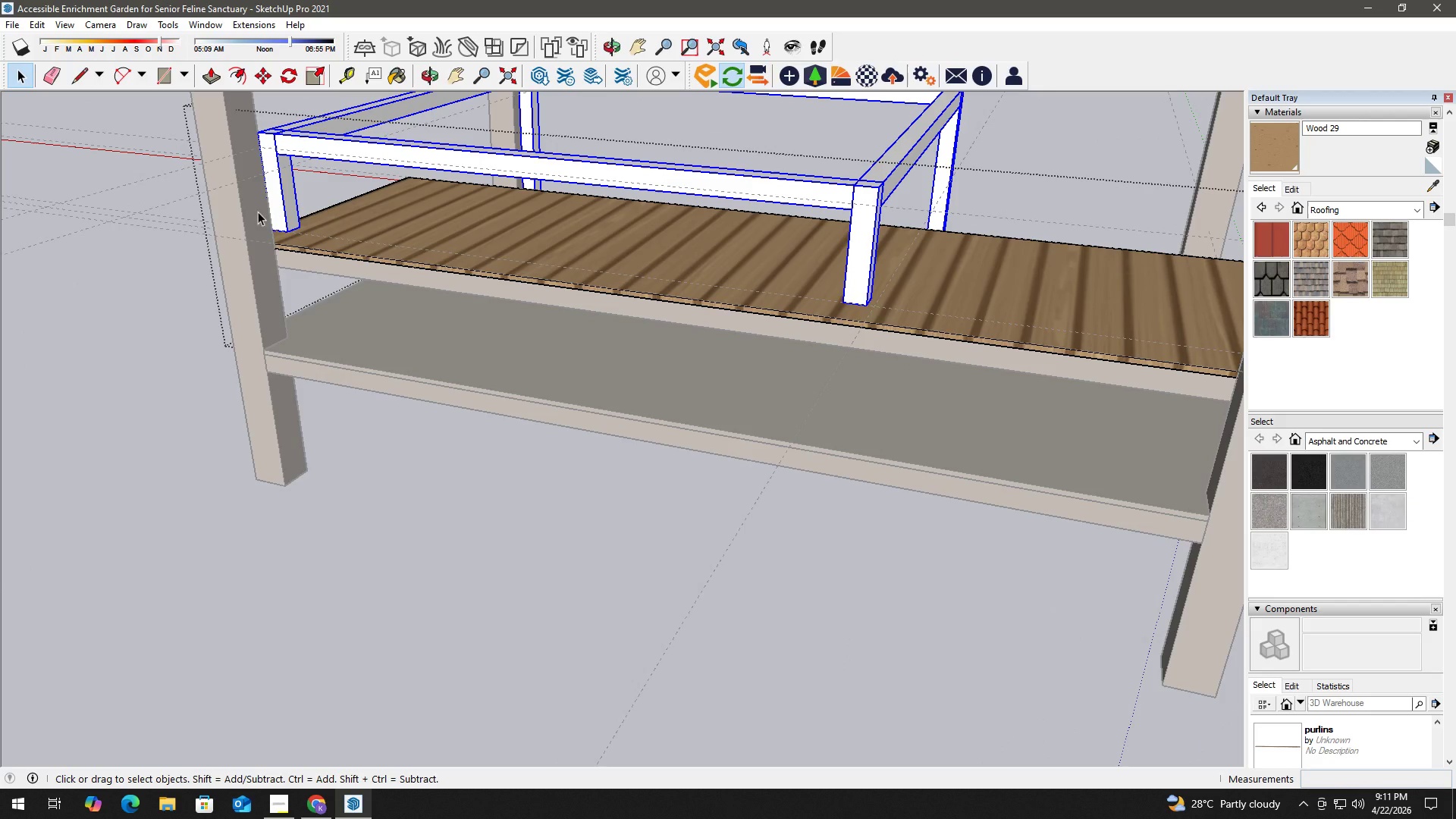 
scroll: coordinate [275, 237], scroll_direction: up, amount: 9.0
 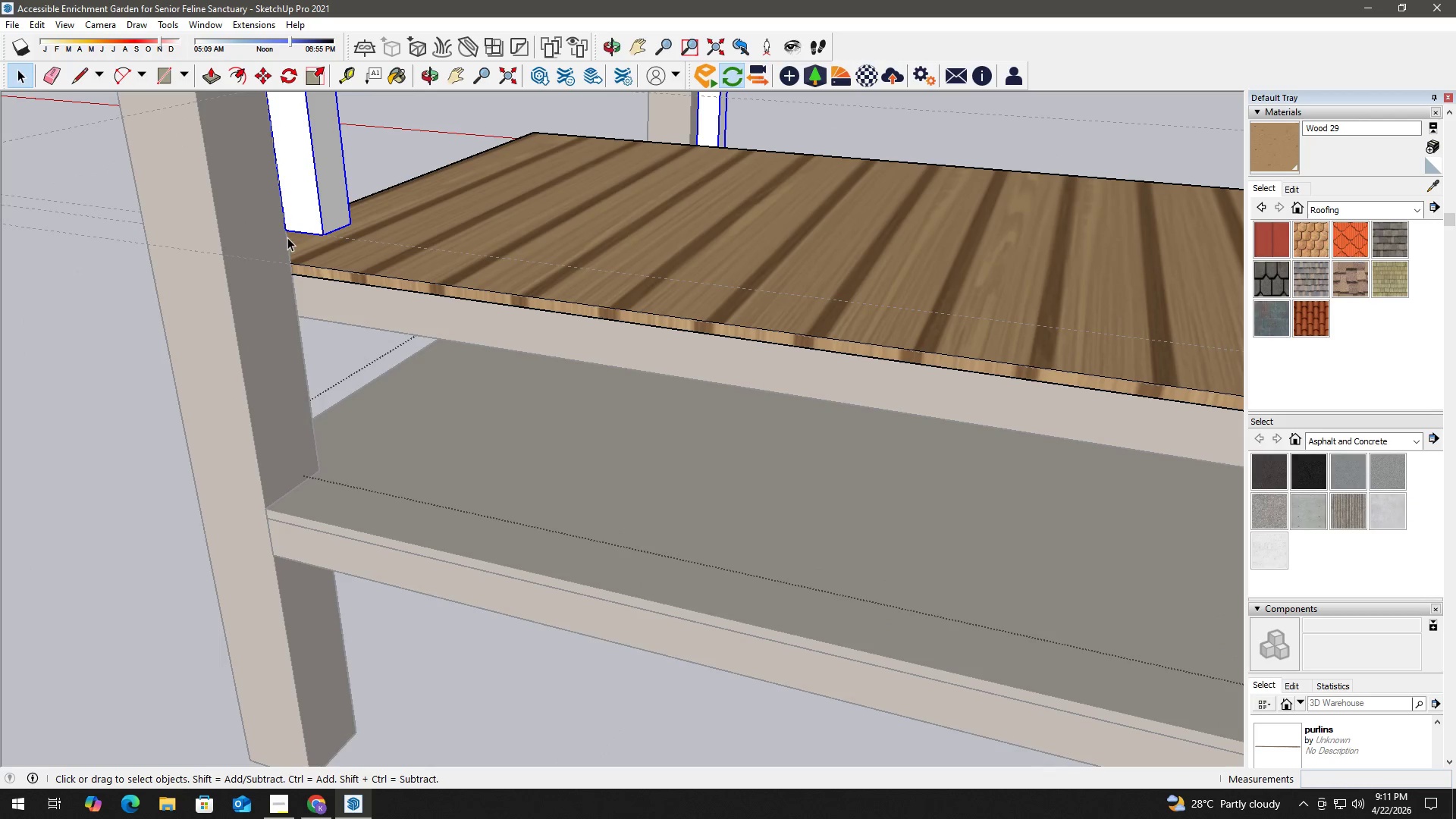 
key(M)
 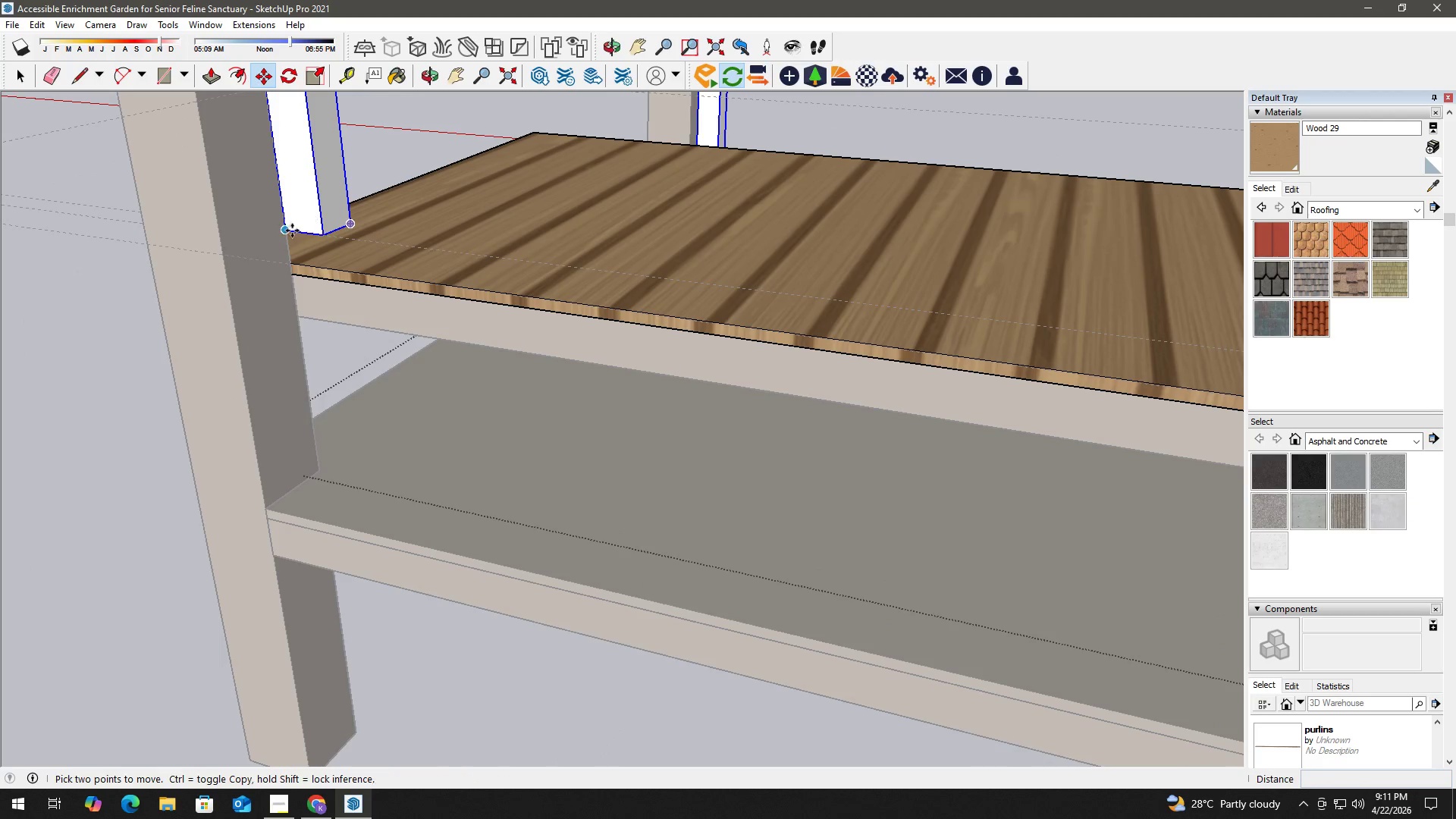 
left_click([288, 228])
 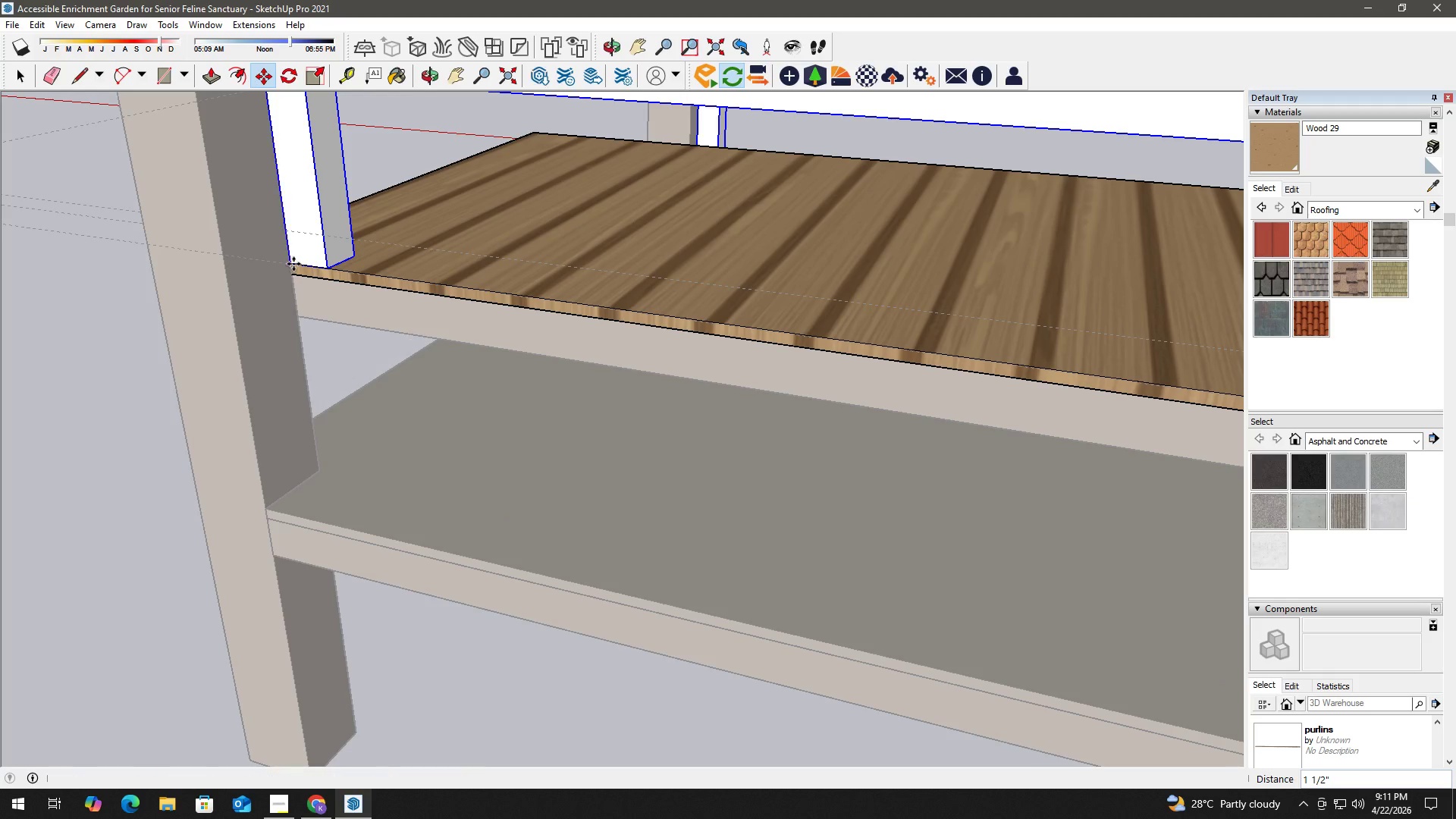 
key(Space)
 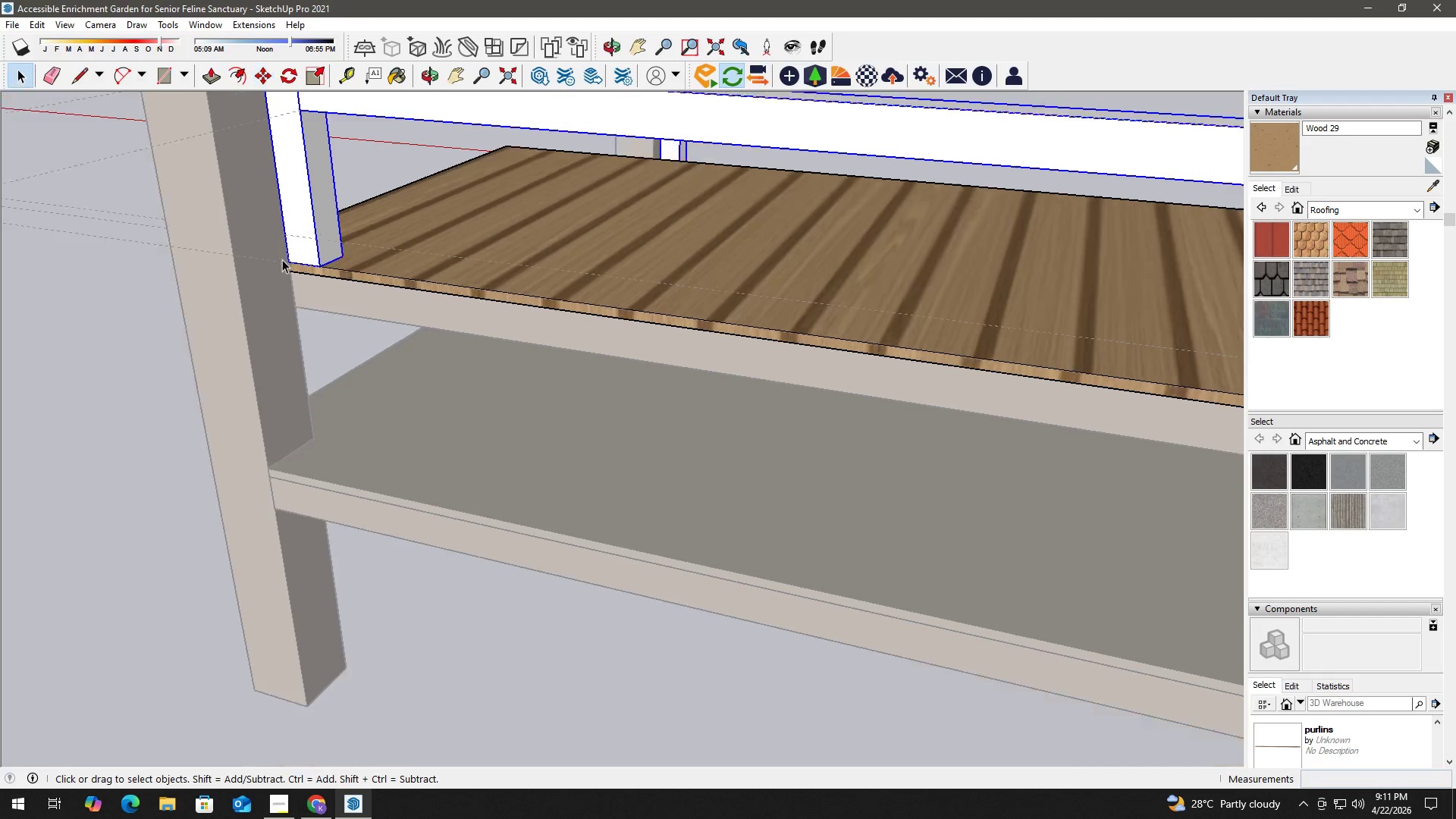 
scroll: coordinate [416, 342], scroll_direction: down, amount: 19.0
 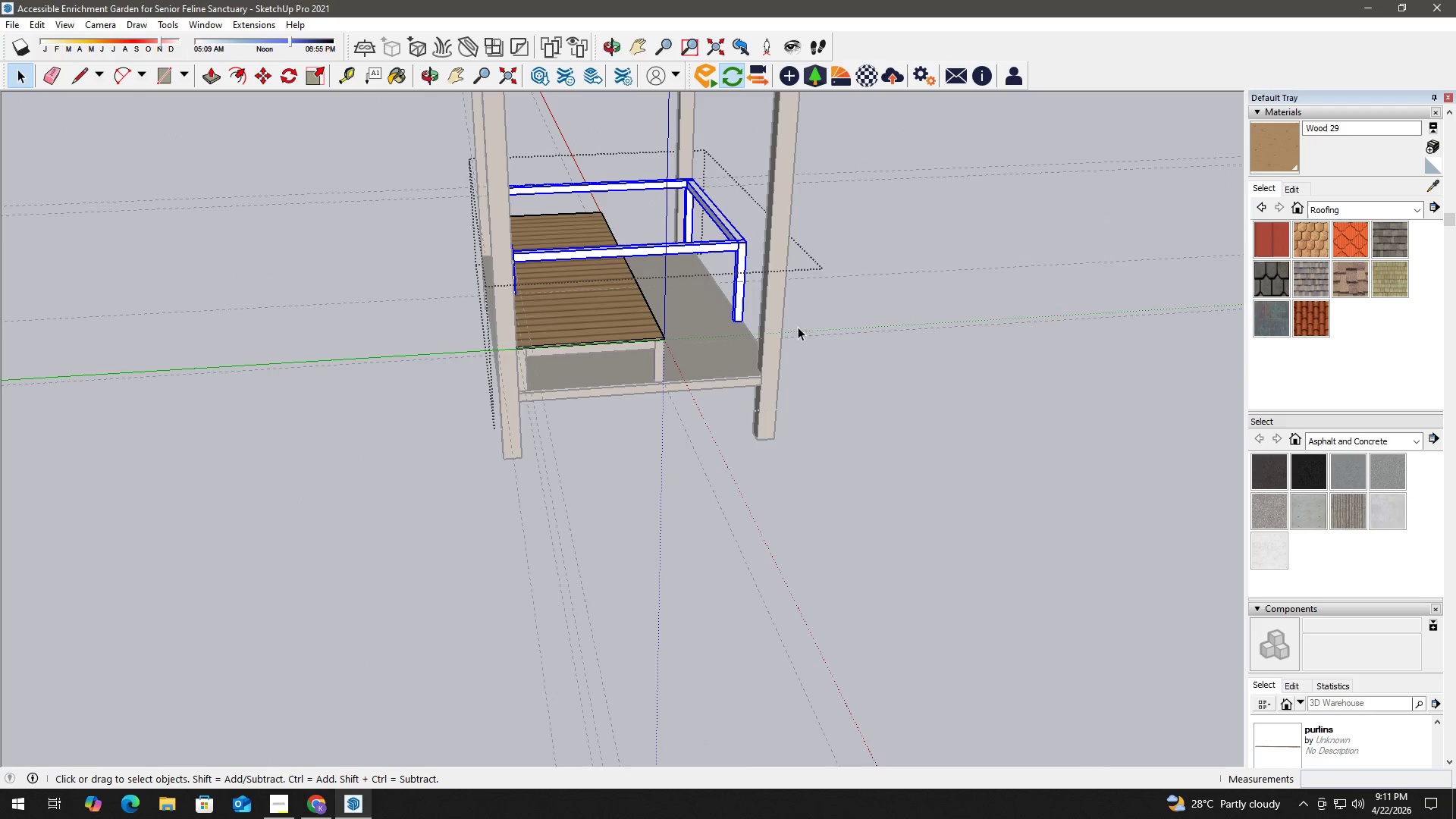 
double_click([849, 332])
 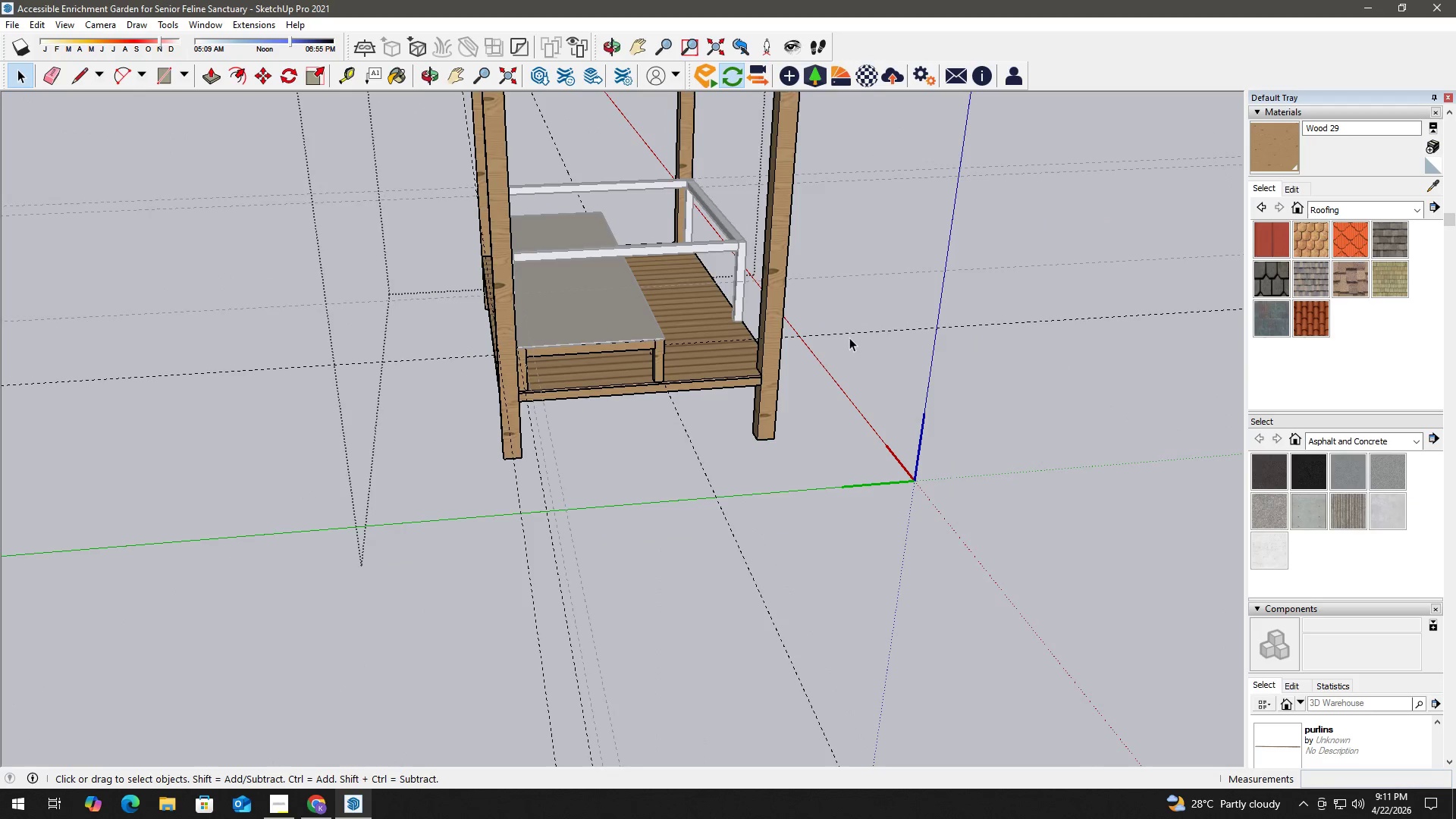 
scroll: coordinate [848, 338], scroll_direction: down, amount: 1.0
 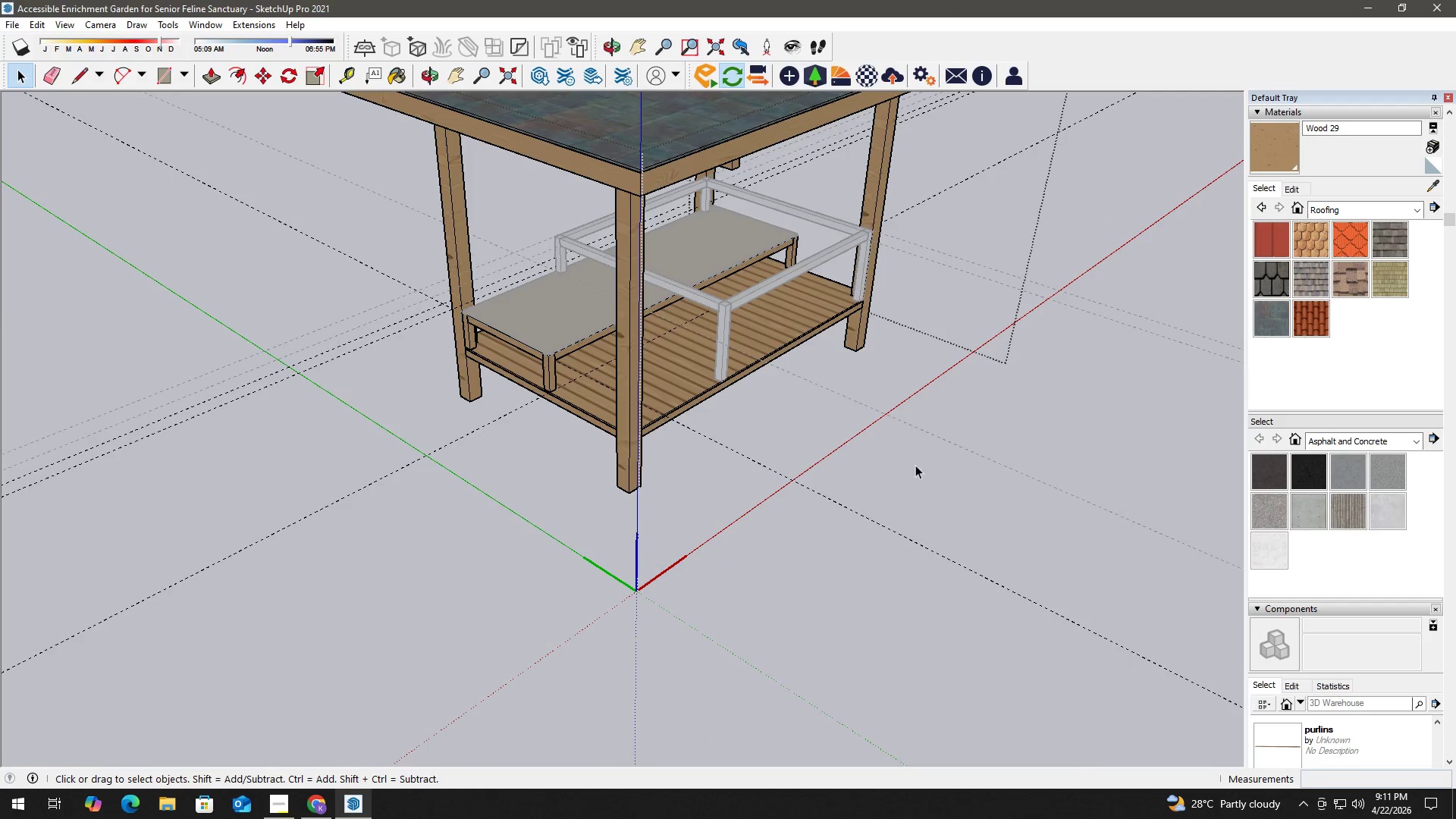 
left_click([939, 468])
 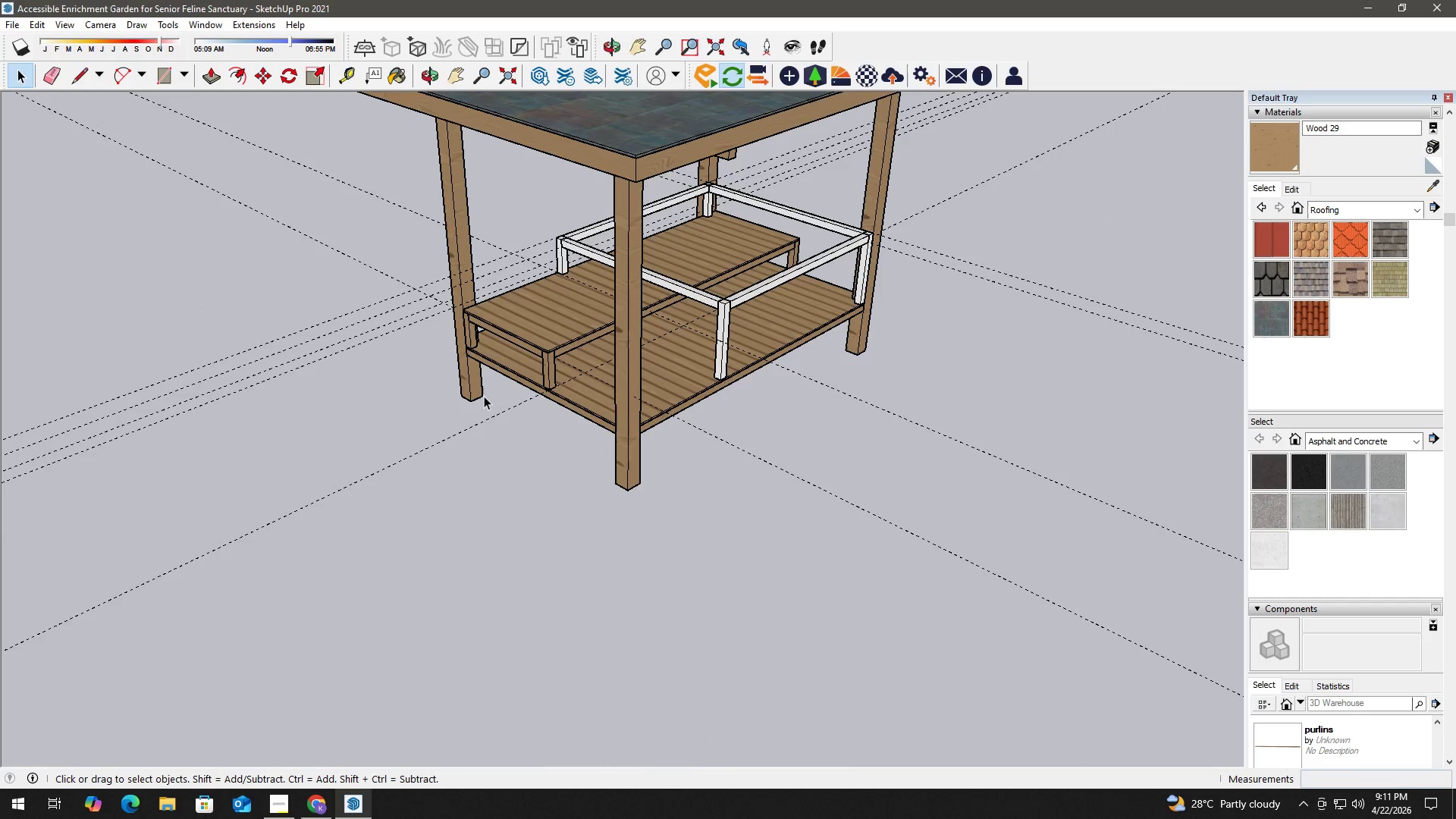 
key(E)
 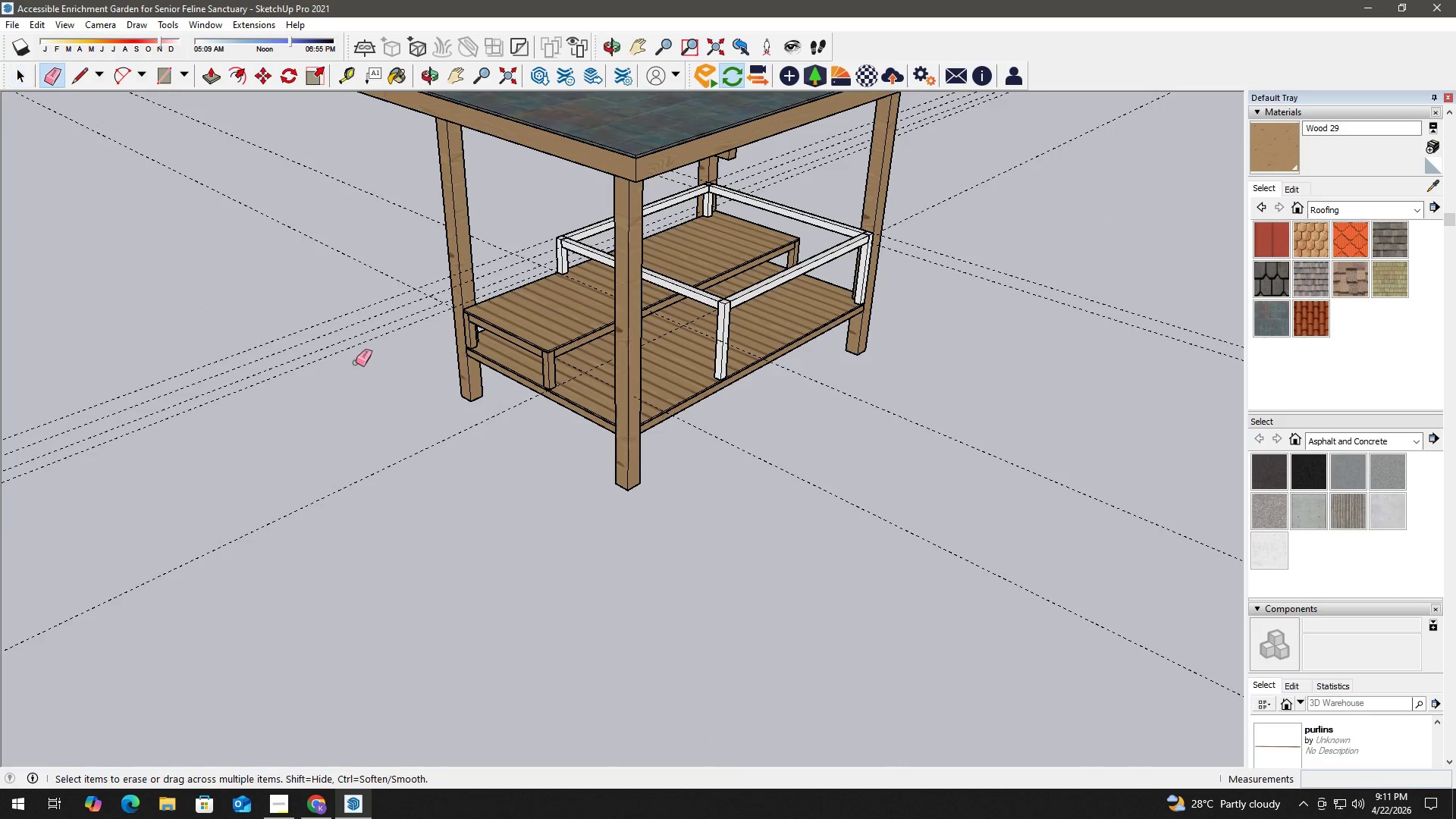 
left_click_drag(start_coordinate=[358, 366], to_coordinate=[362, 359])
 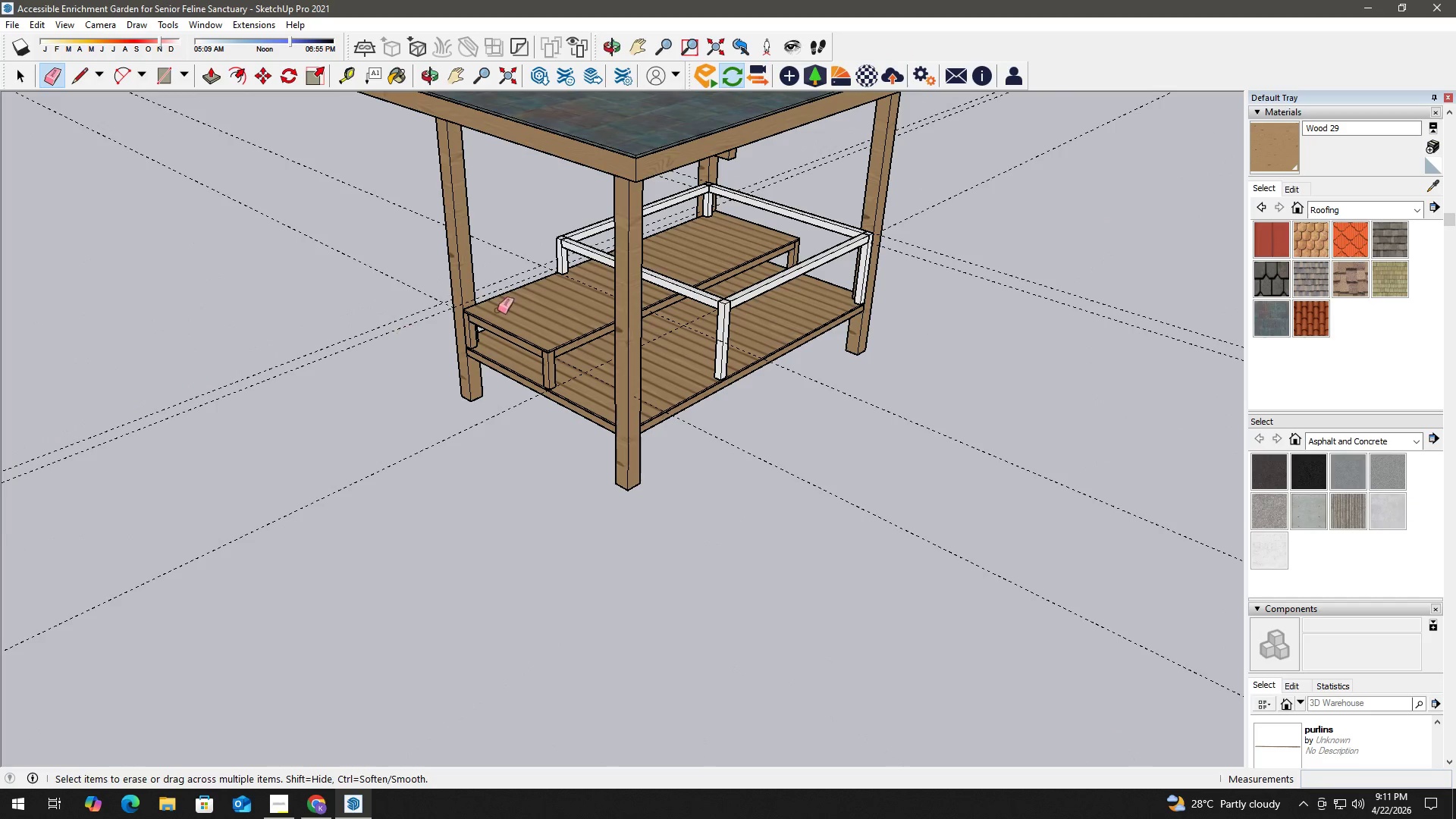 
key(Space)
 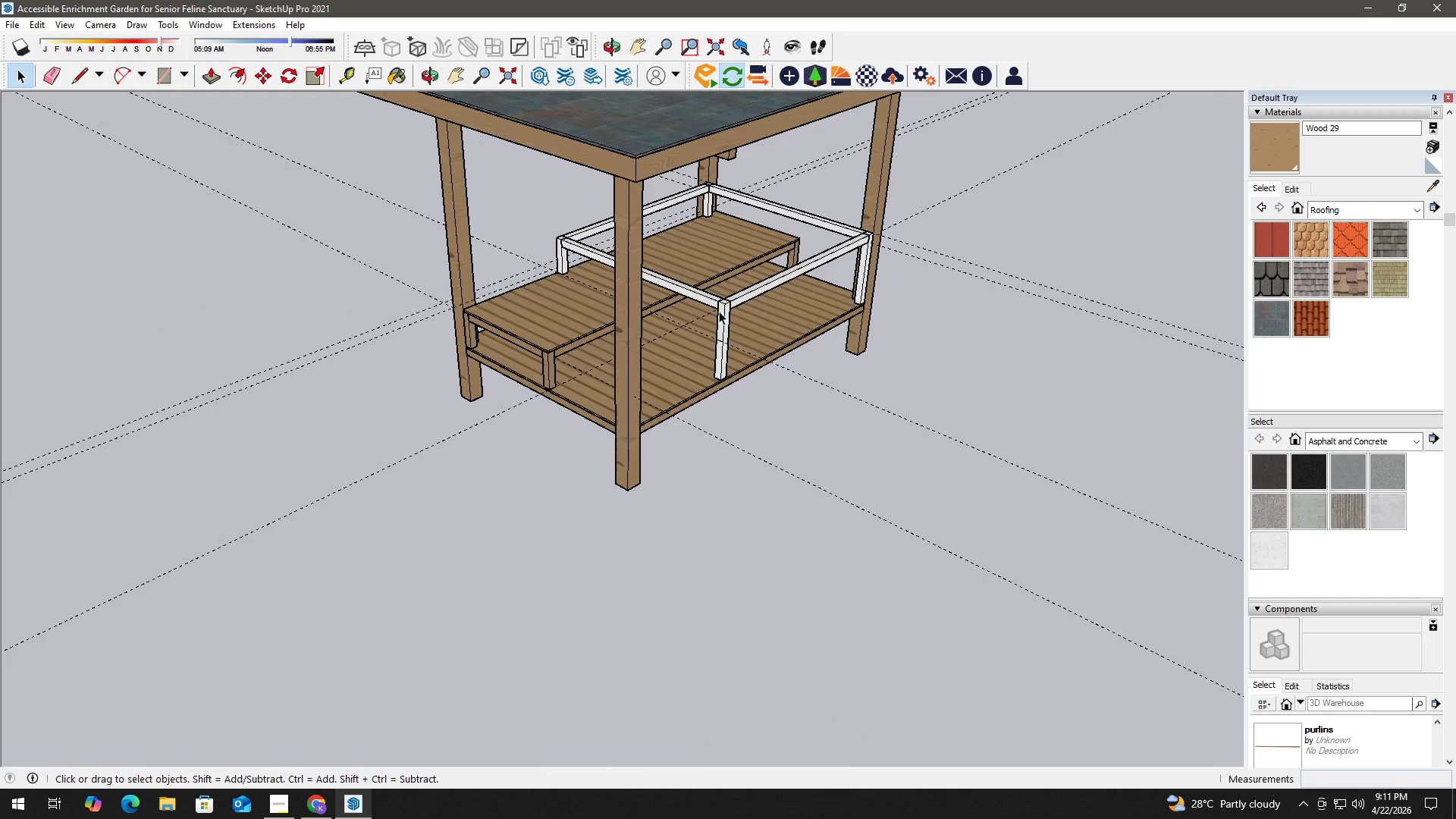 
double_click([721, 310])
 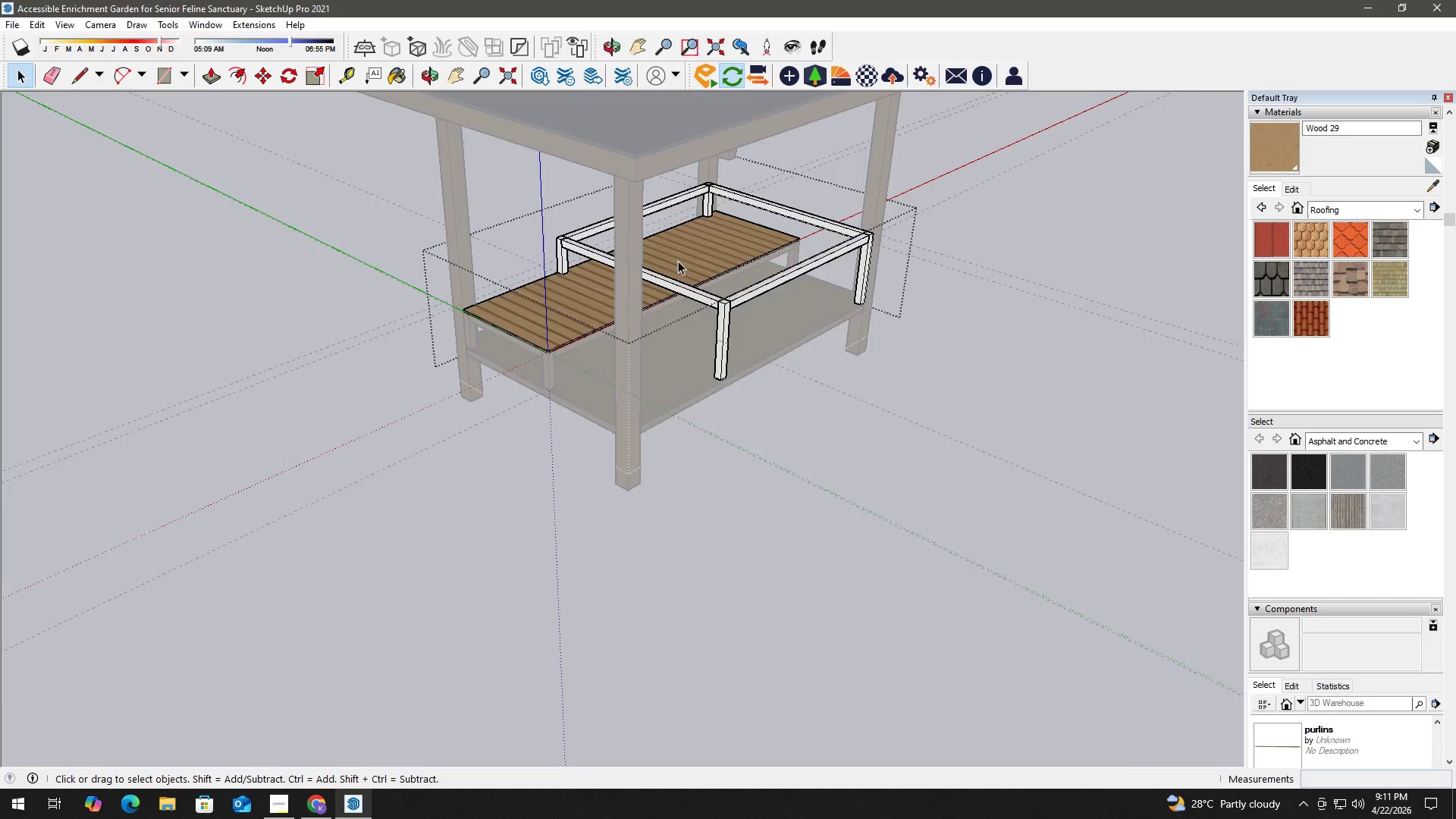 
left_click([540, 265])
 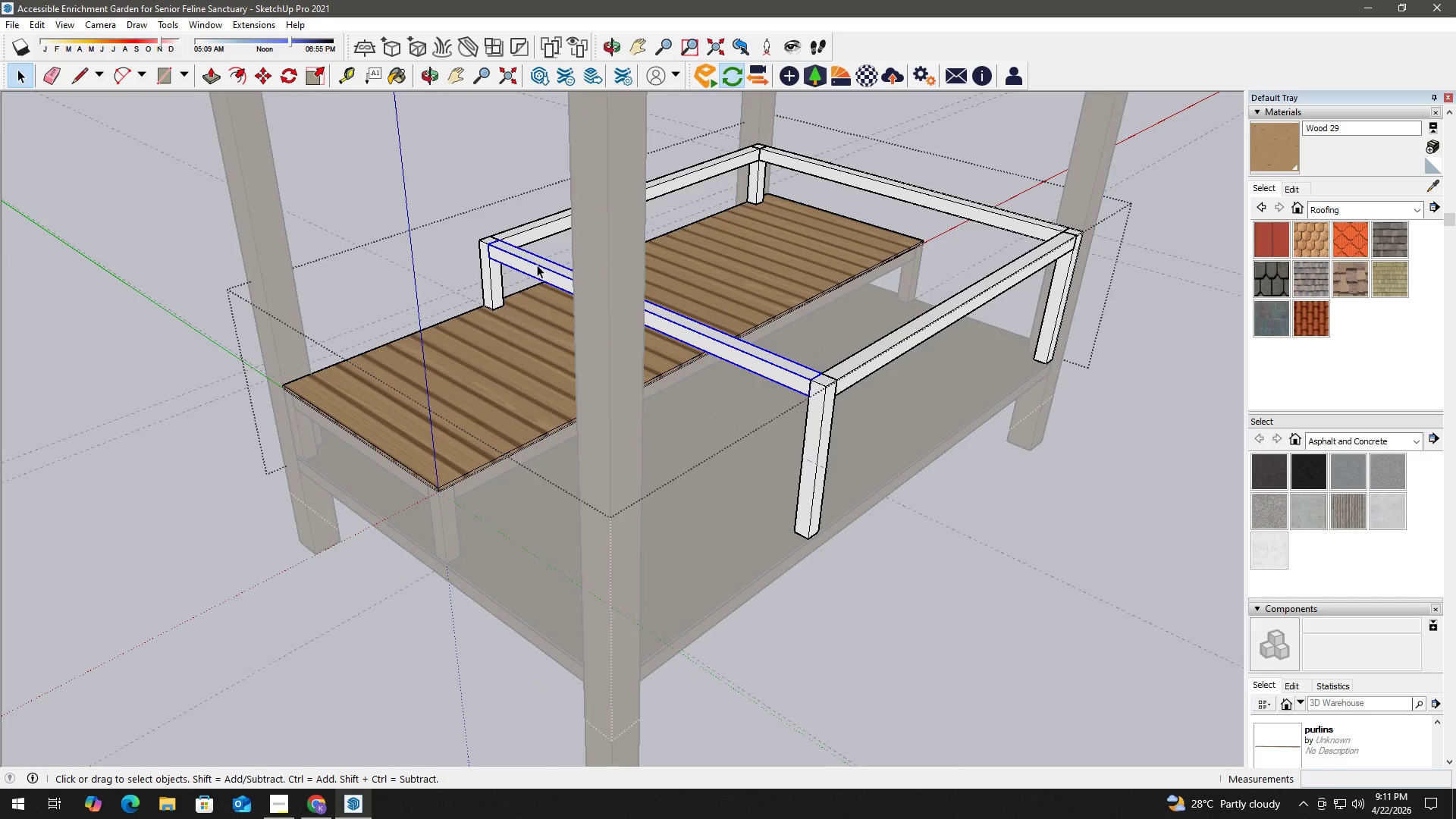 
scroll: coordinate [537, 265], scroll_direction: up, amount: 11.0
 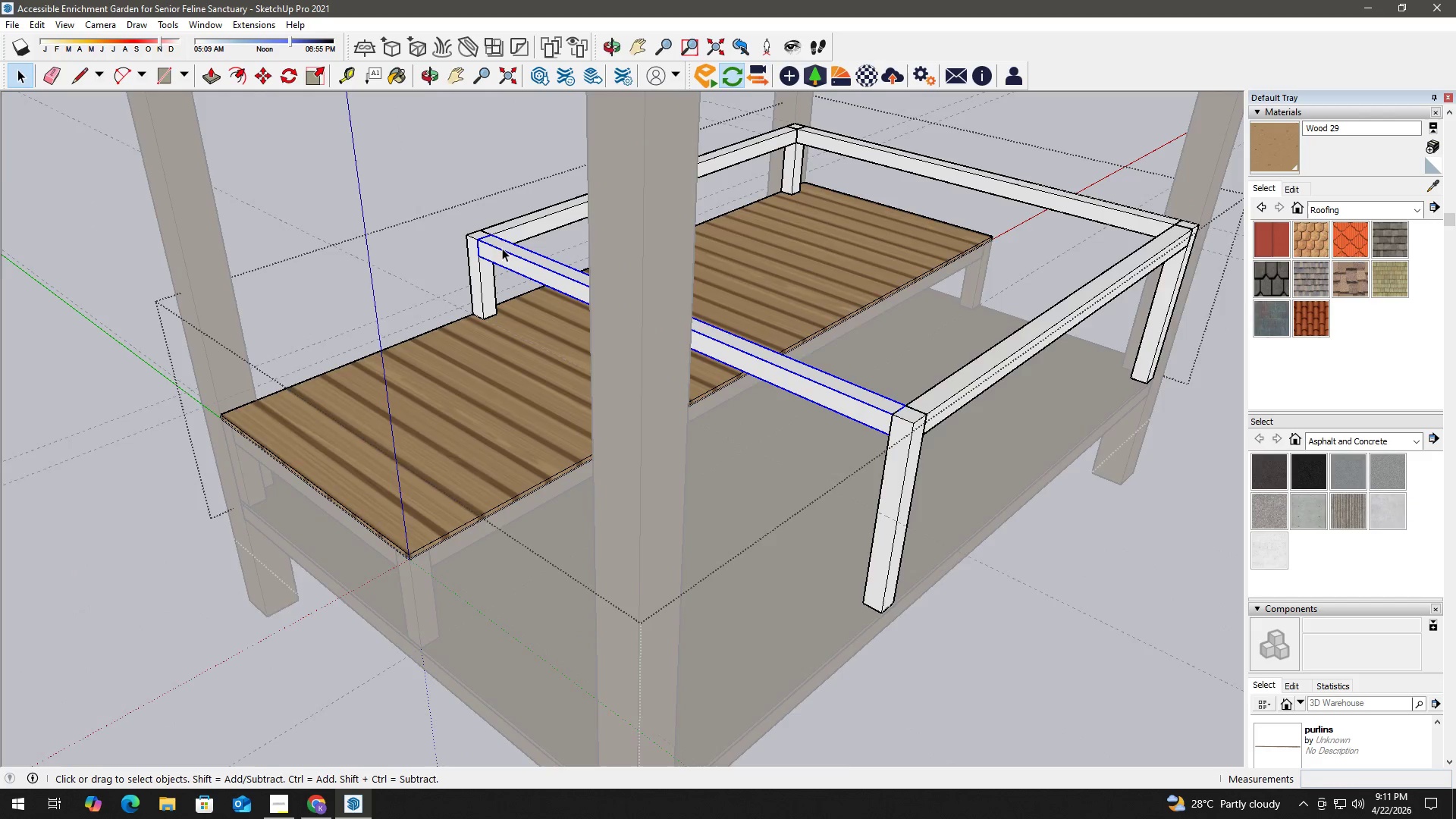 
key(R)
 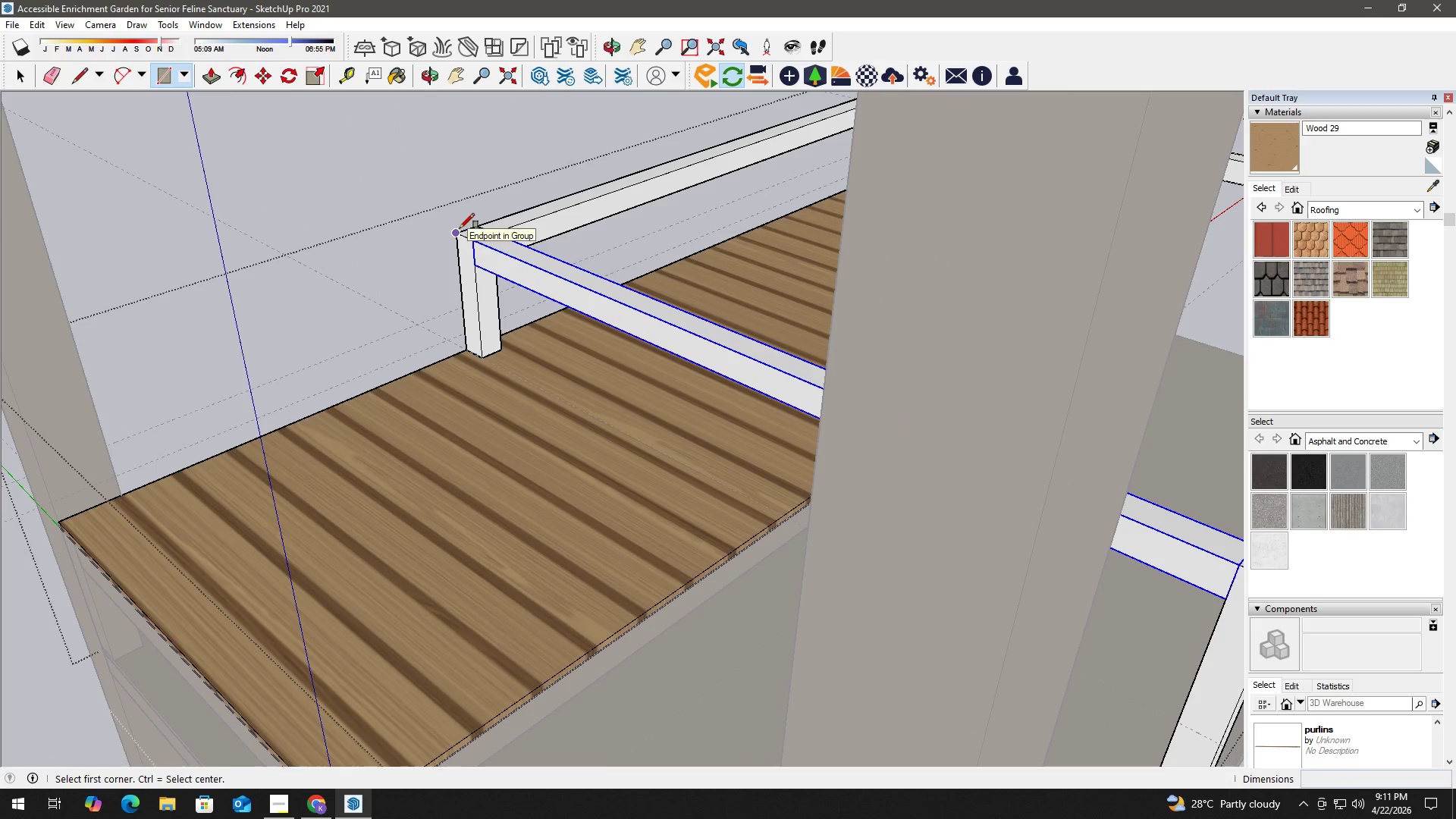 
scroll: coordinate [482, 236], scroll_direction: up, amount: 4.0
 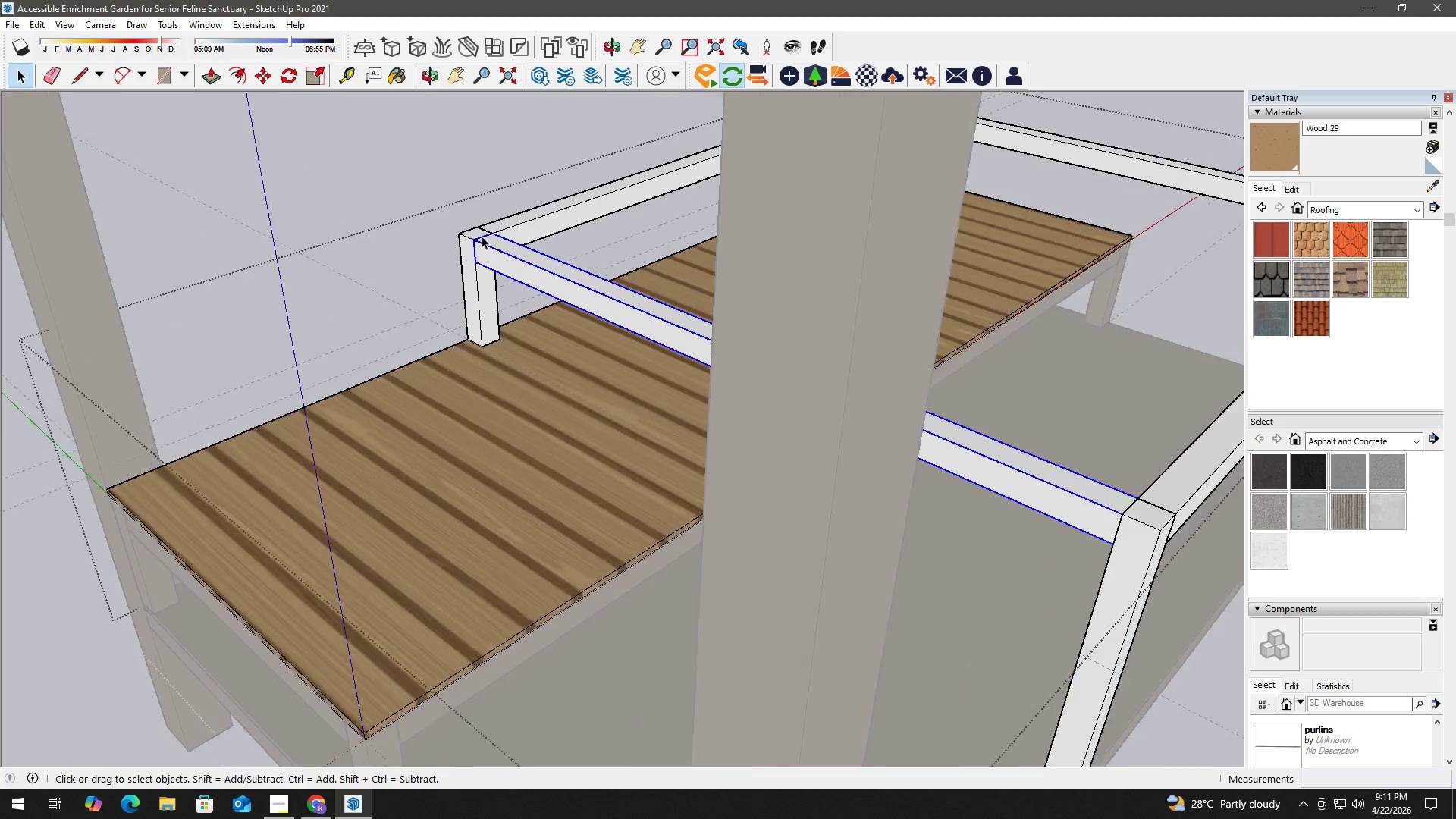 
left_click([460, 228])
 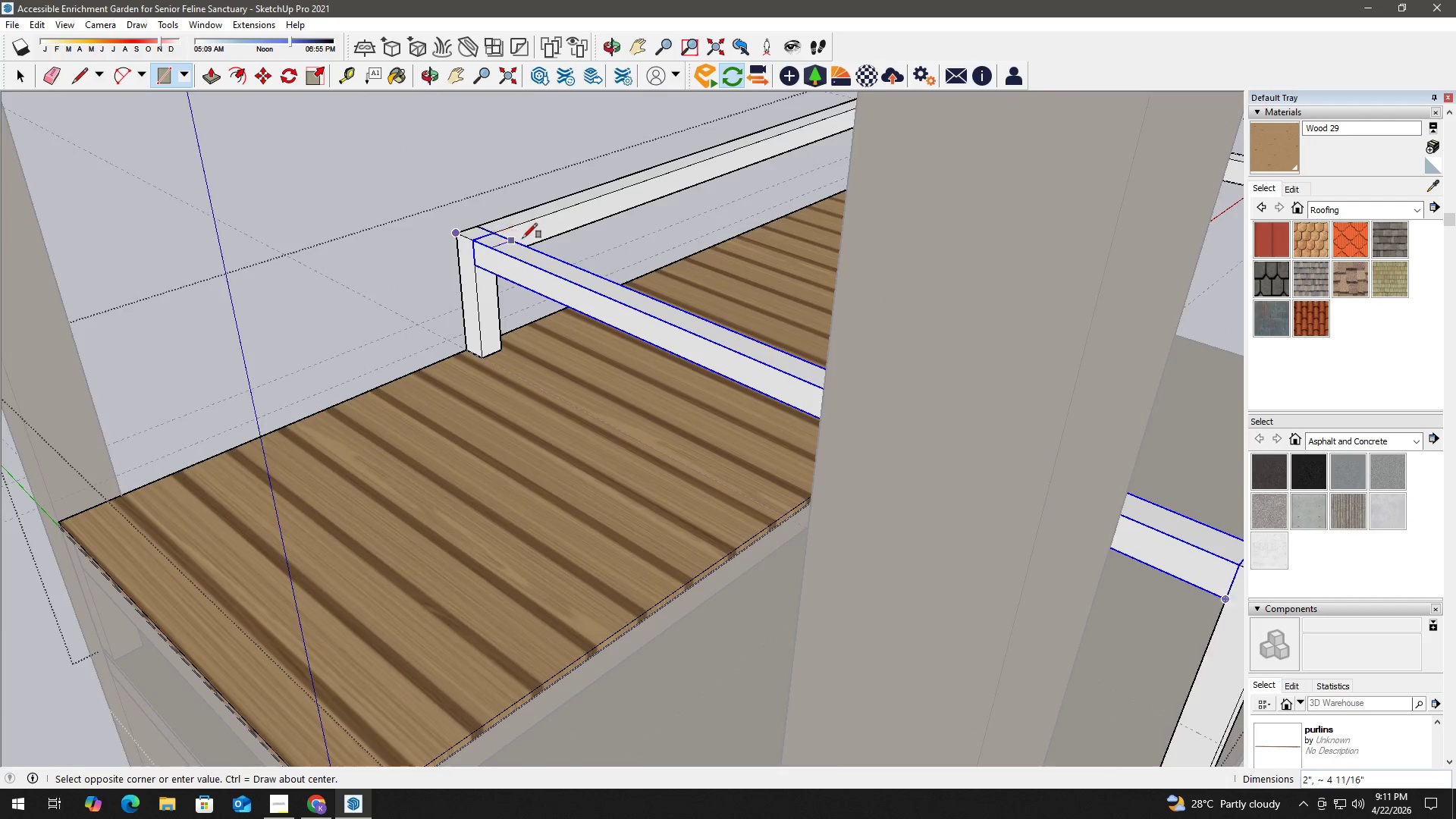 
scroll: coordinate [595, 241], scroll_direction: down, amount: 2.0
 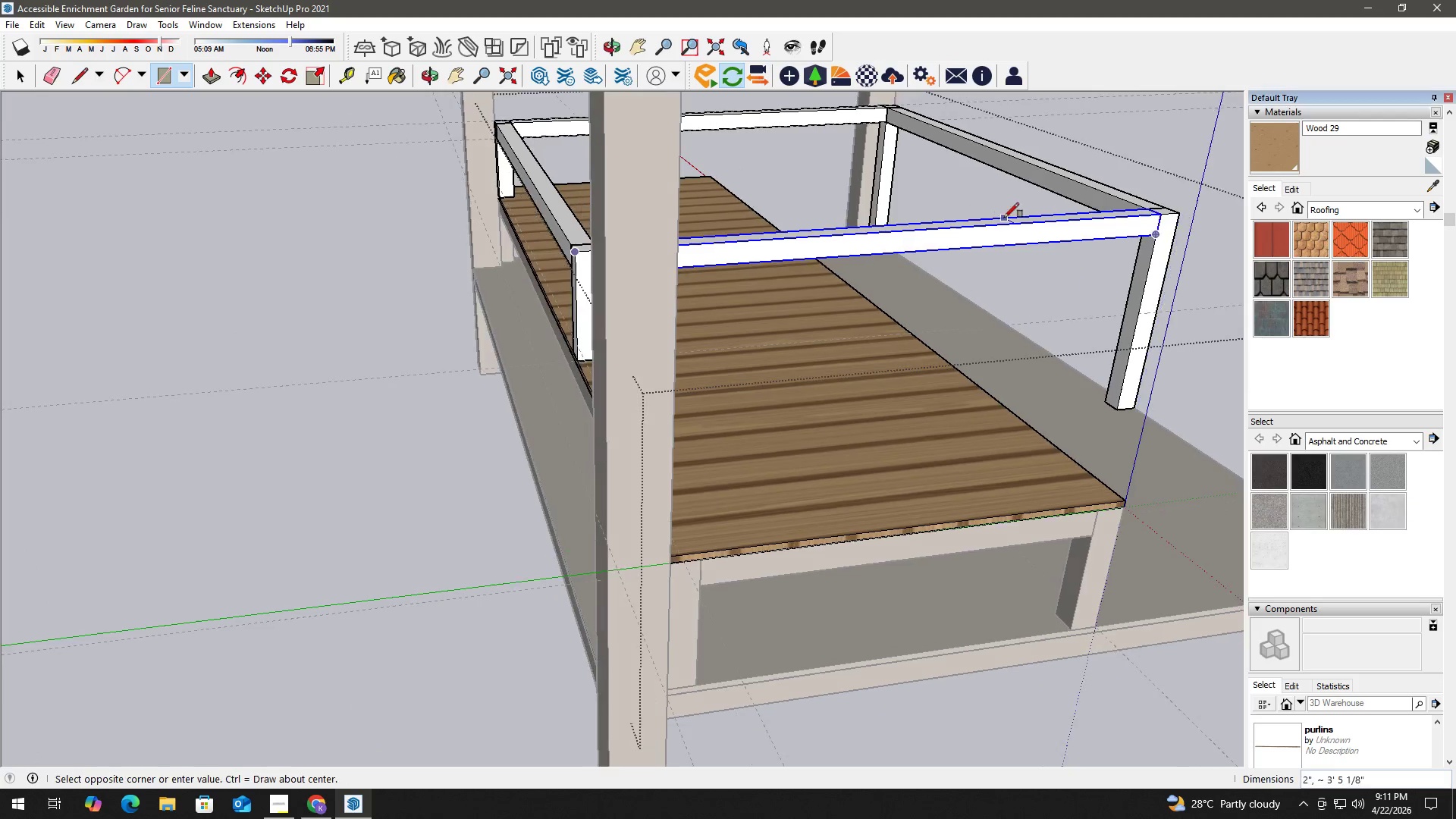 
hold_key(key=ShiftLeft, duration=0.41)
 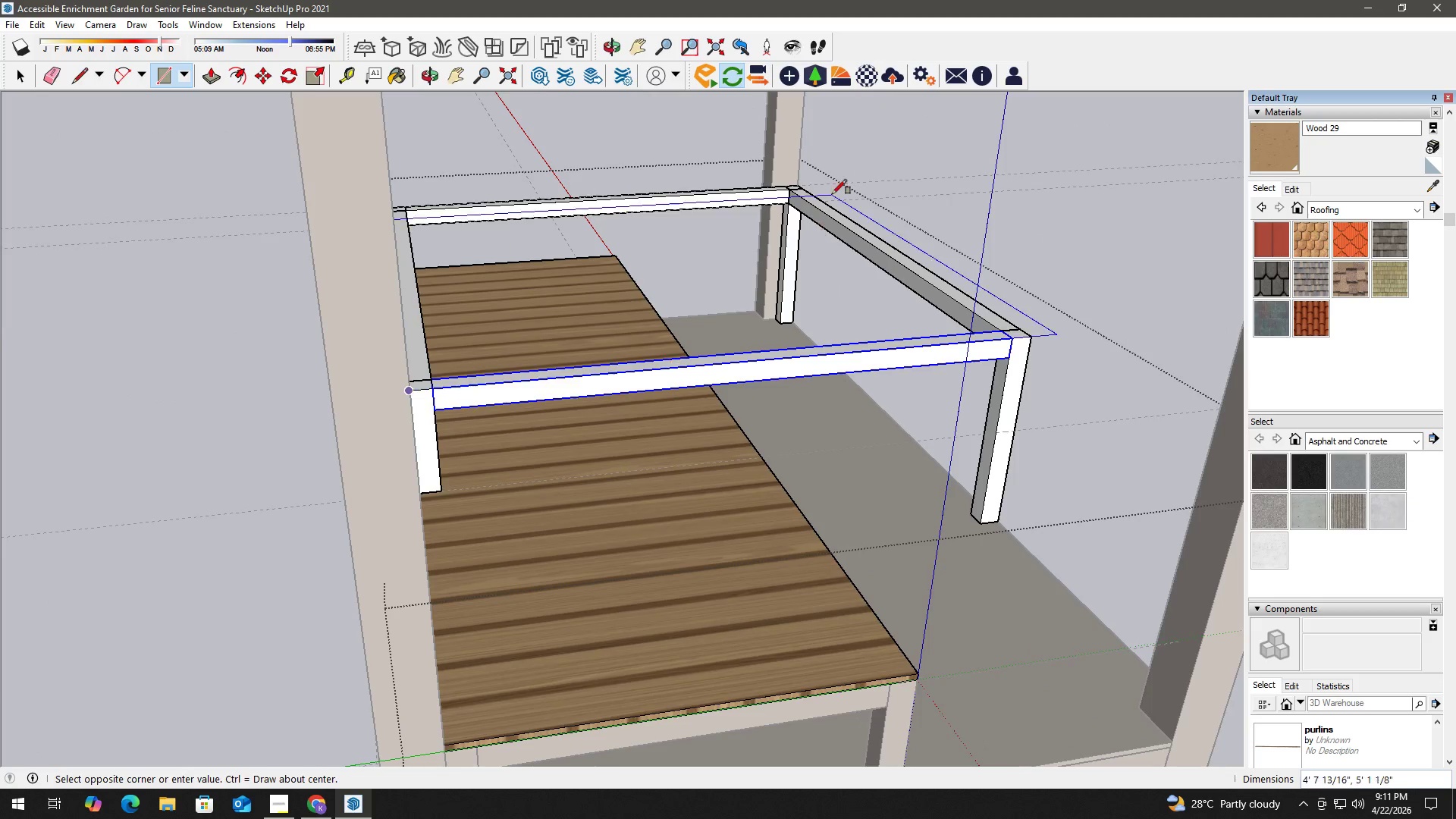 
scroll: coordinate [790, 165], scroll_direction: up, amount: 6.0
 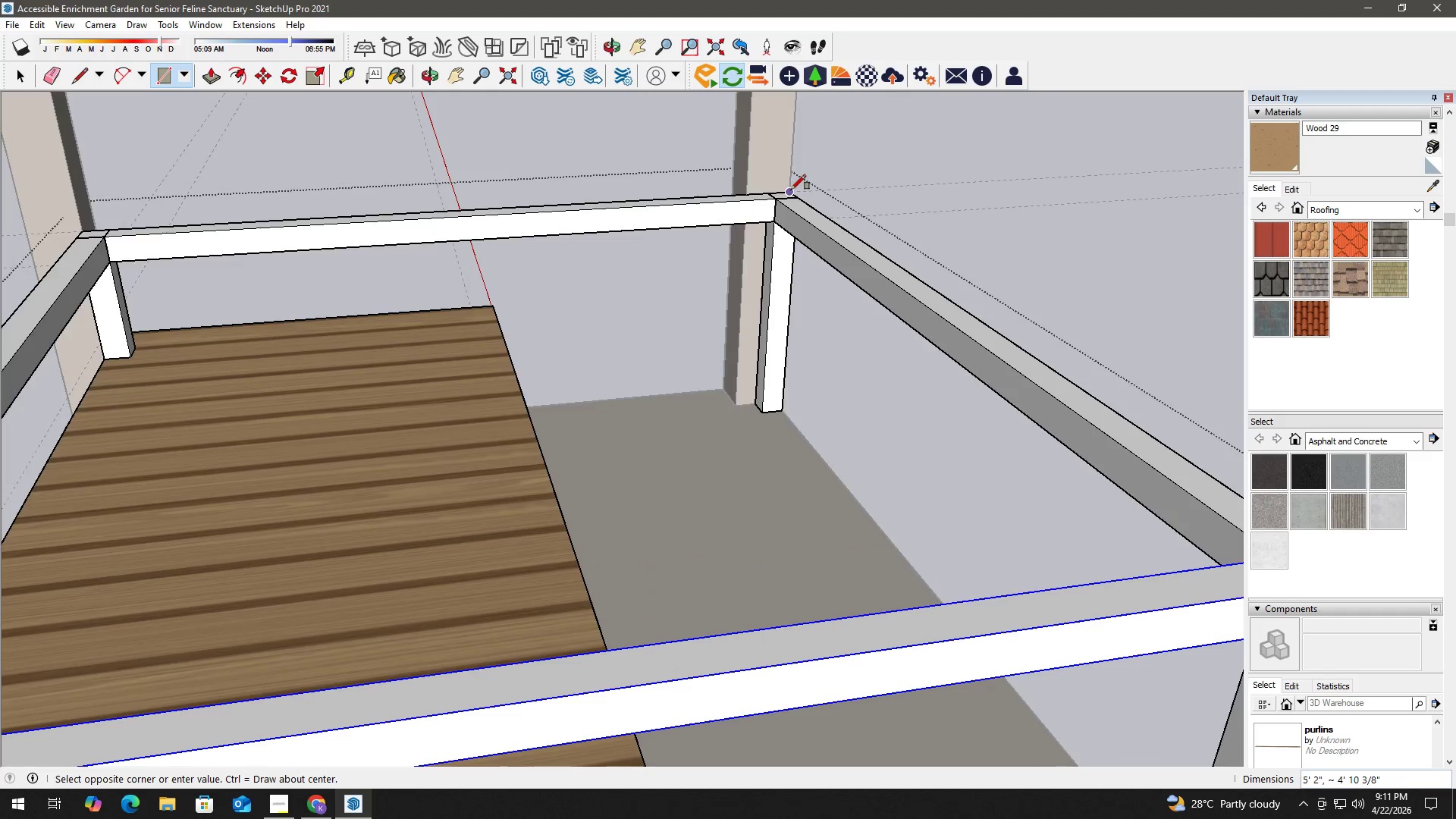 
left_click([791, 190])
 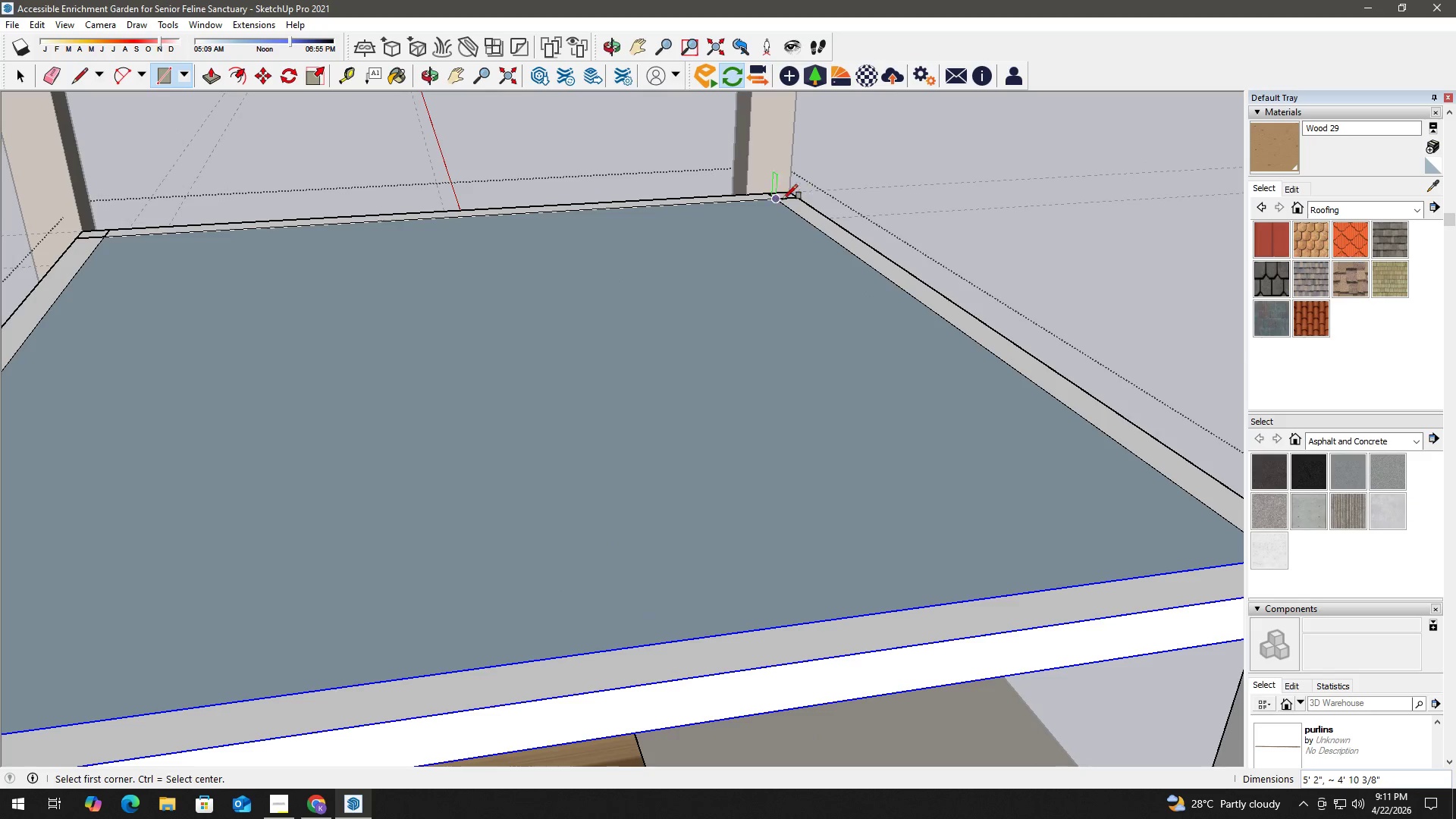 
key(Space)
 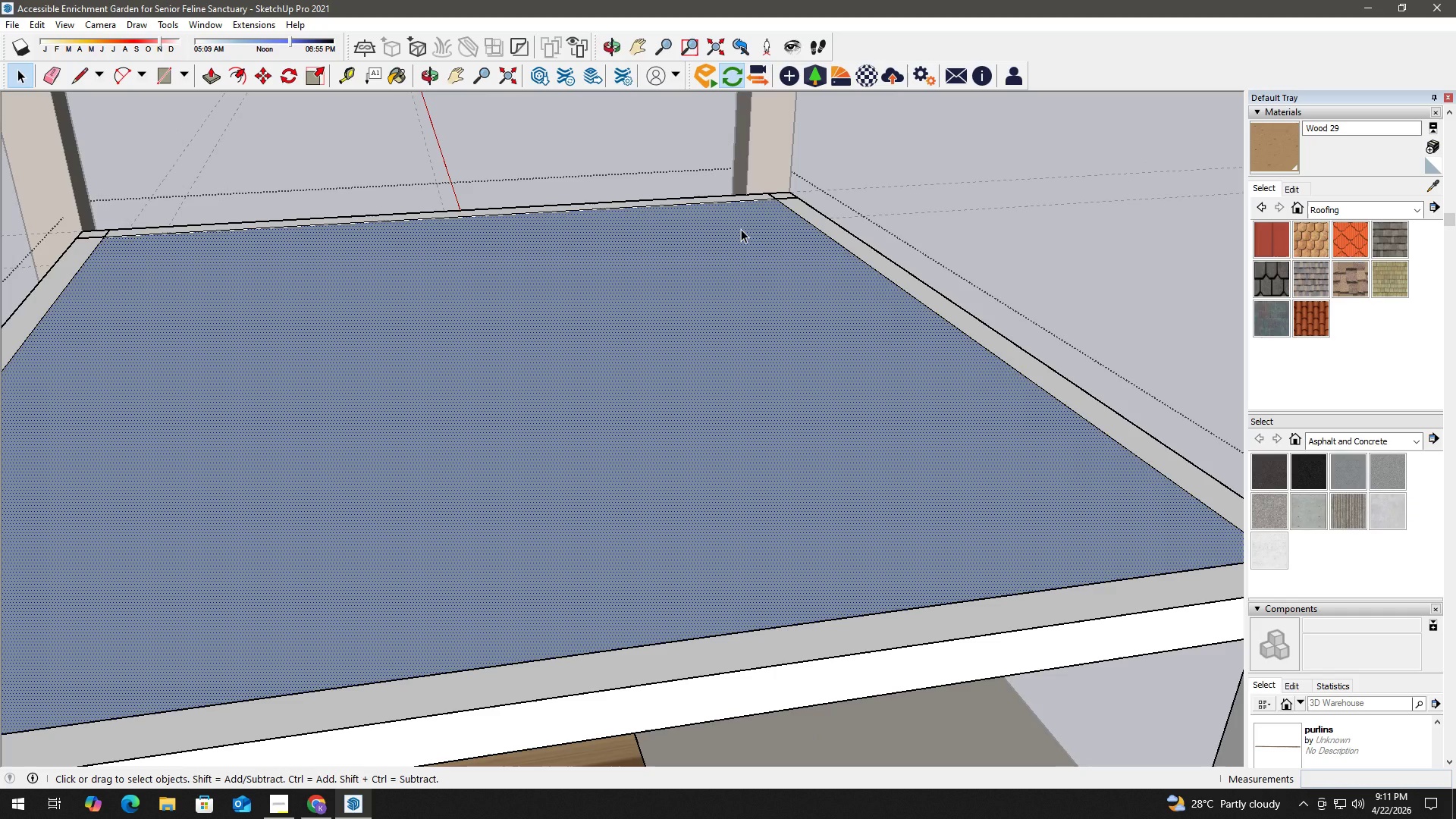 
key(P)
 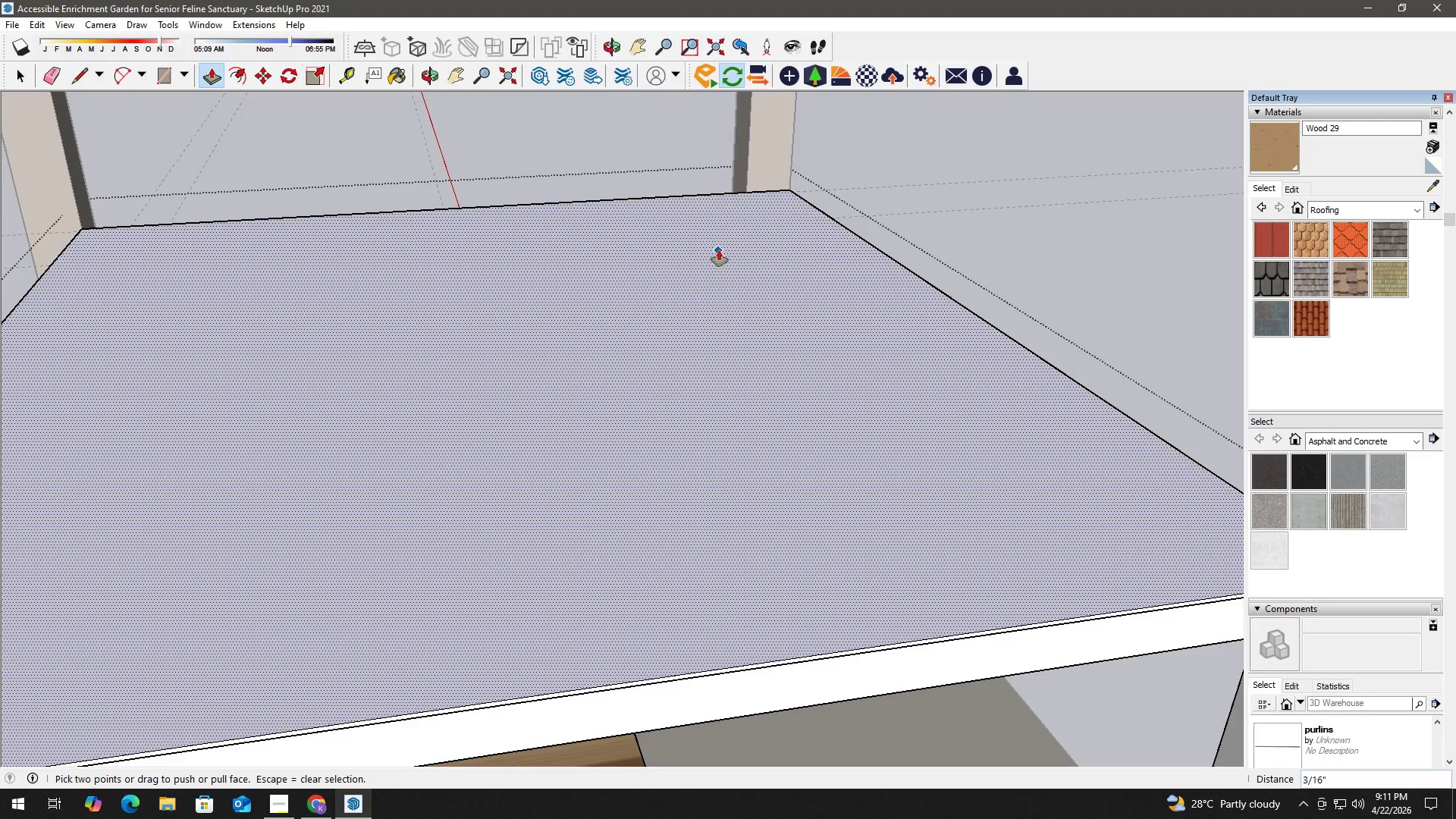 
key(Numpad0)
 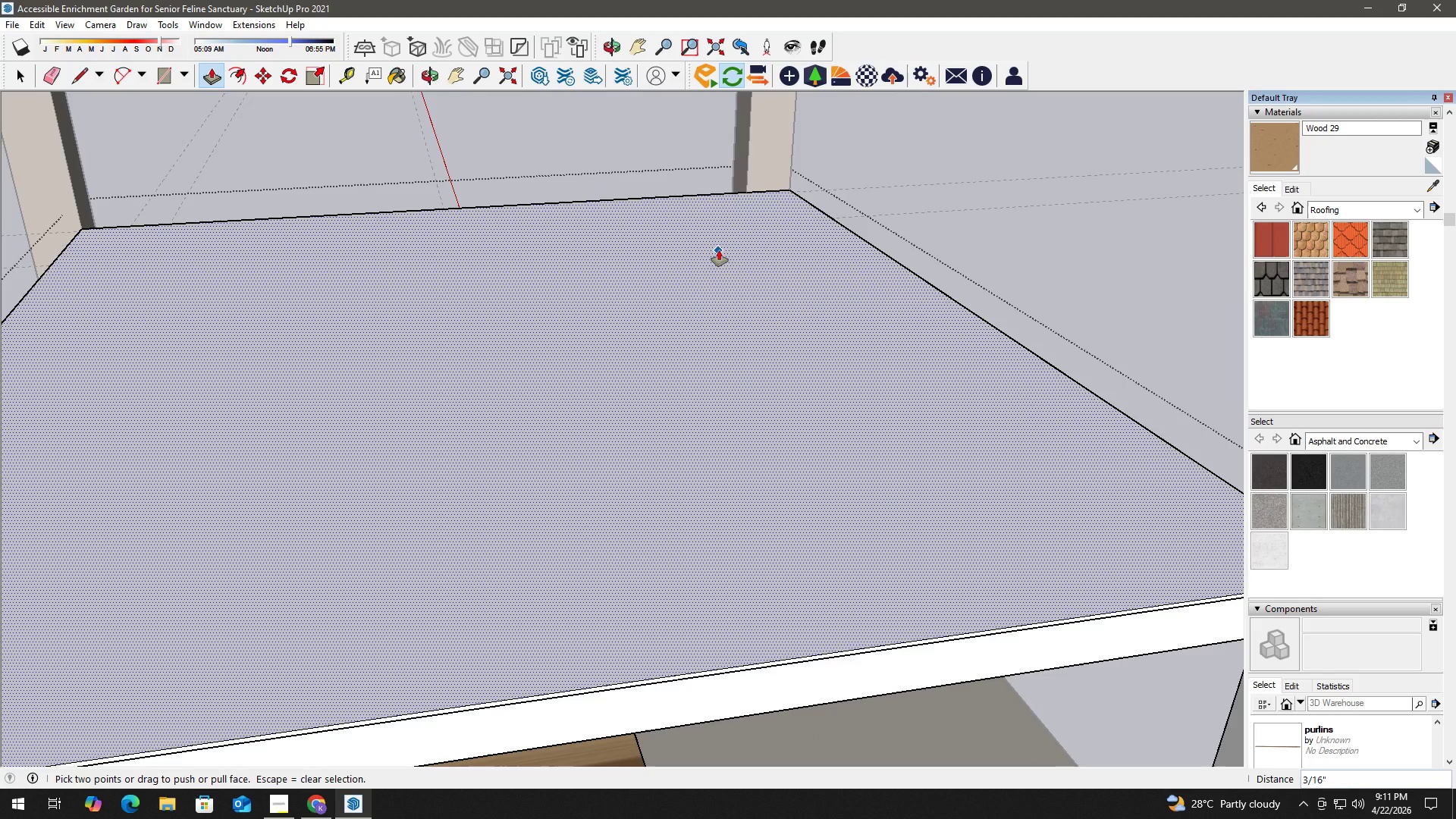 
key(NumpadDecimal)
 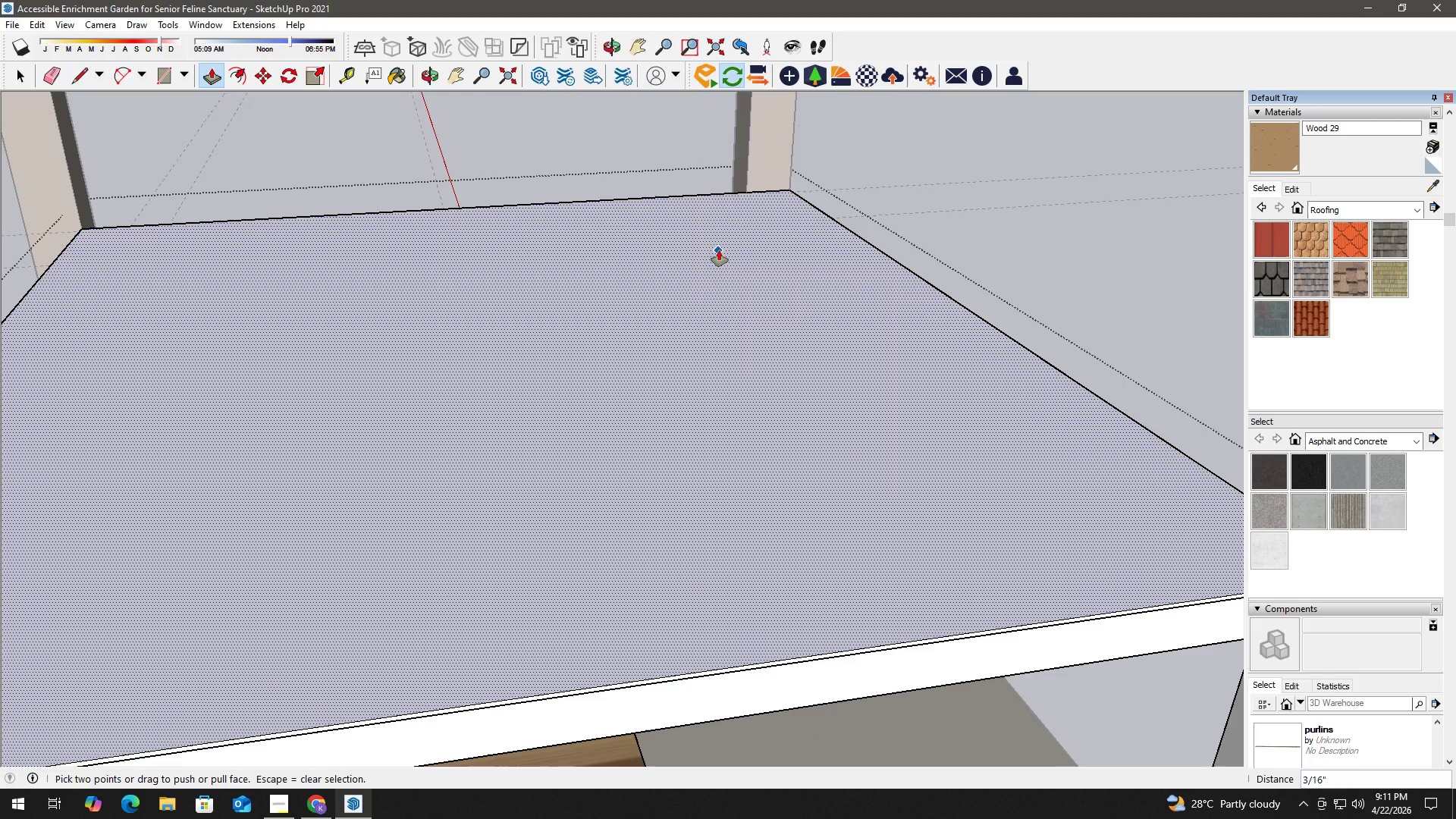 
key(Numpad5)
 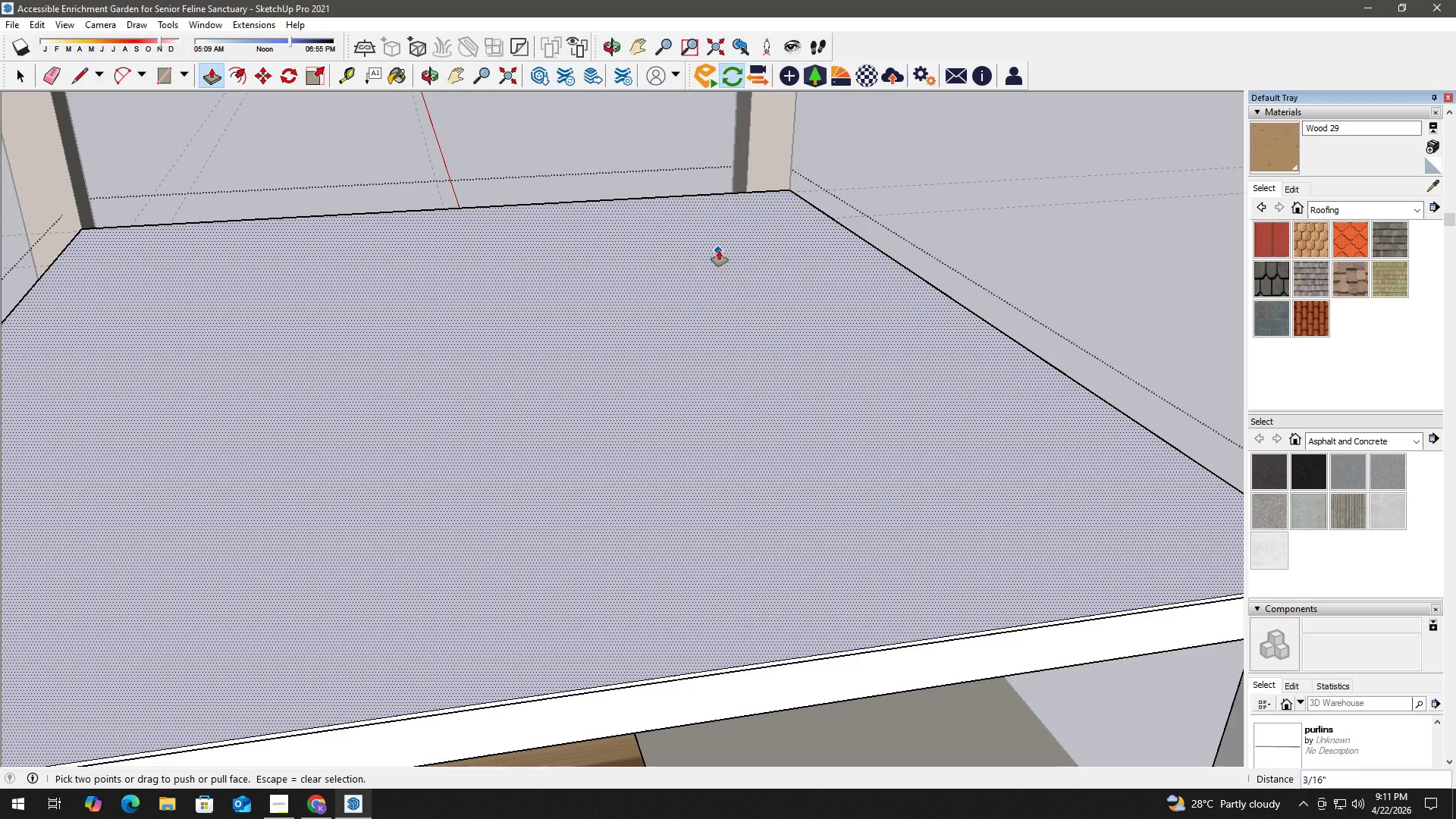 
key(NumpadEnter)
 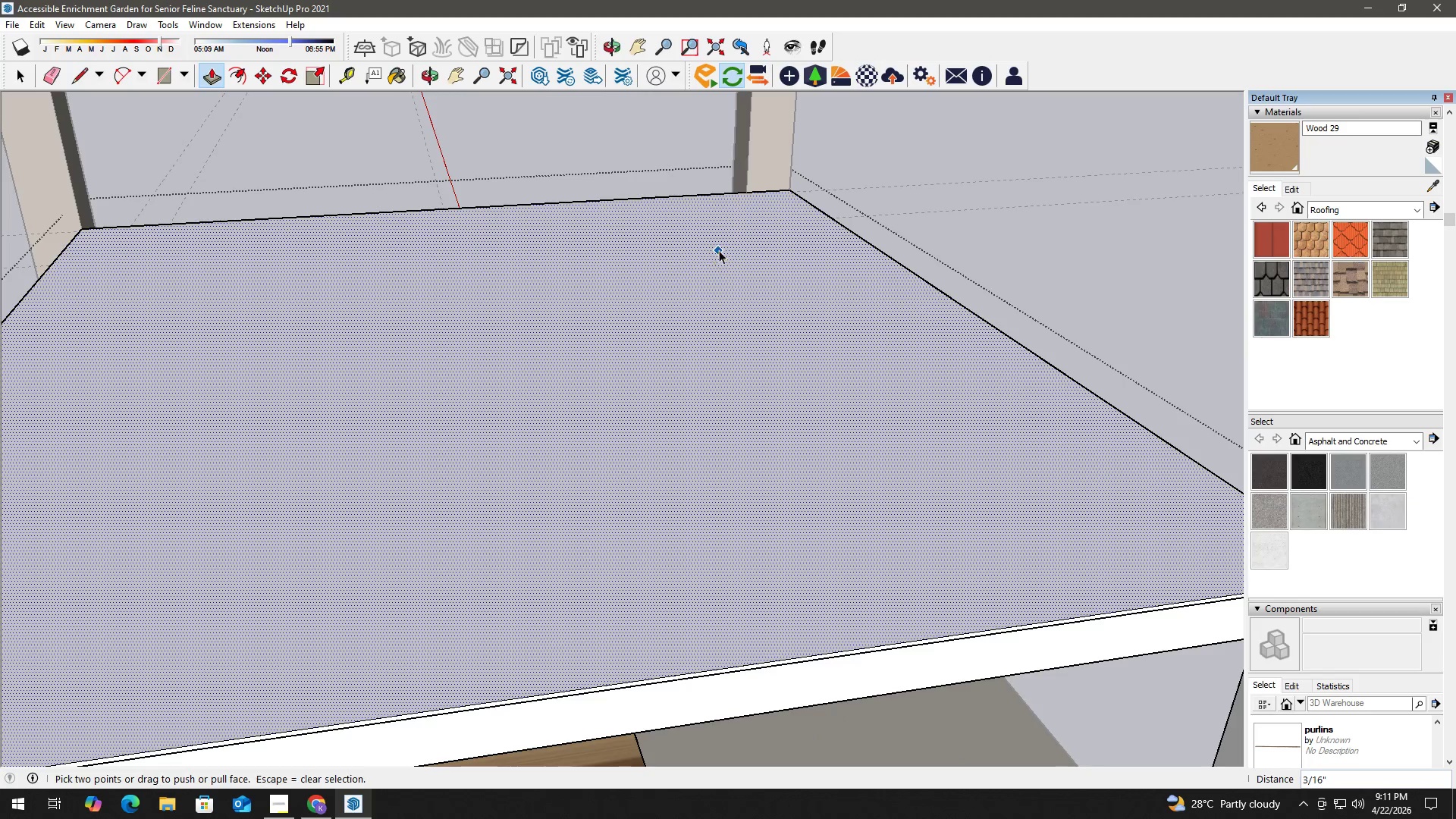 
key(Space)
 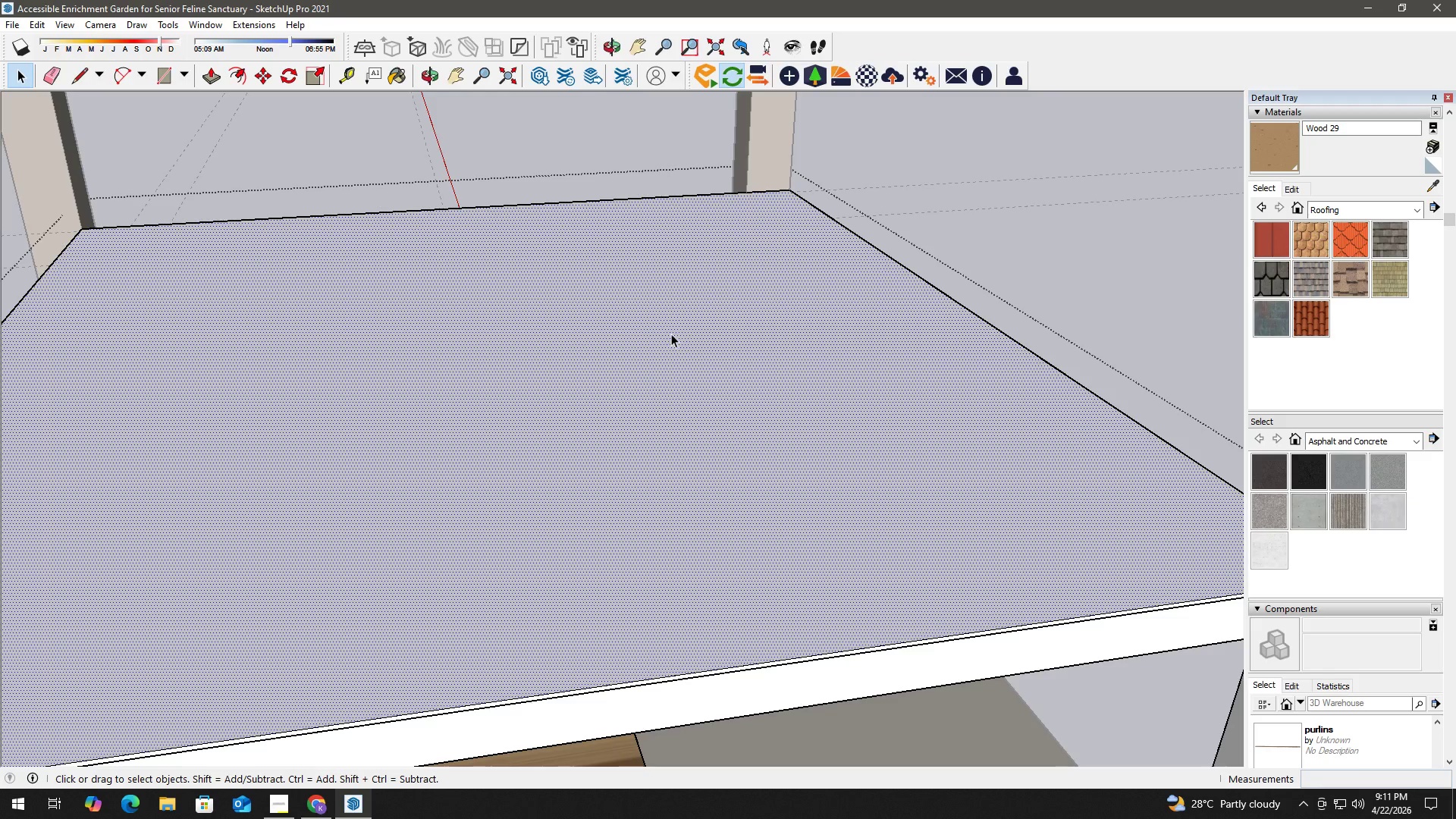 
double_click([671, 334])
 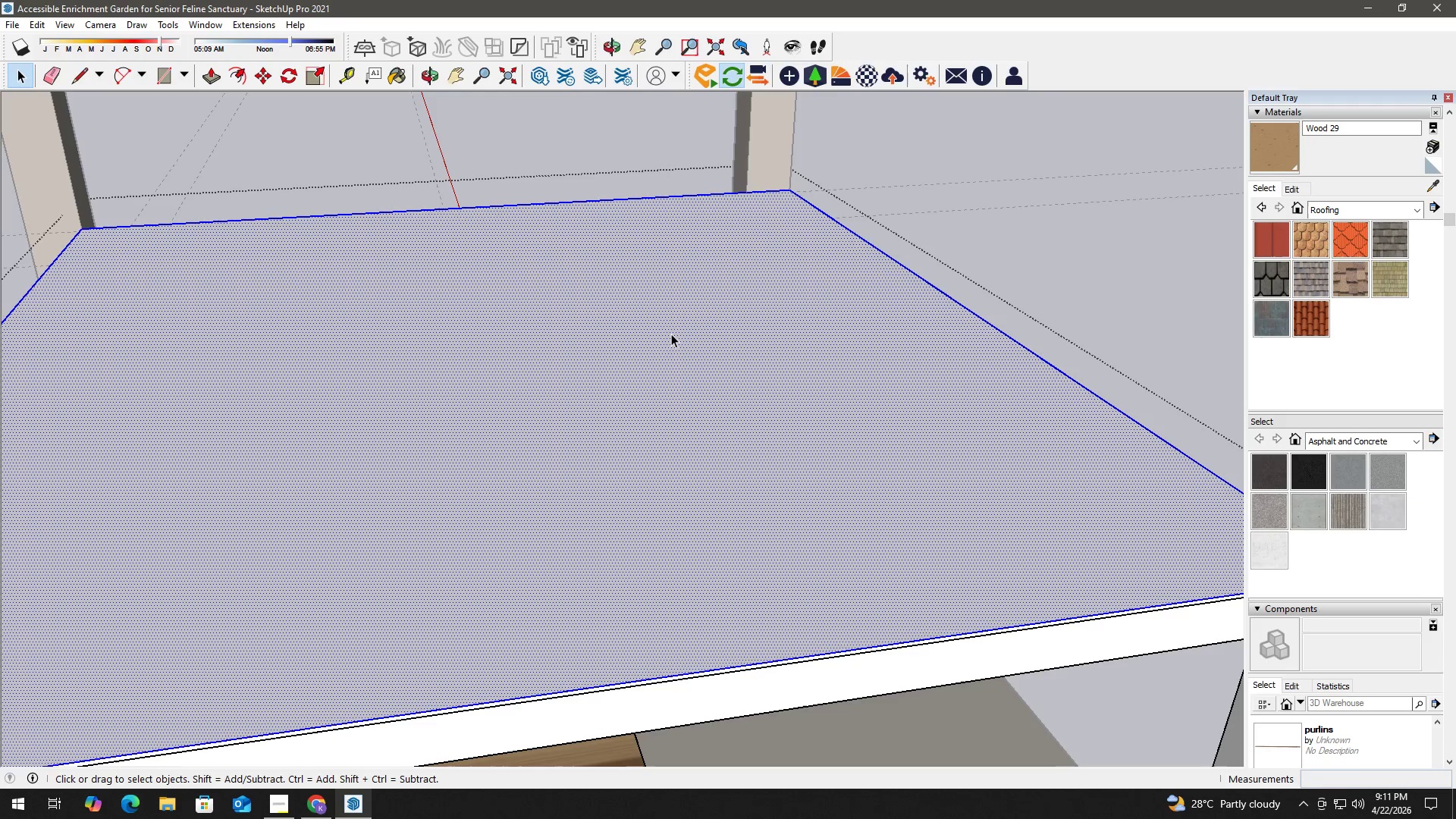 
triple_click([671, 334])
 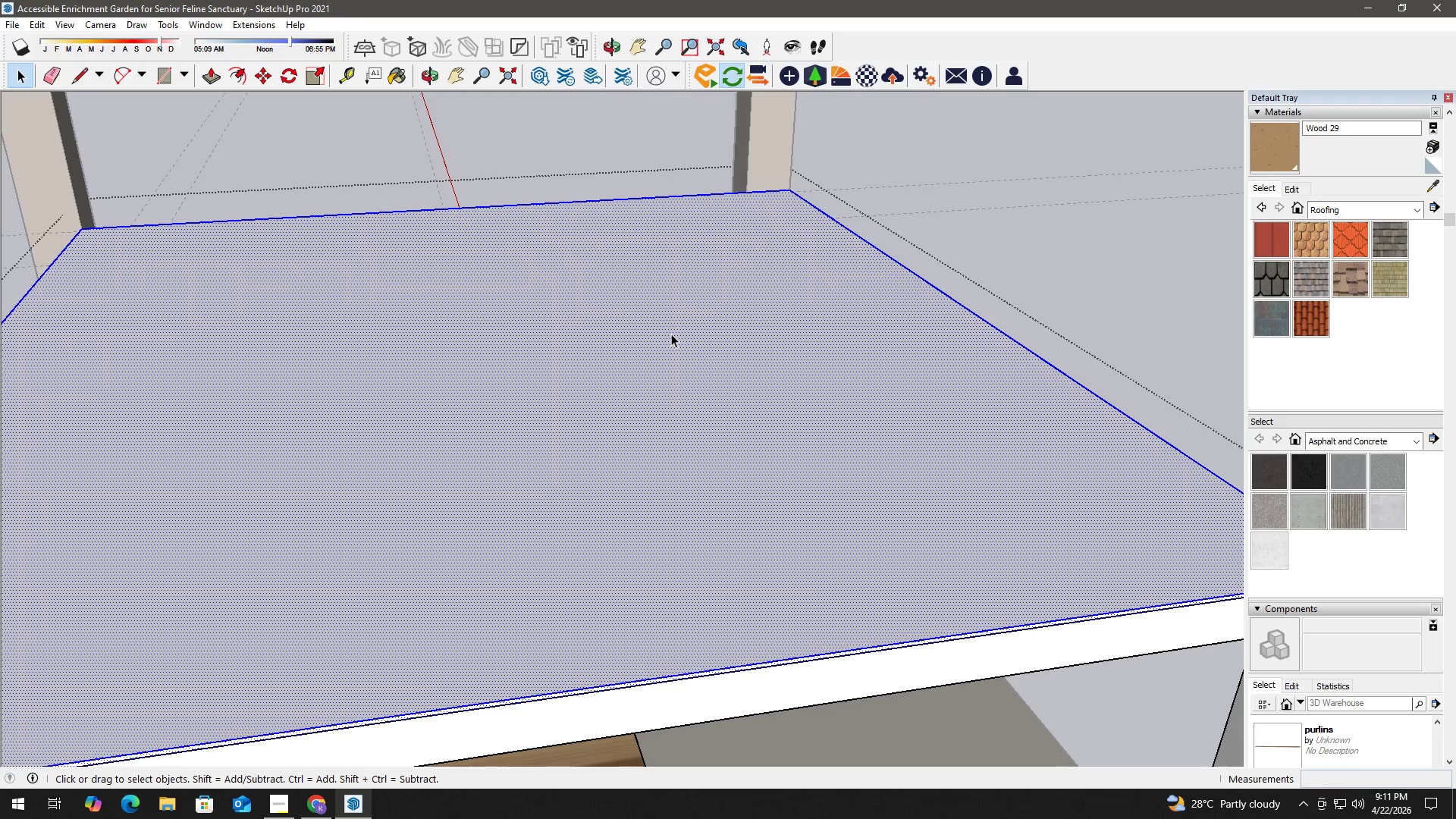 
triple_click([671, 334])
 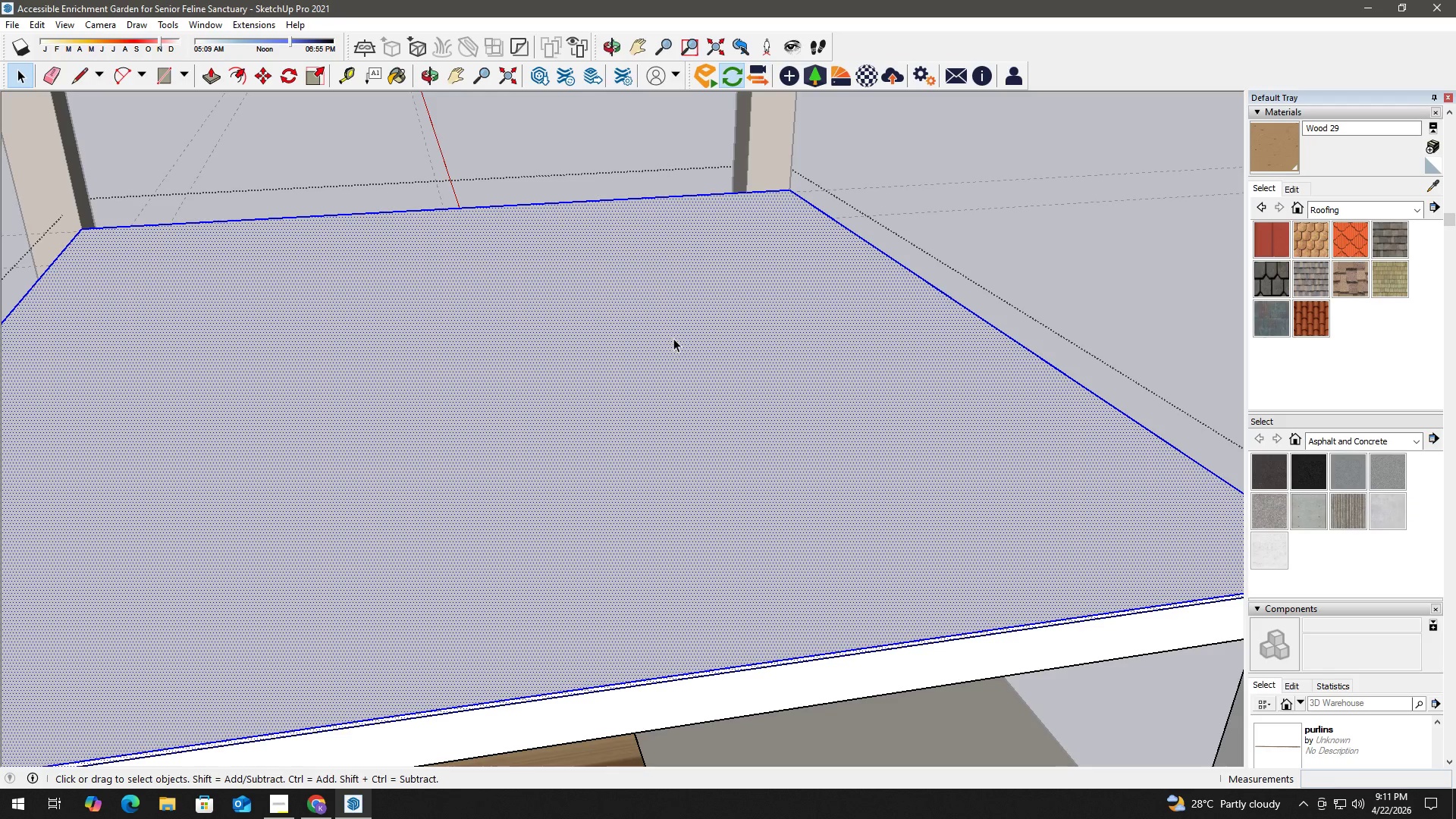 
right_click([673, 338])
 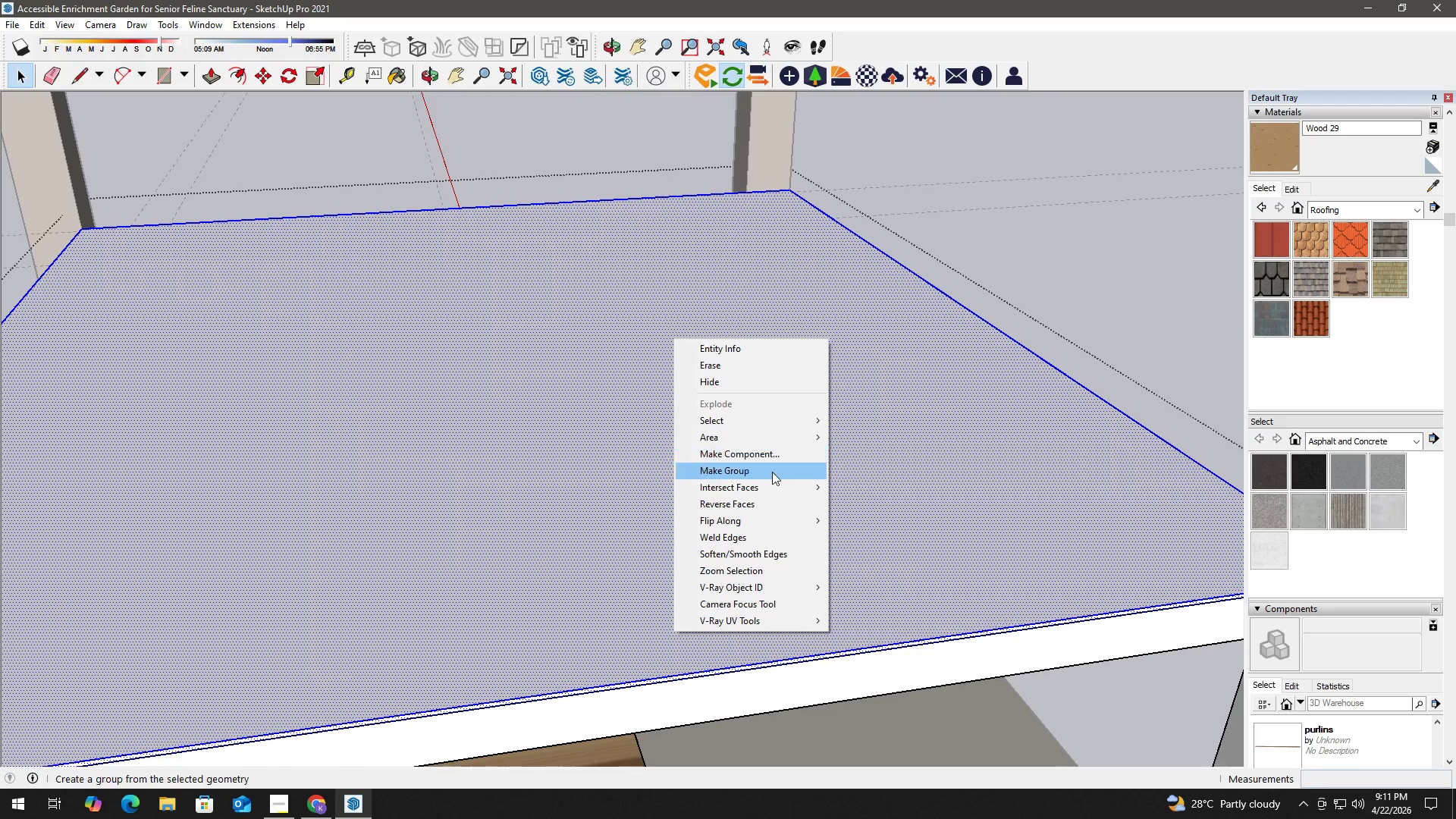 
left_click([771, 472])
 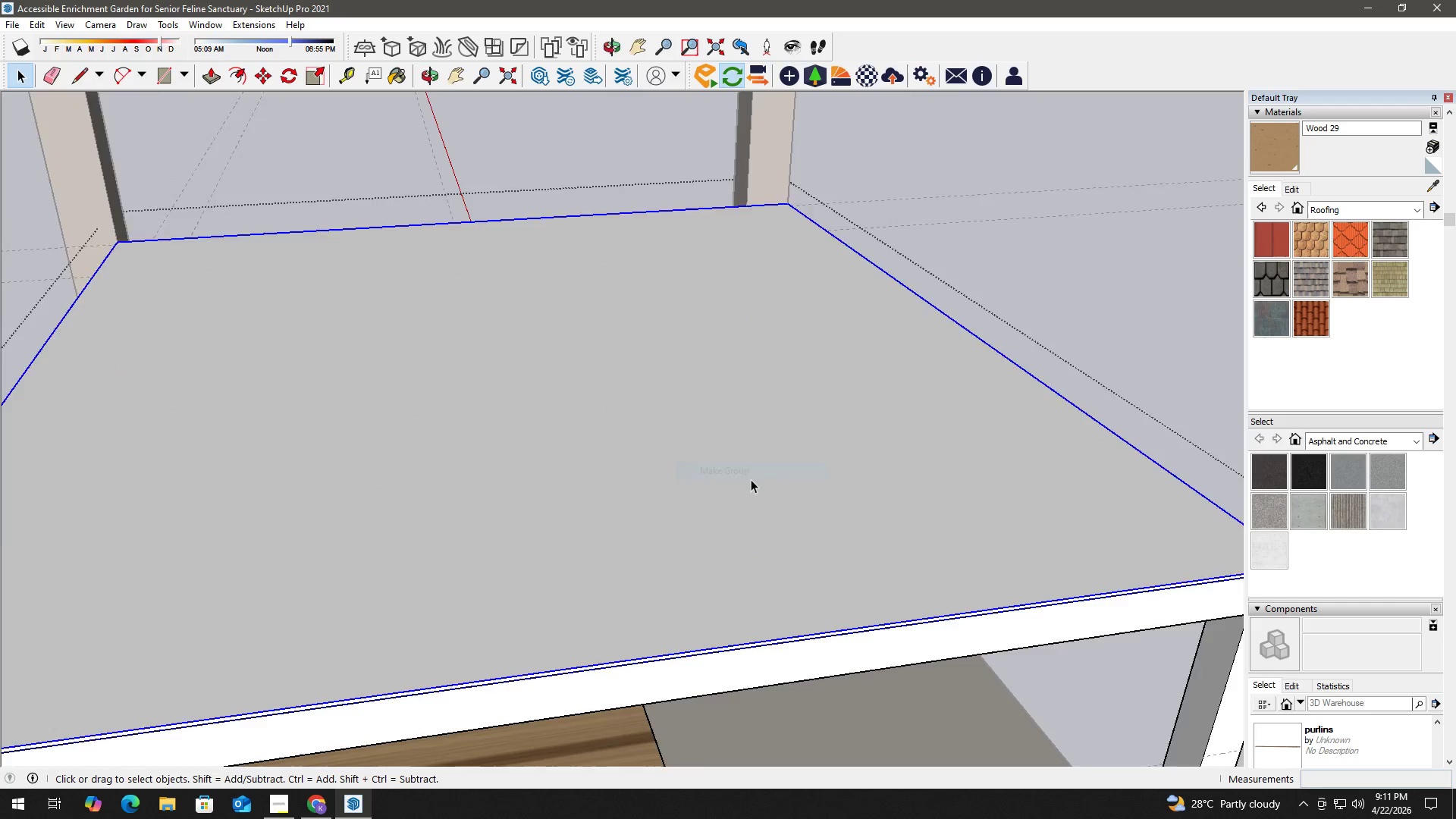 
key(H)
 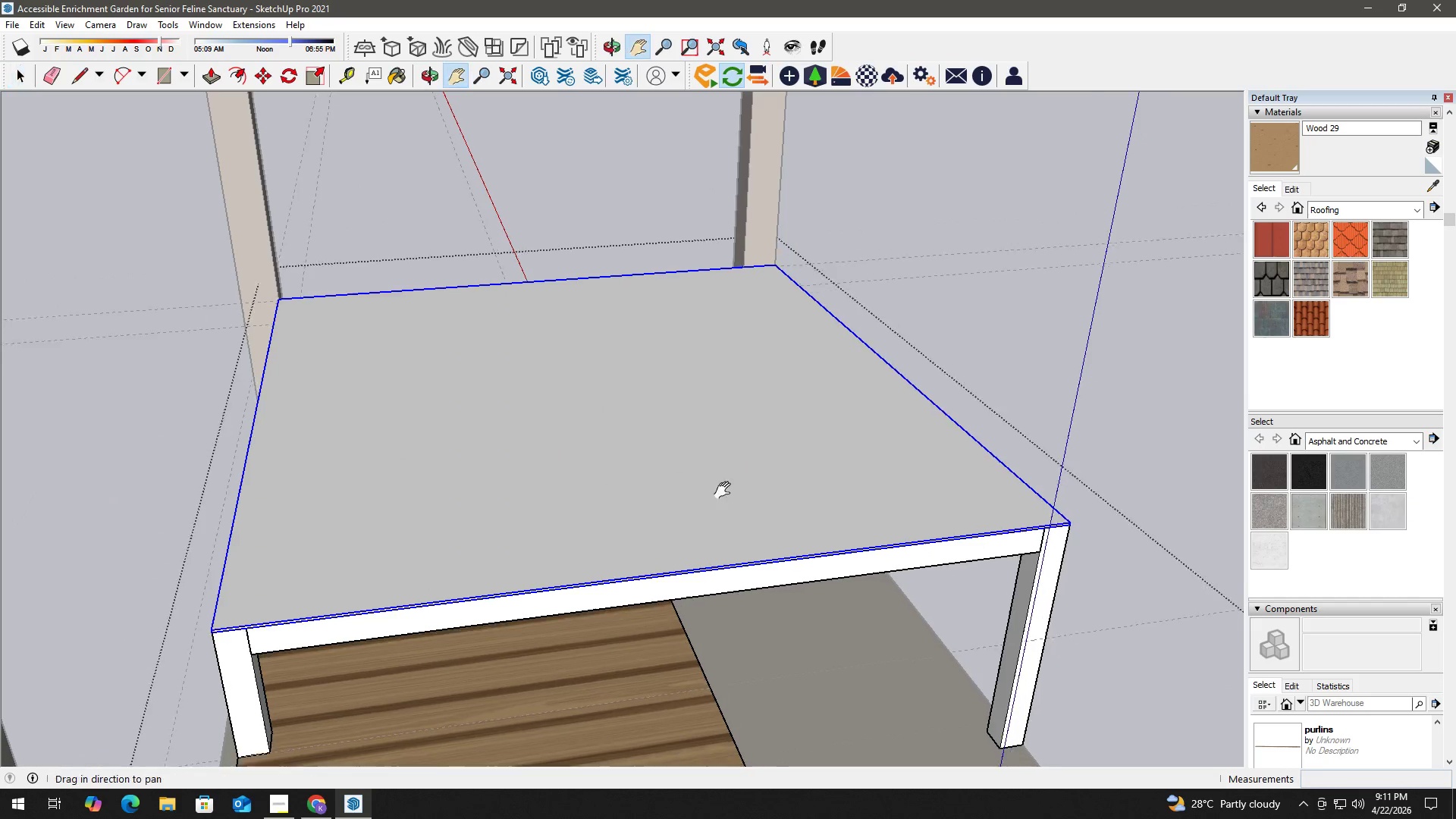 
scroll: coordinate [732, 486], scroll_direction: down, amount: 6.0
 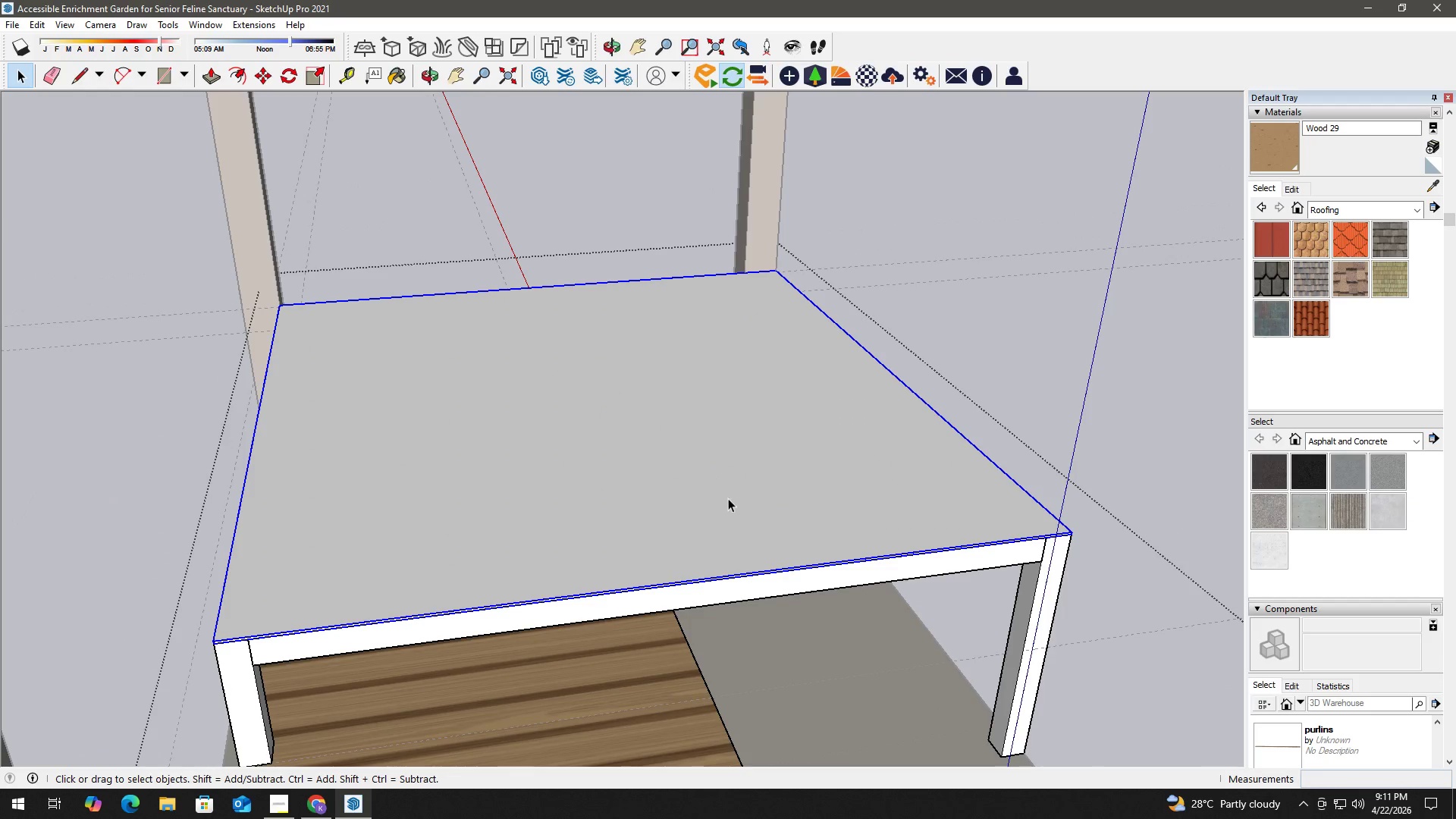 
left_click_drag(start_coordinate=[727, 502], to_coordinate=[705, 427])
 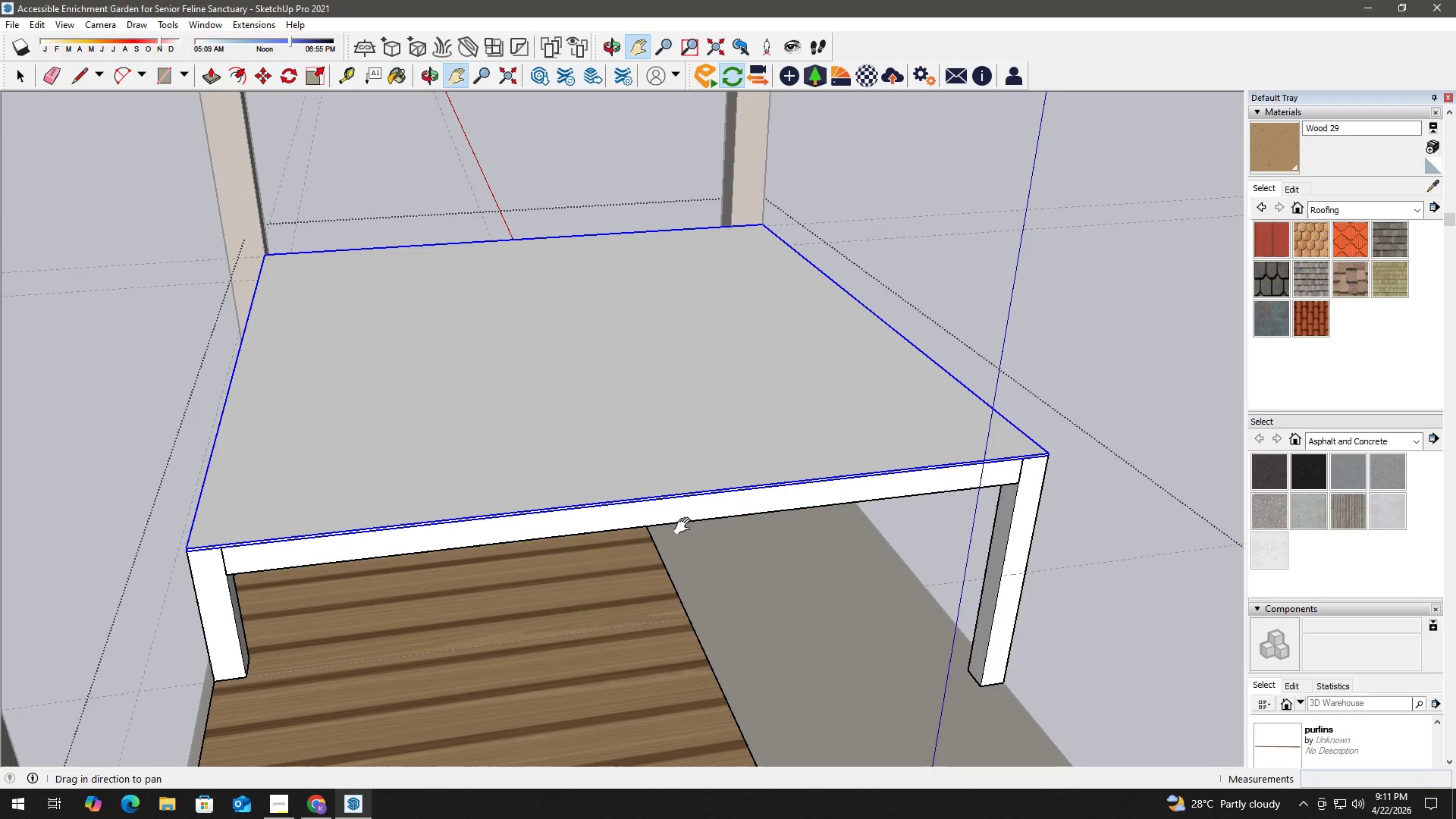 
key(B)
 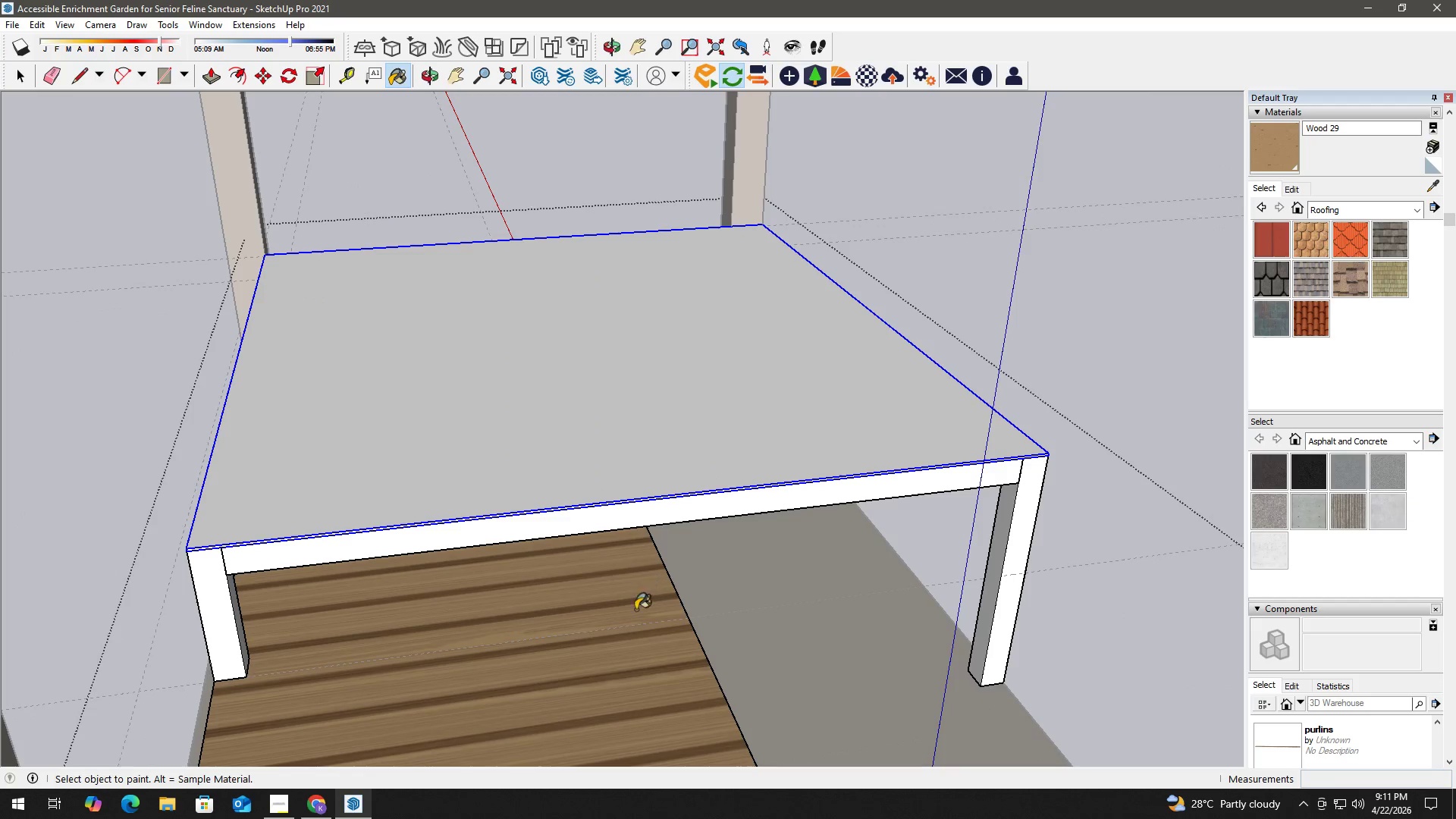 
hold_key(key=Space, duration=0.53)
 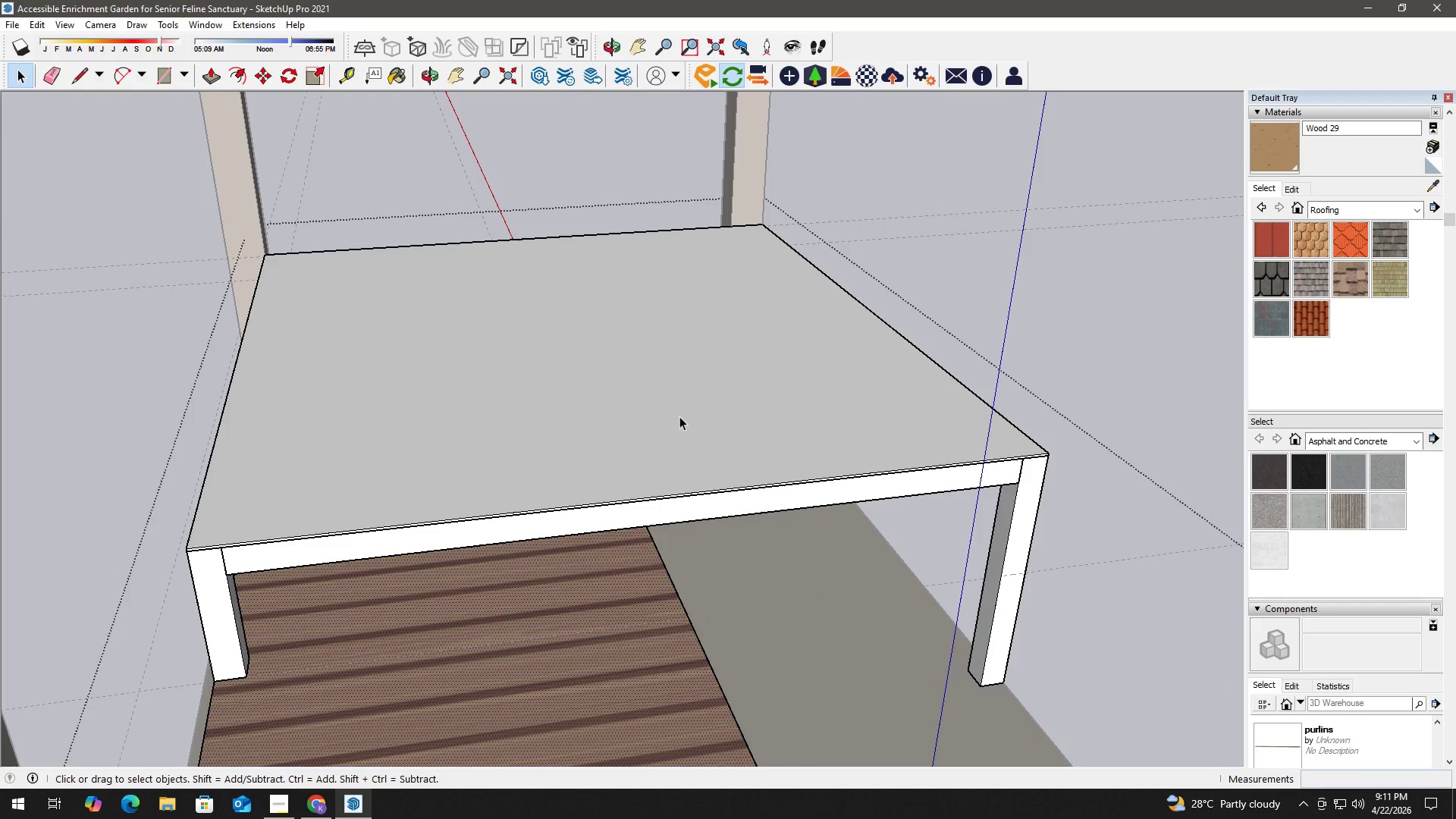 
left_click([631, 617])
 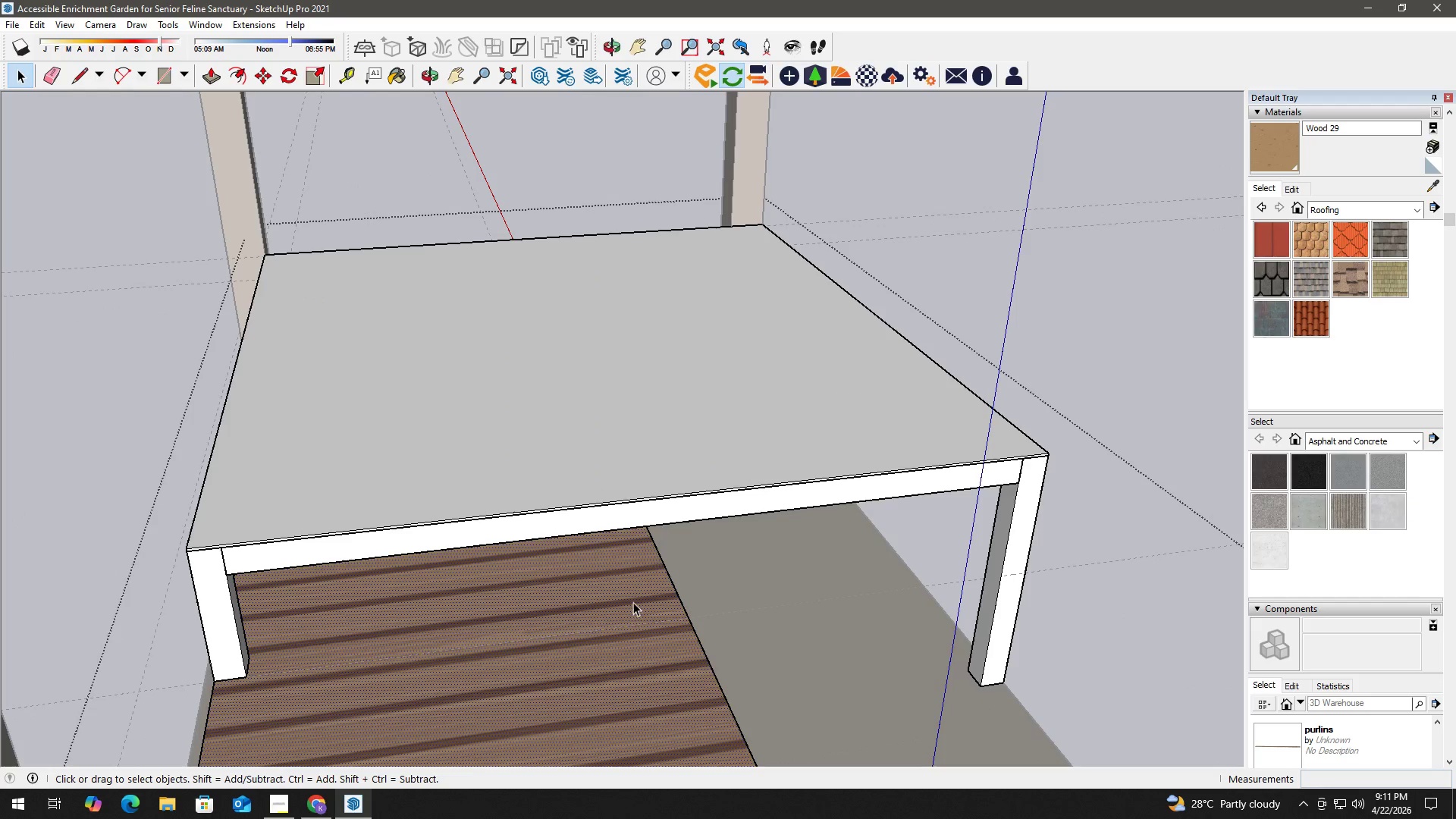 
left_click([679, 411])
 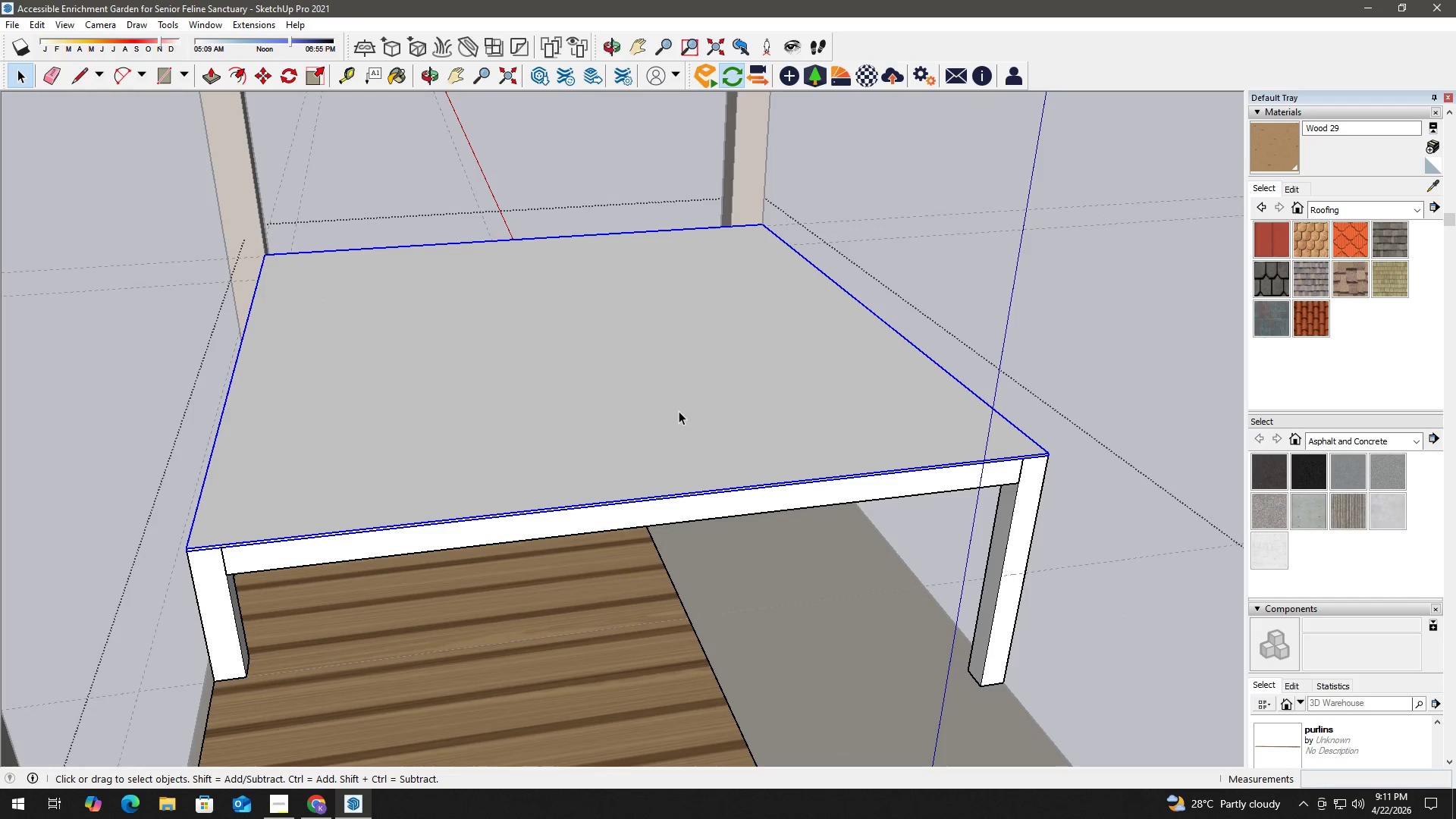 
key(B)
 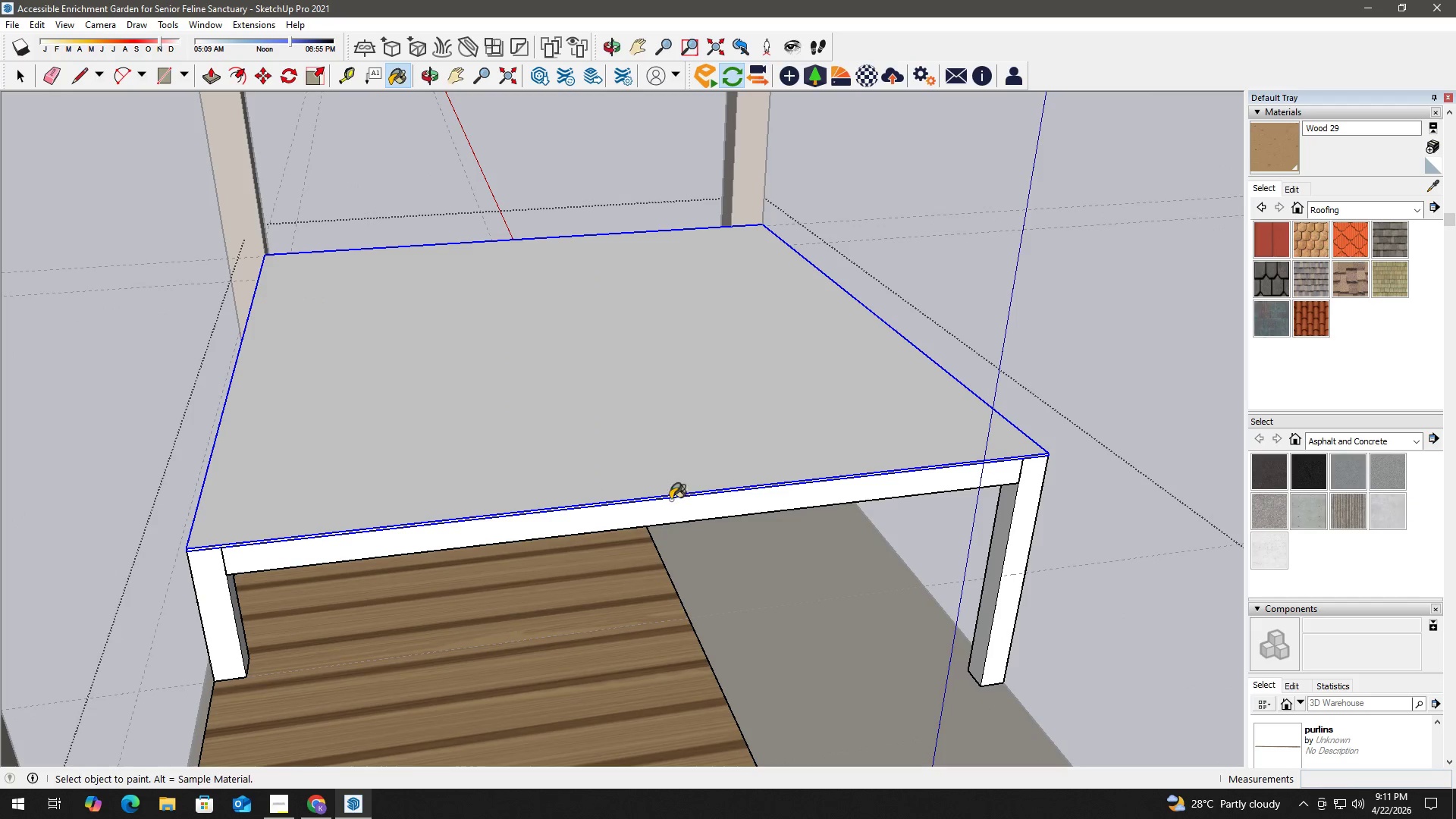 
hold_key(key=AltLeft, duration=0.48)
 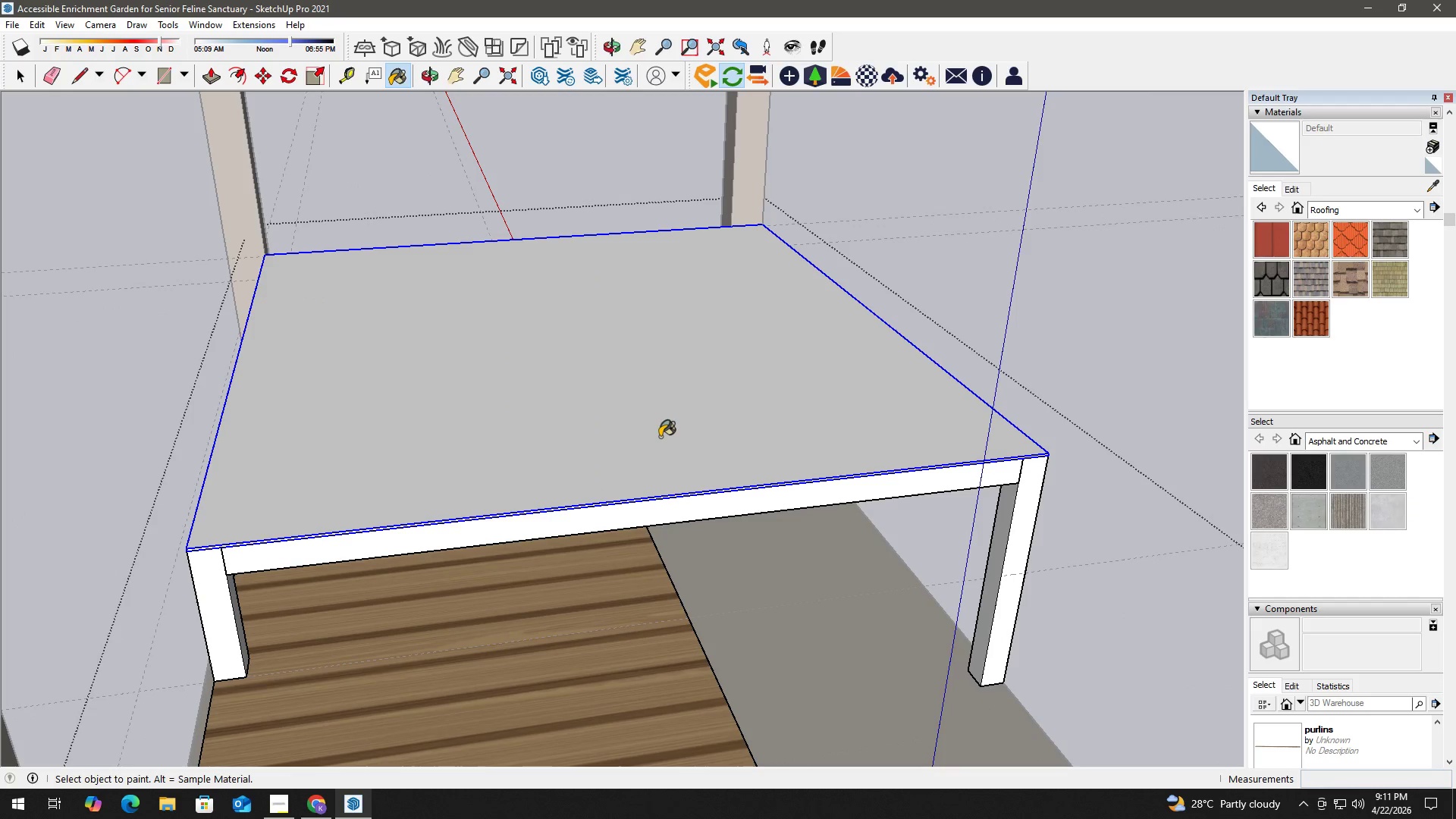 
key(Space)
 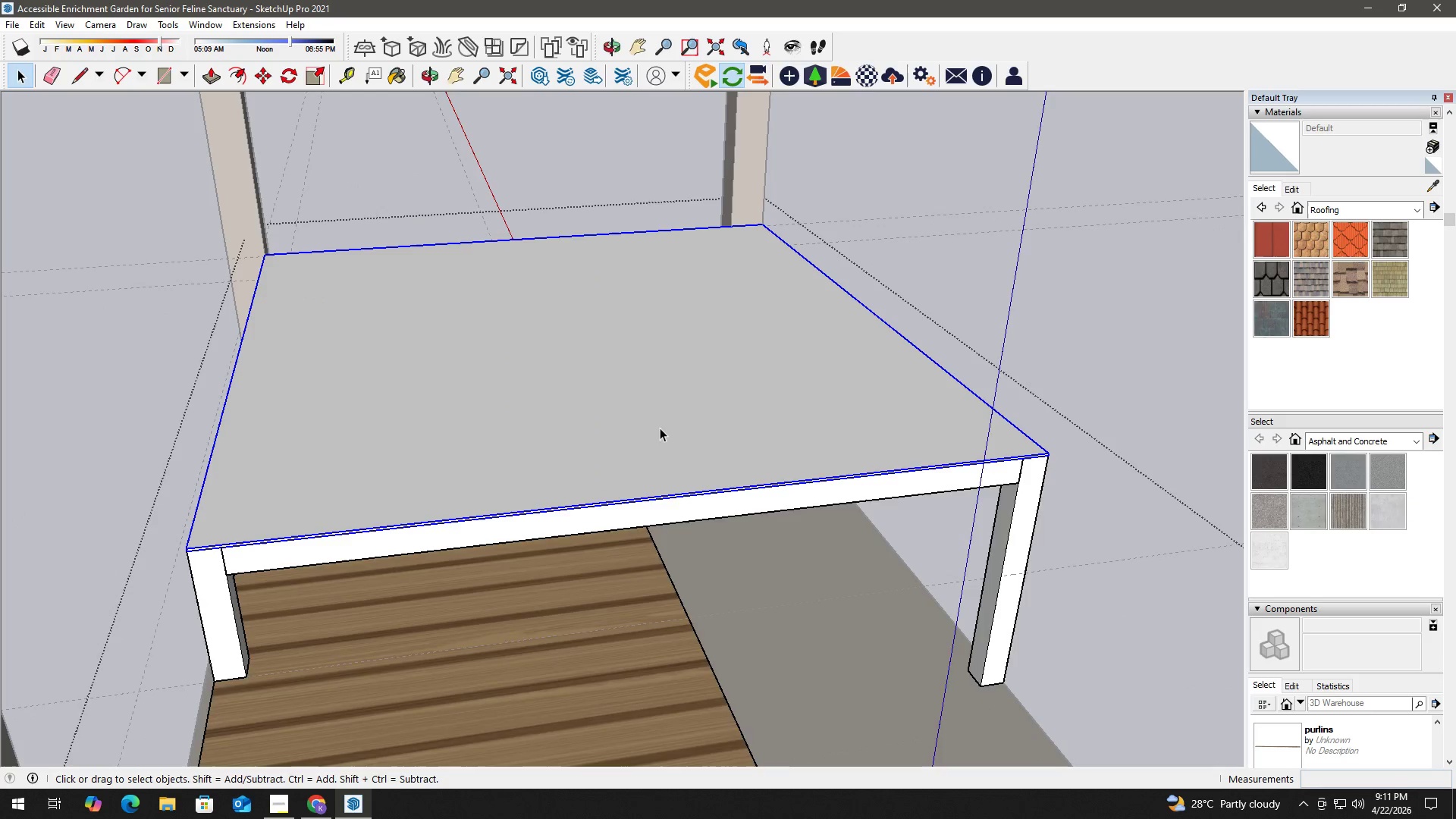 
double_click([660, 428])
 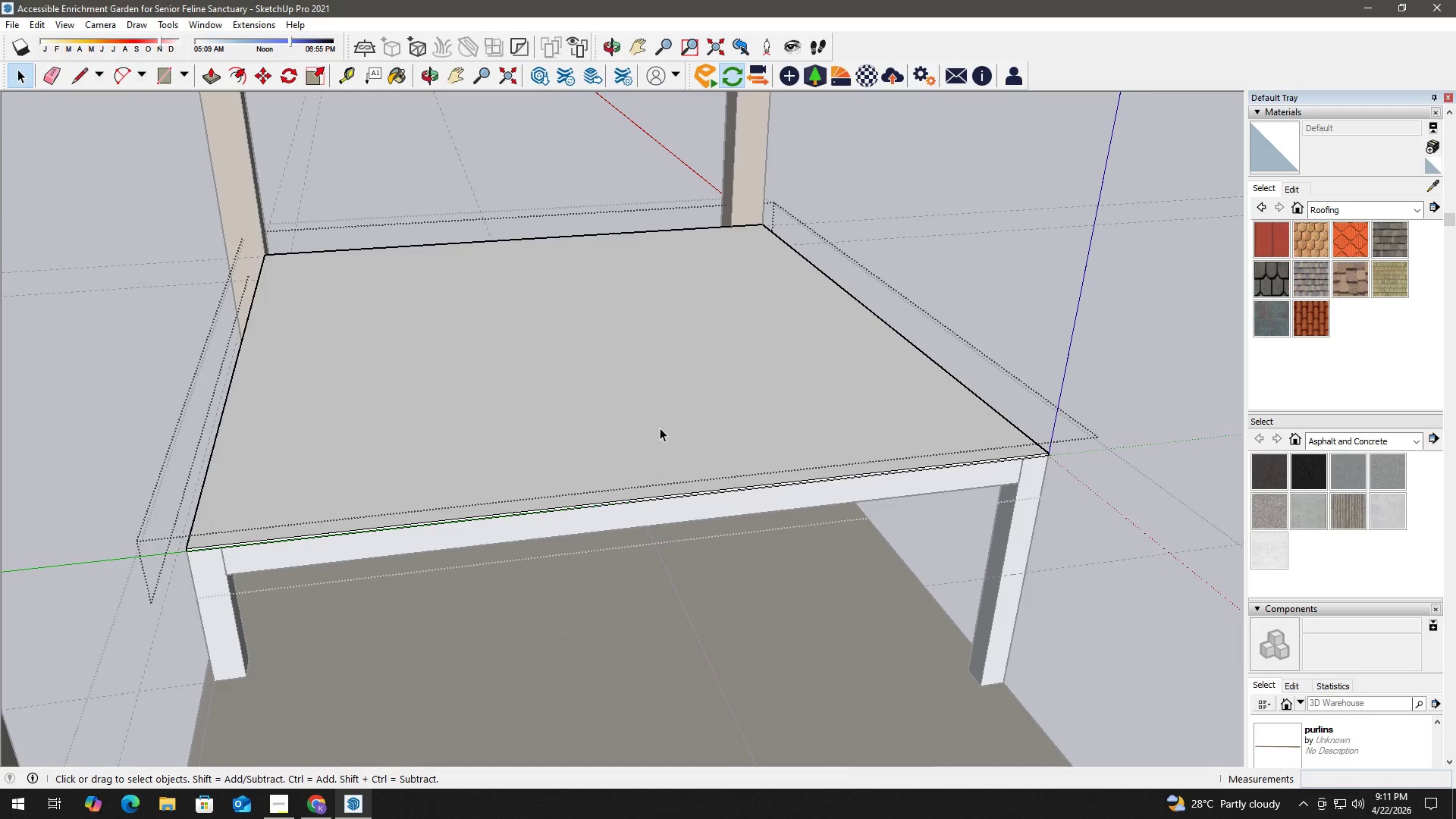 
triple_click([660, 428])
 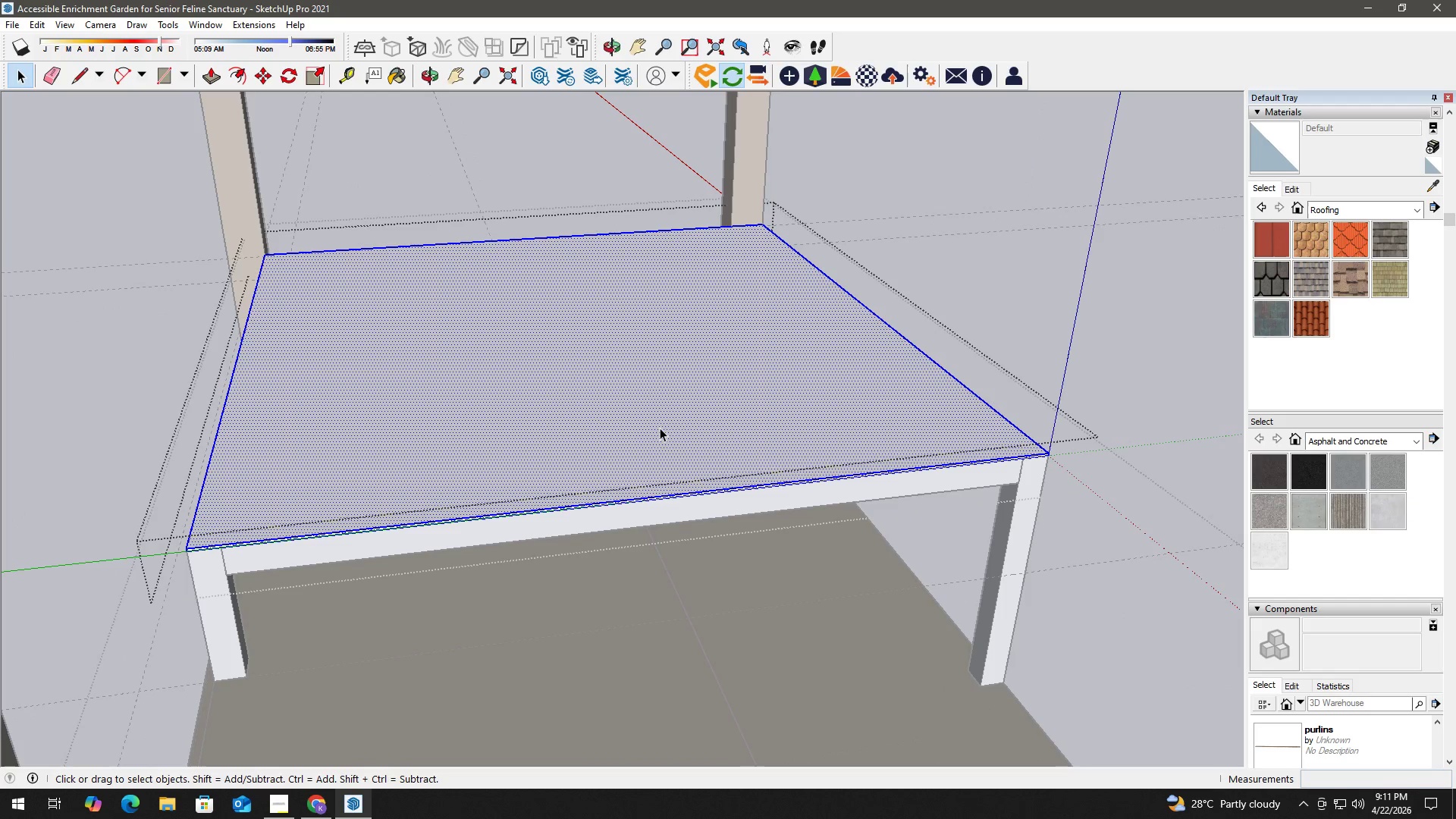 
triple_click([660, 428])
 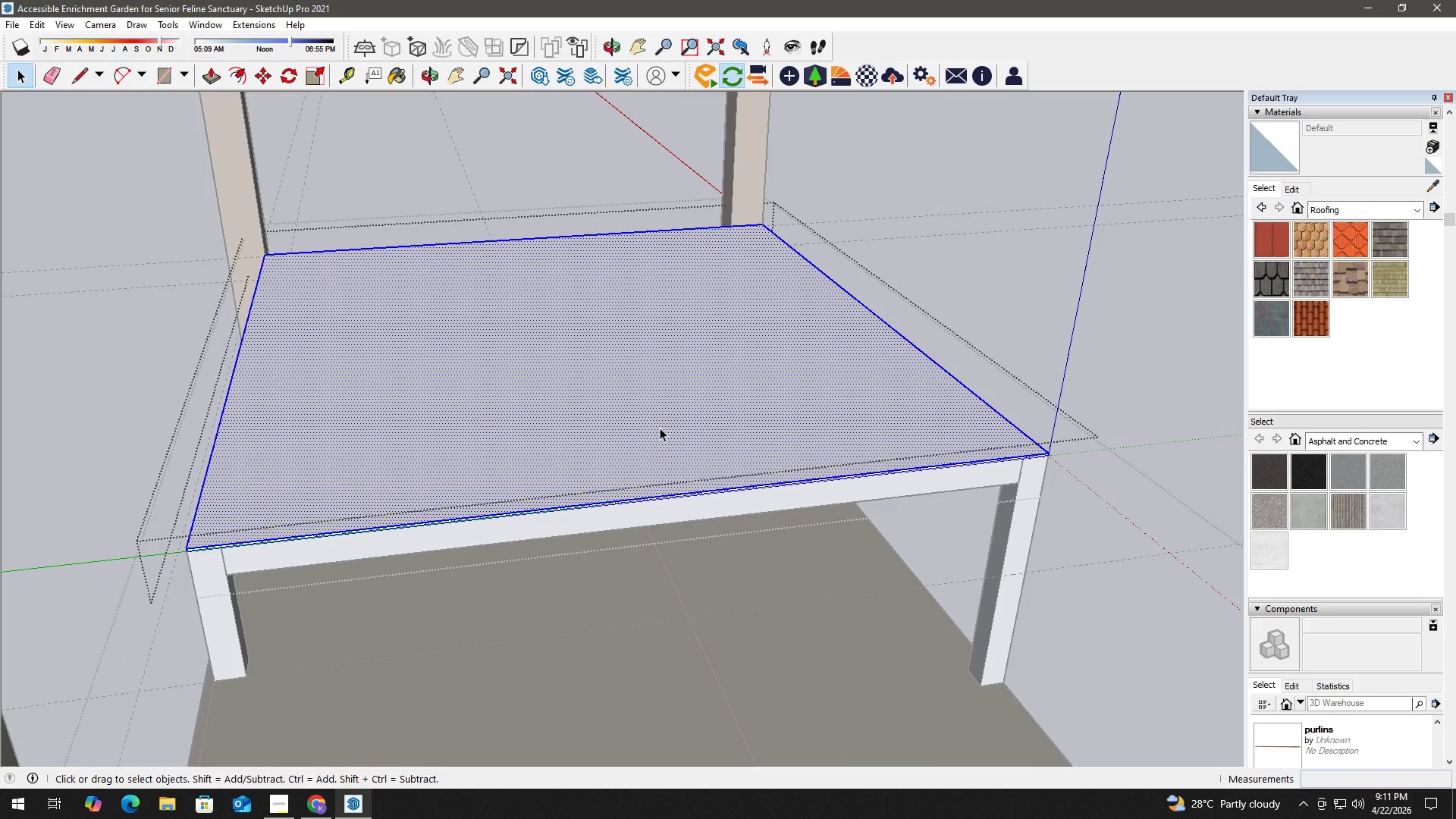 
key(B)
 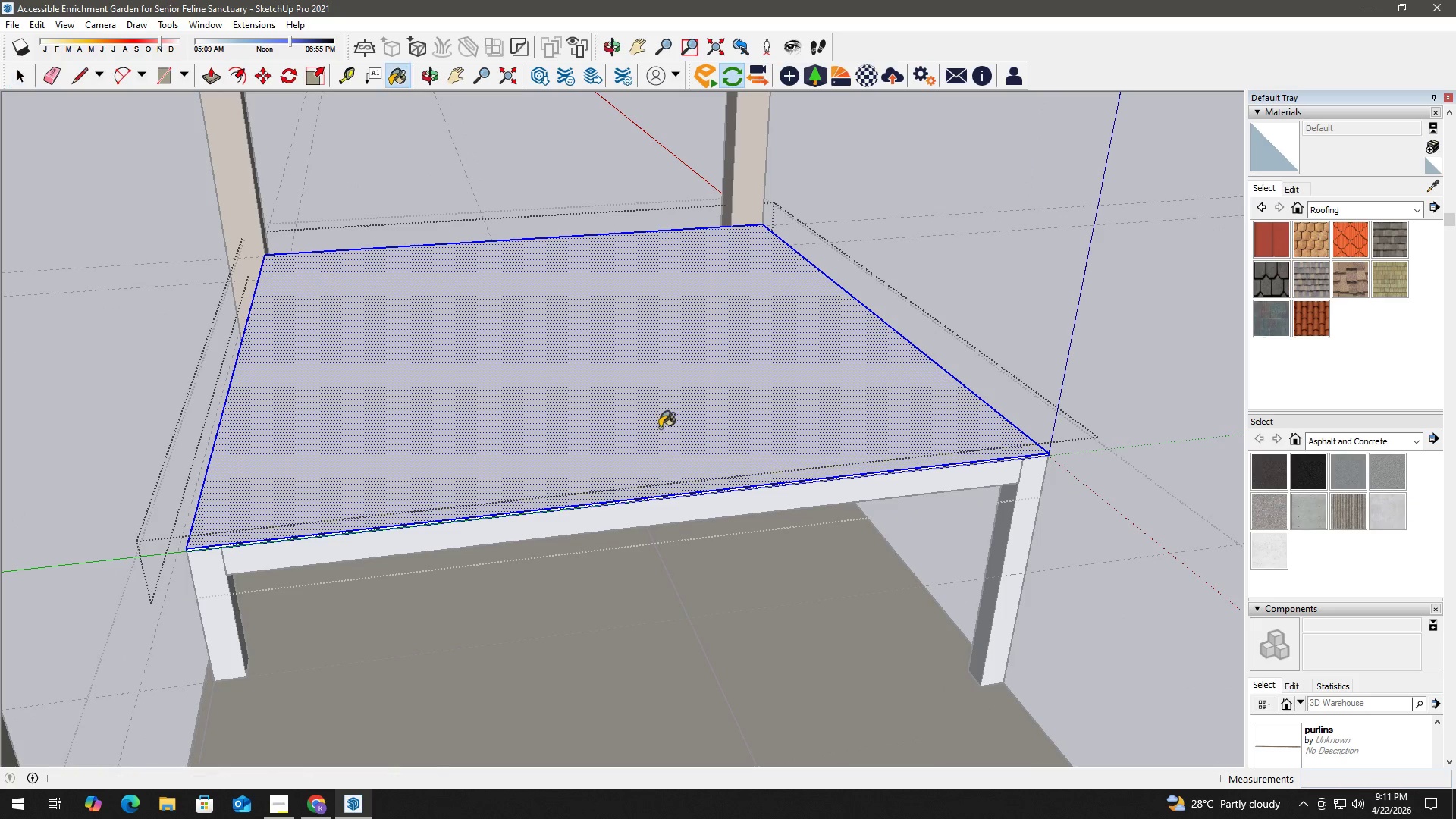 
triple_click([660, 428])
 